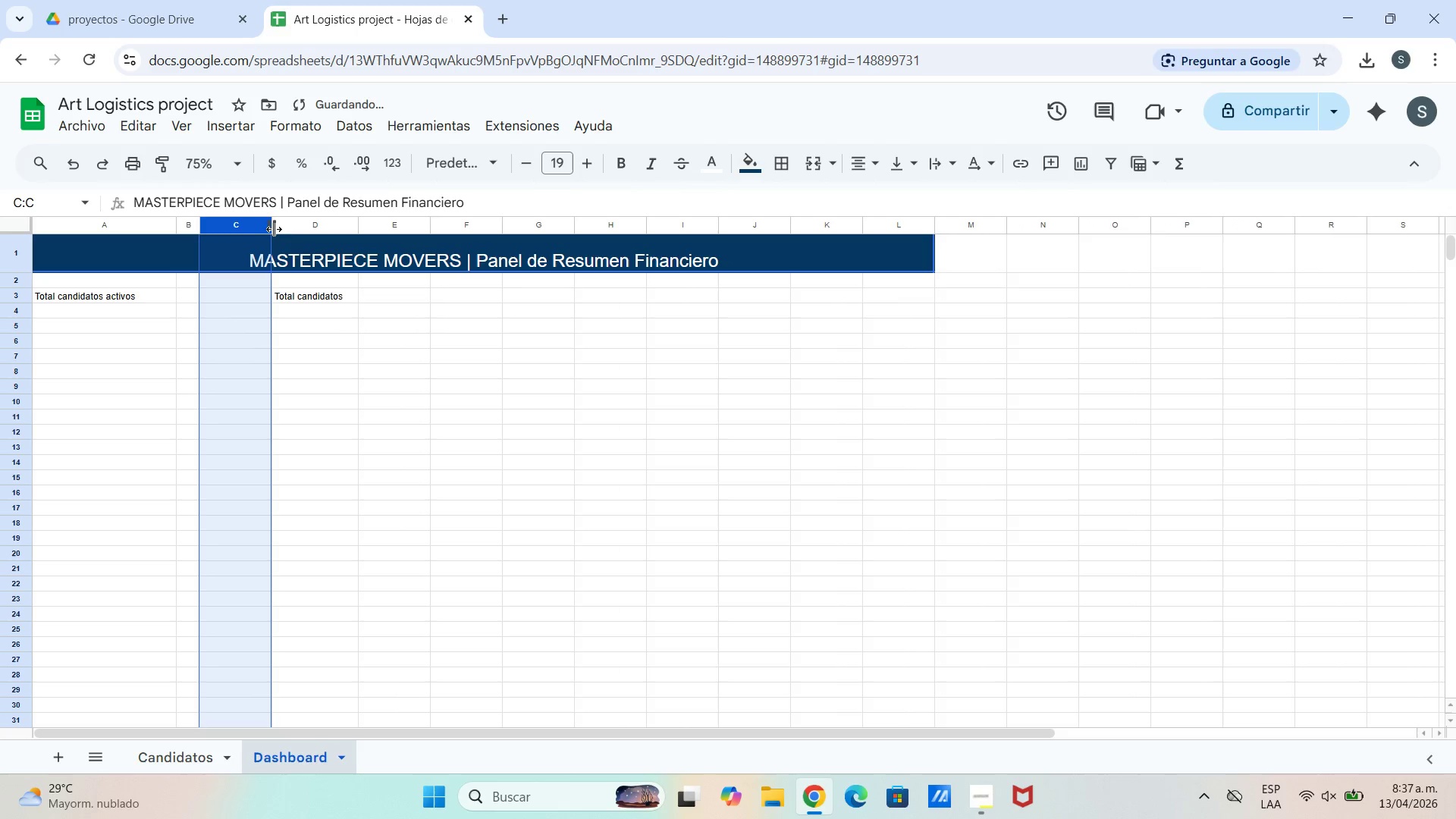 
left_click_drag(start_coordinate=[273, 224], to_coordinate=[220, 233])
 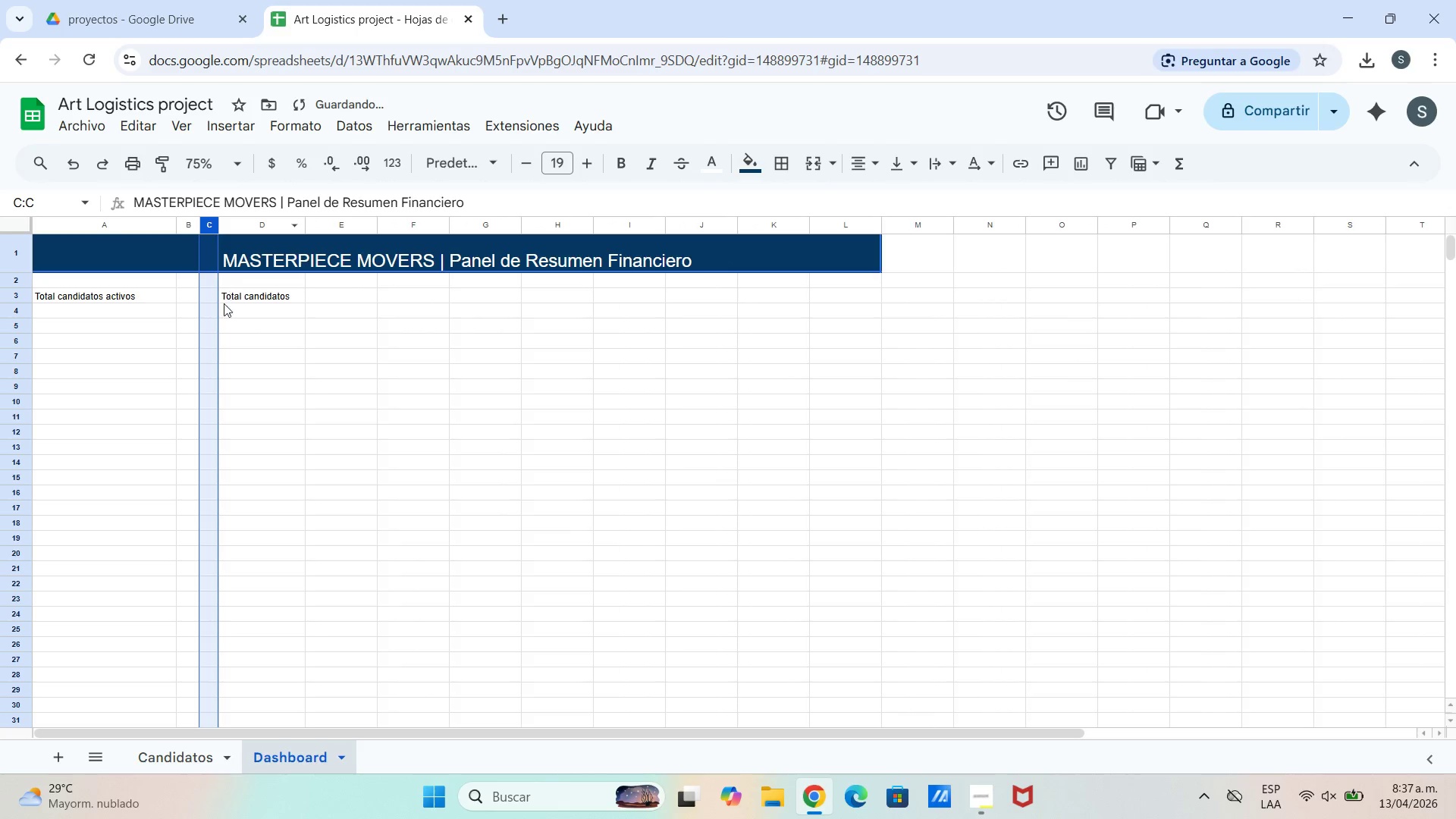 
left_click([234, 345])
 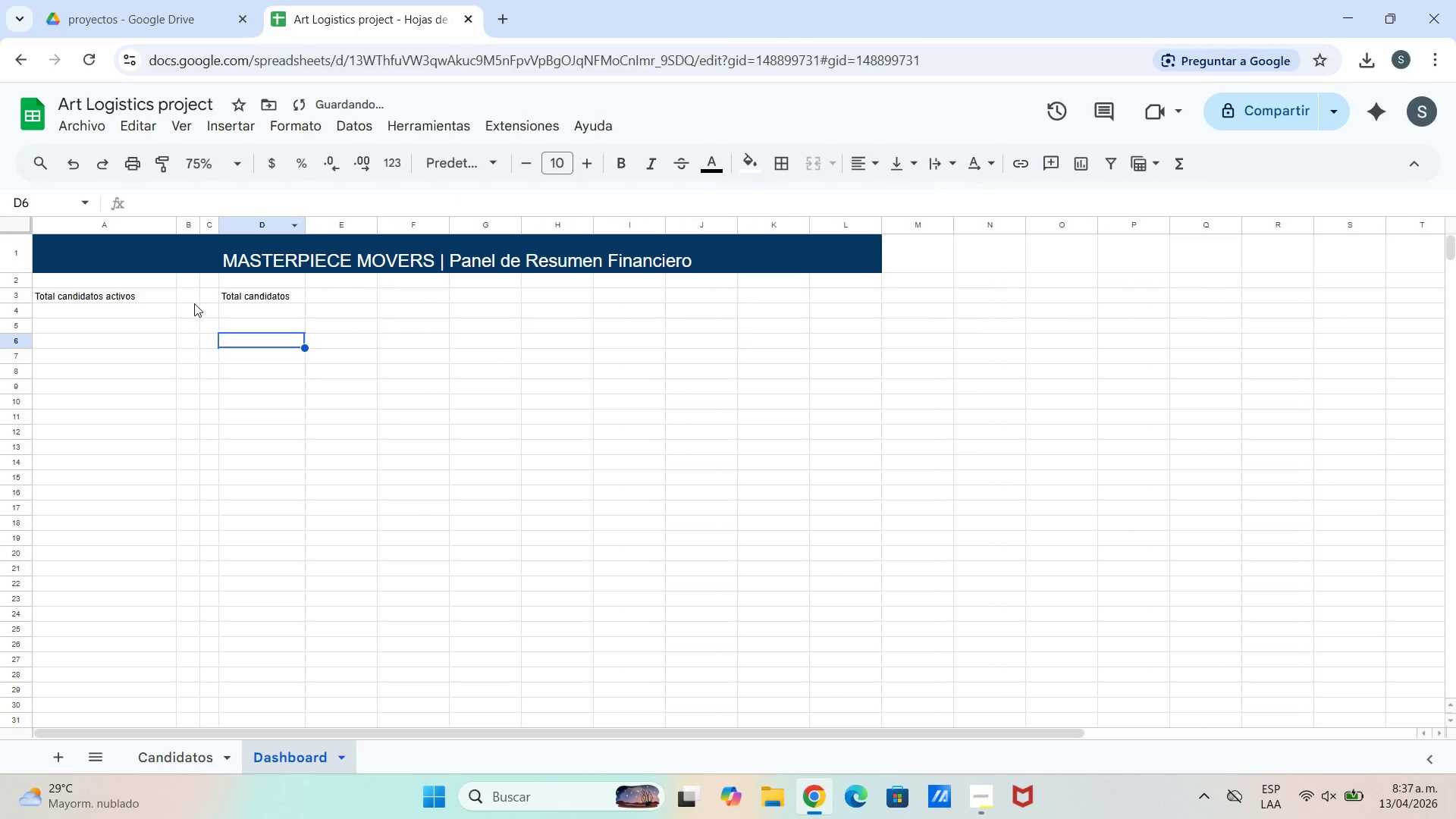 
left_click([194, 290])
 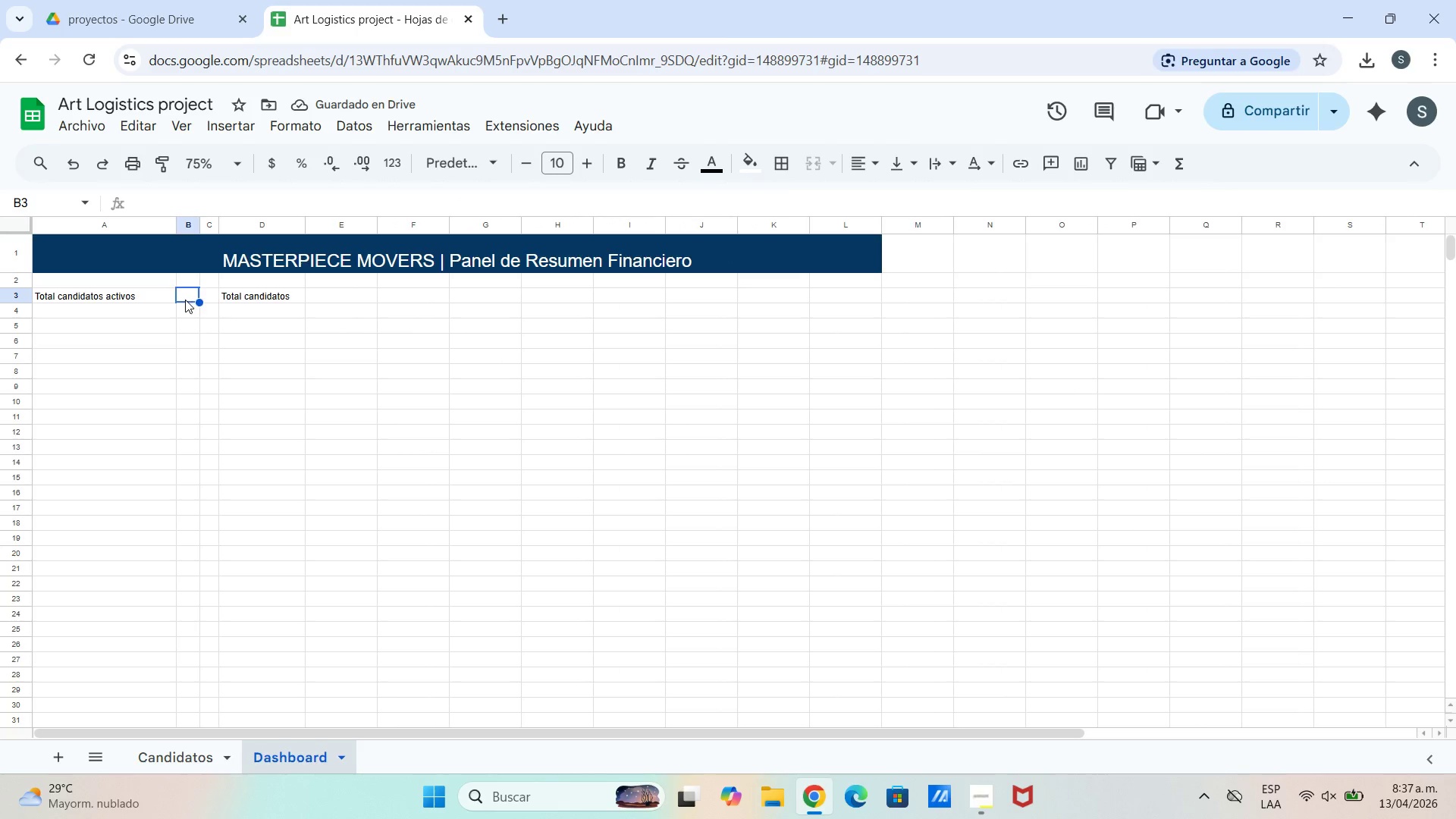 
left_click_drag(start_coordinate=[184, 291], to_coordinate=[199, 289])
 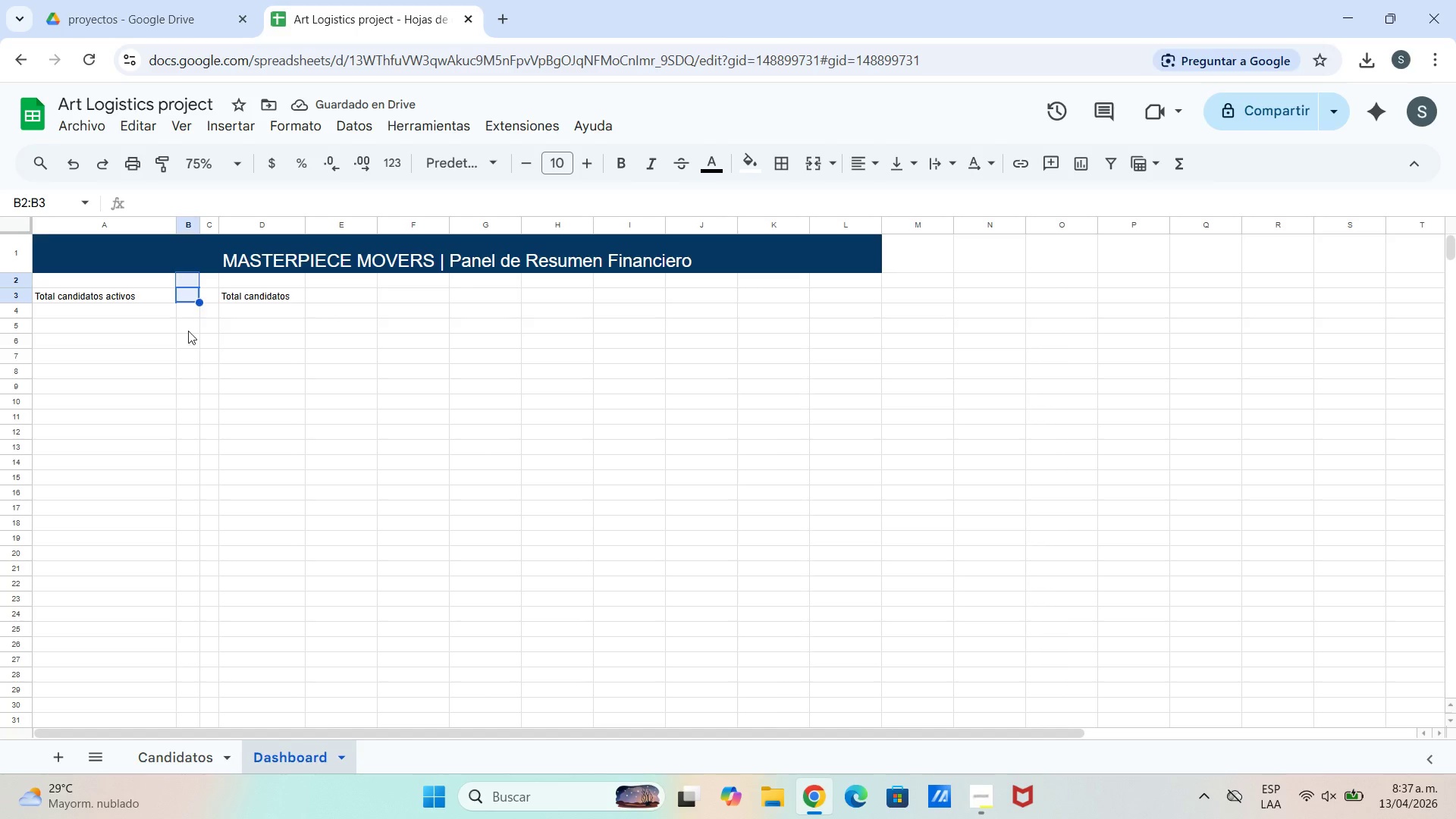 
left_click([189, 340])
 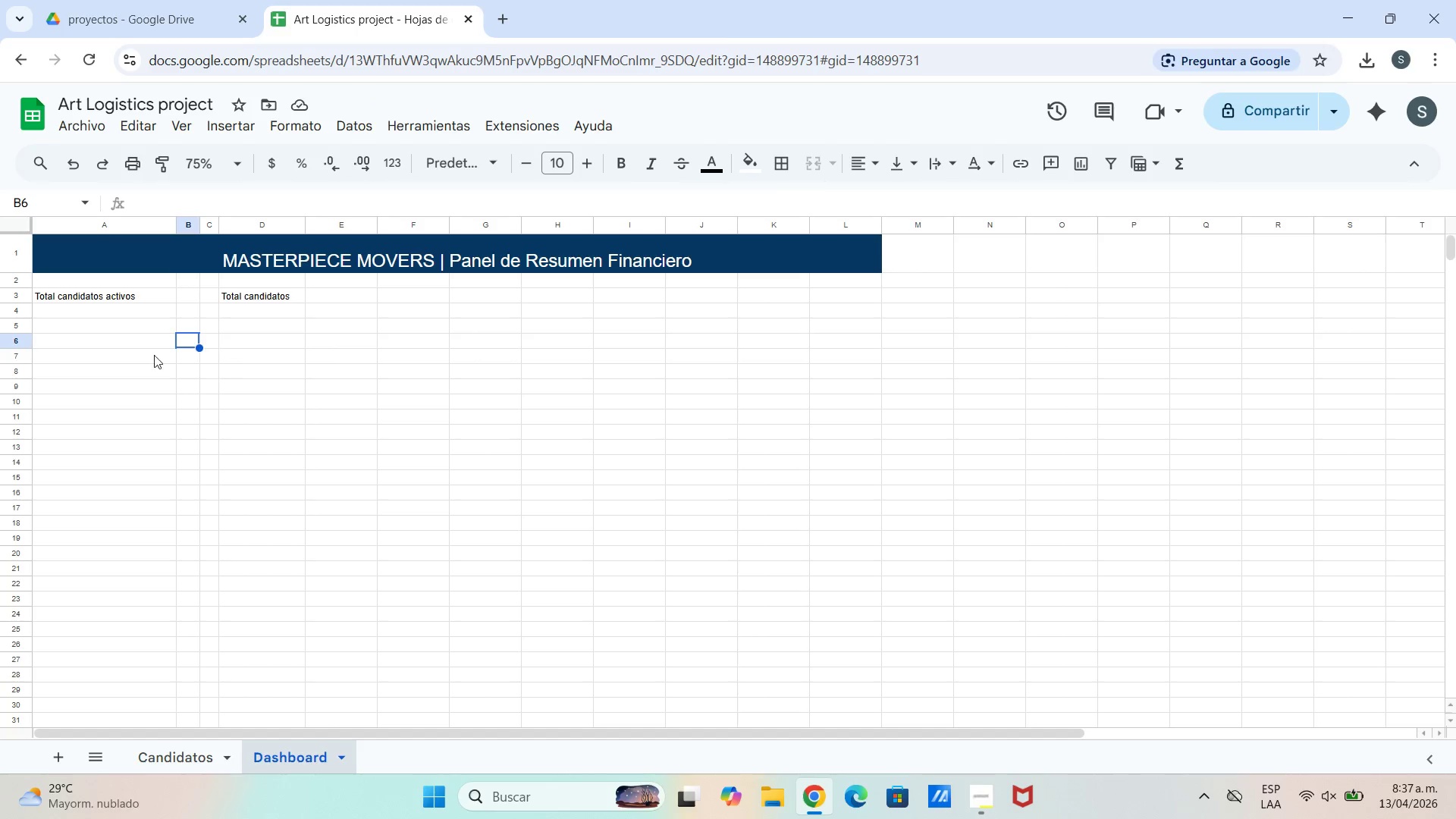 
left_click_drag(start_coordinate=[53, 391], to_coordinate=[60, 370])
 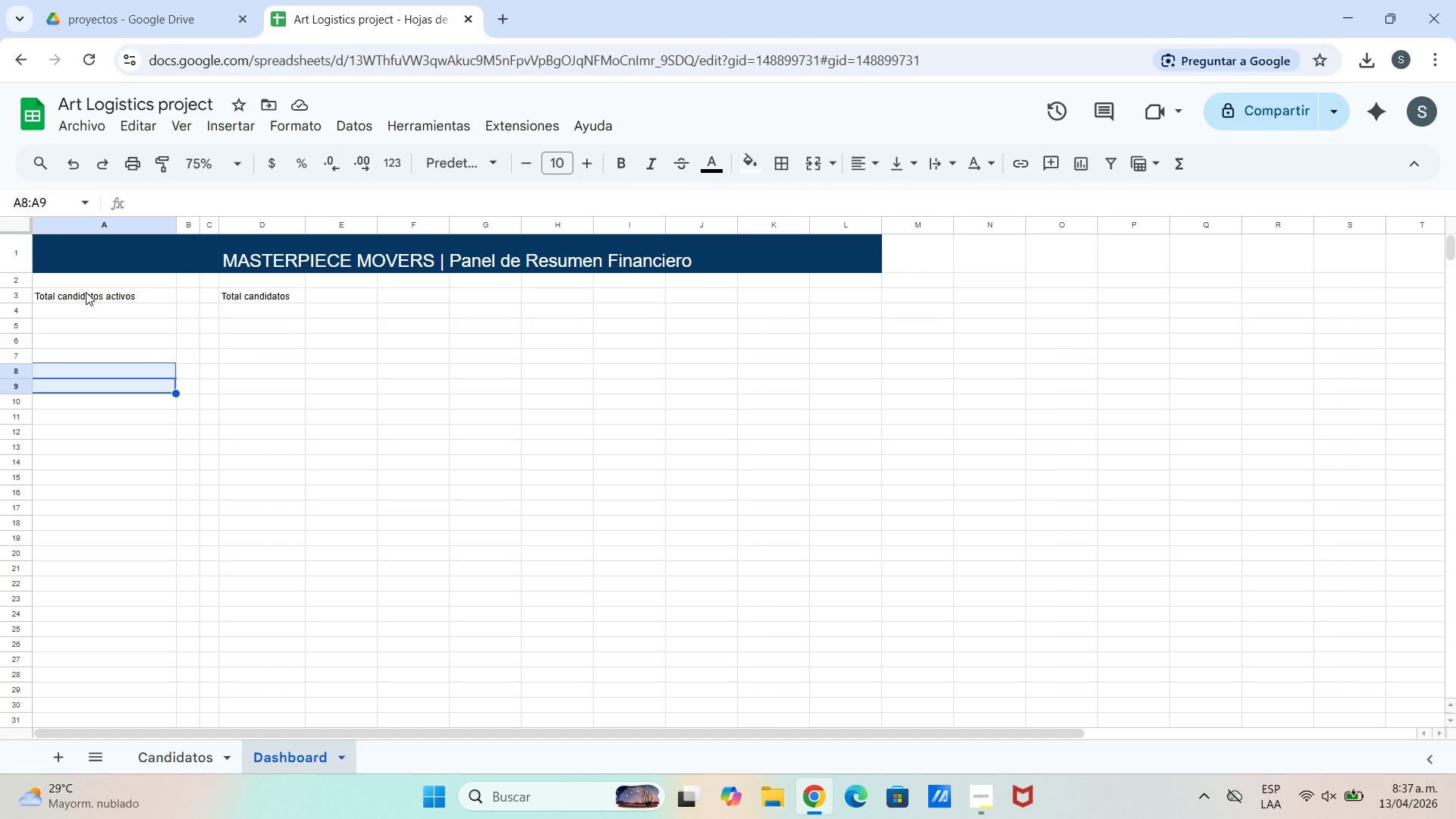 
left_click_drag(start_coordinate=[88, 291], to_coordinate=[209, 290])
 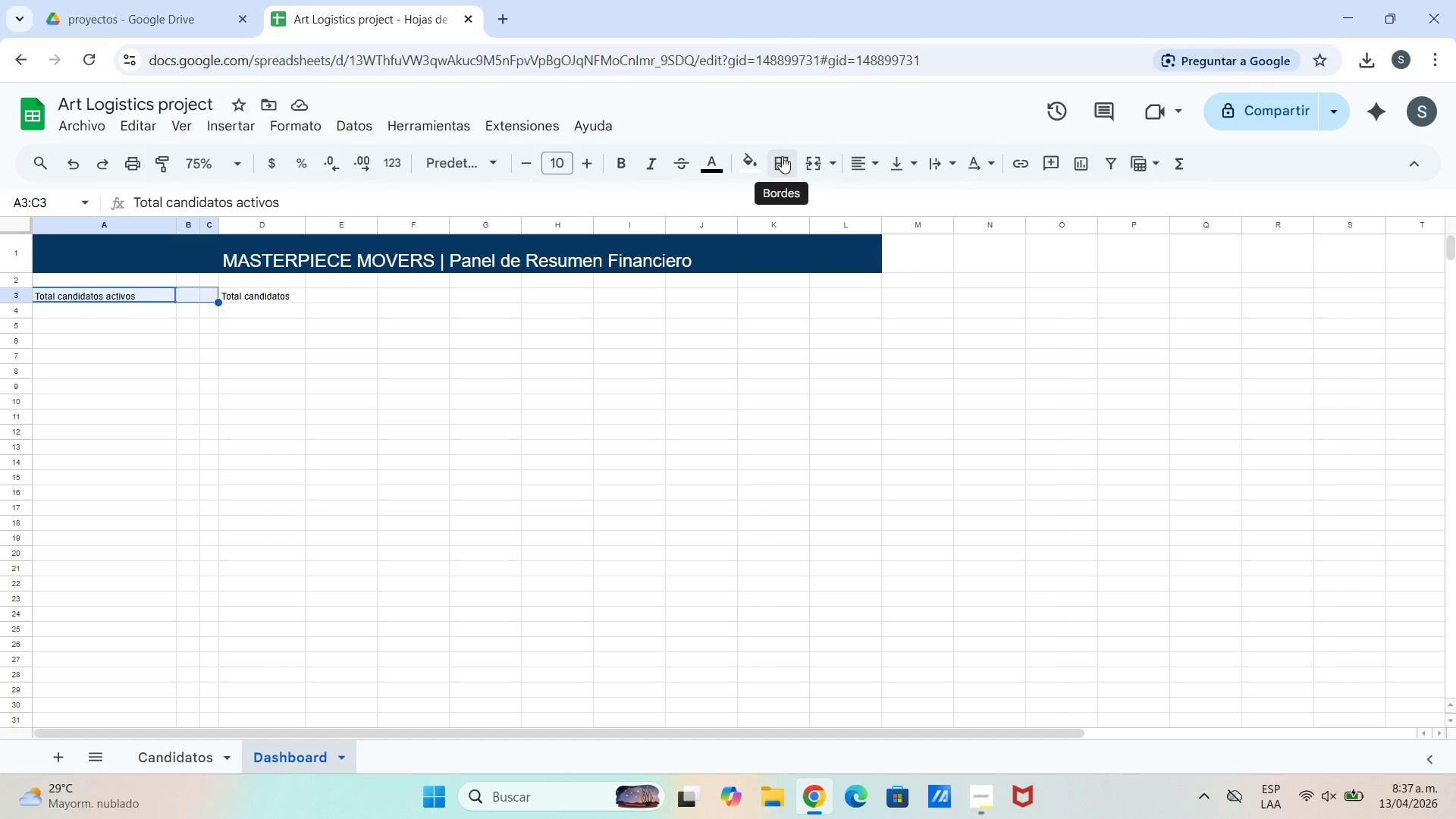 
left_click([811, 158])
 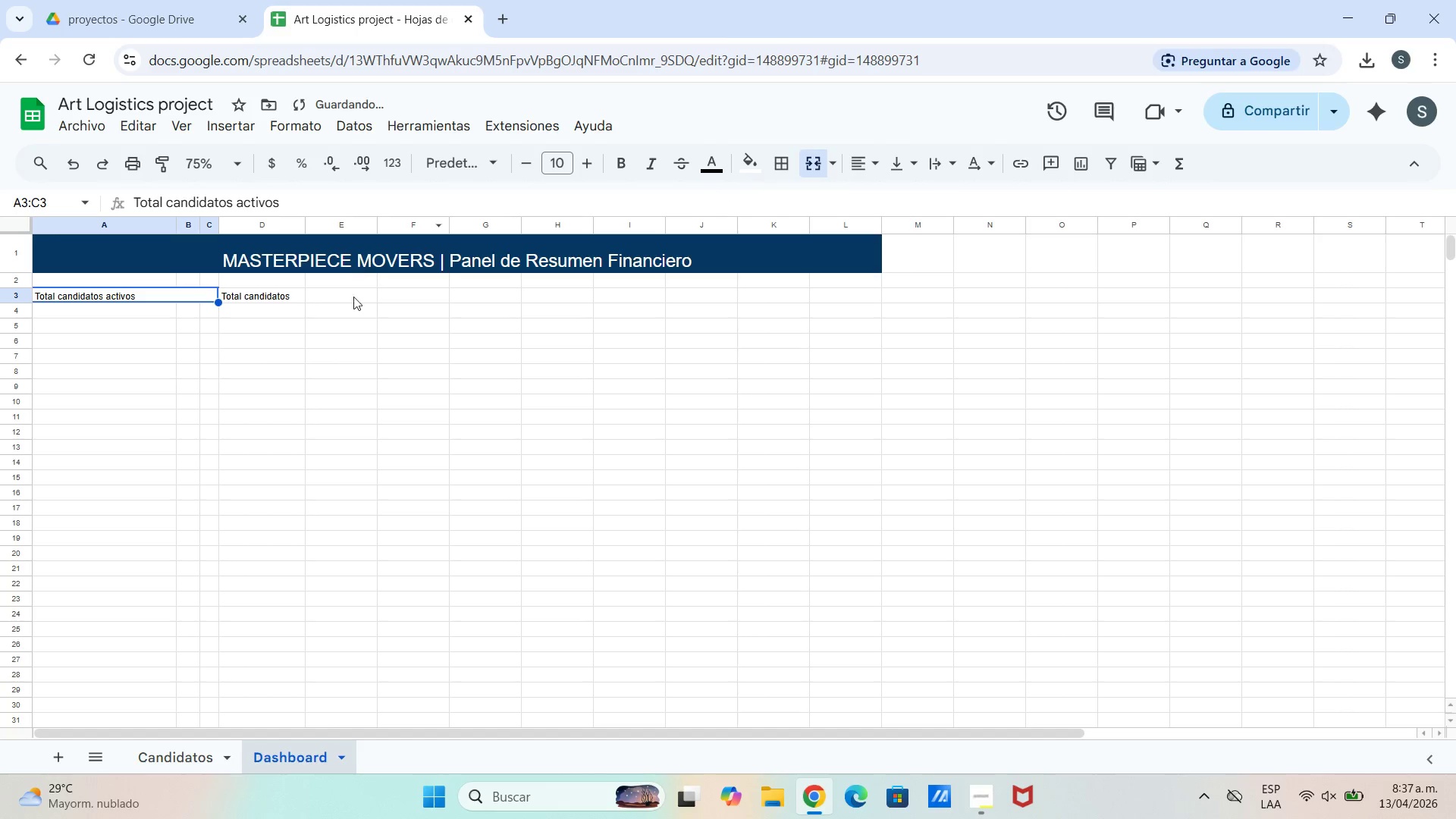 
left_click_drag(start_coordinate=[314, 353], to_coordinate=[313, 348])
 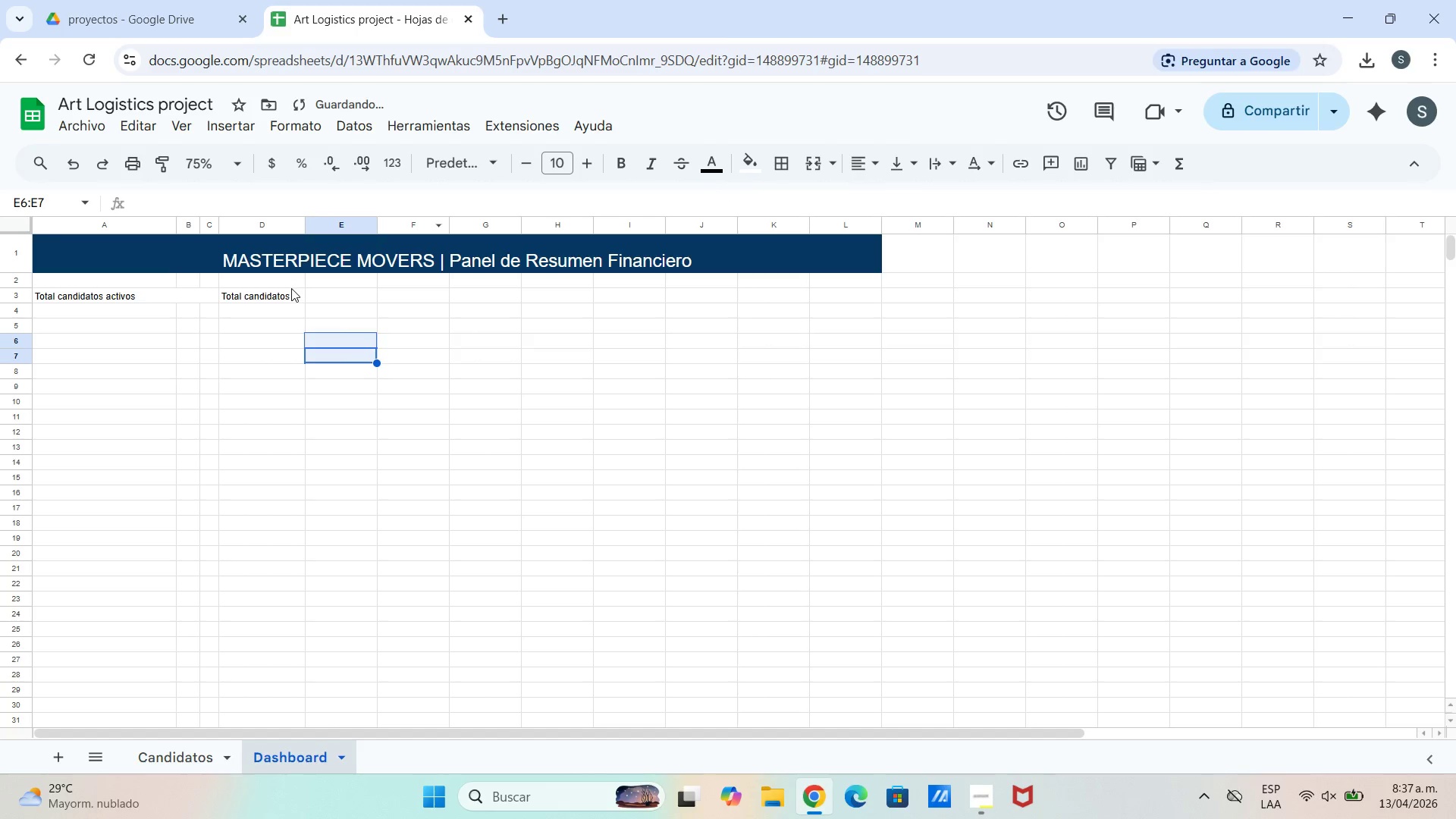 
left_click([290, 294])
 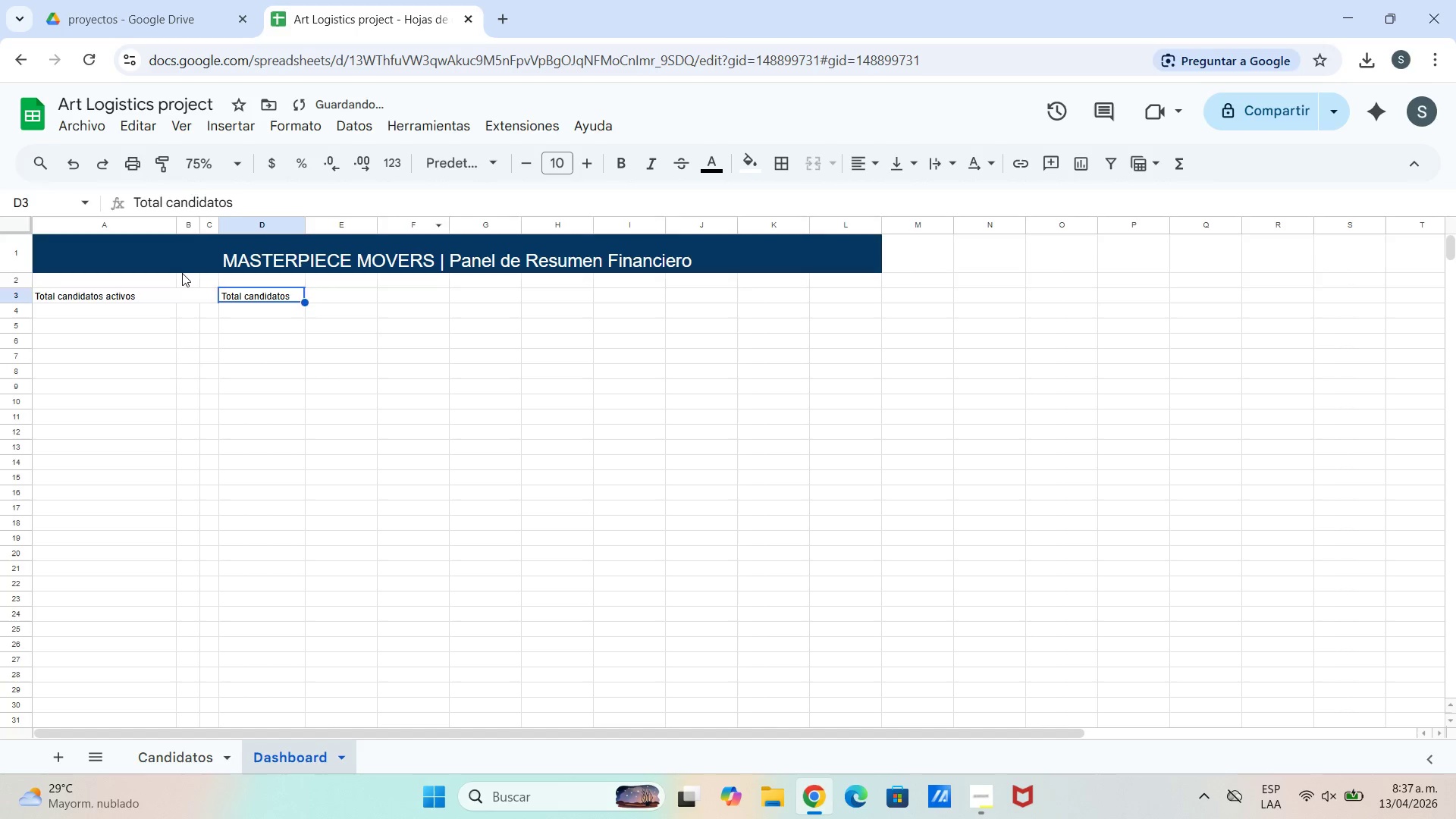 
left_click([182, 273])
 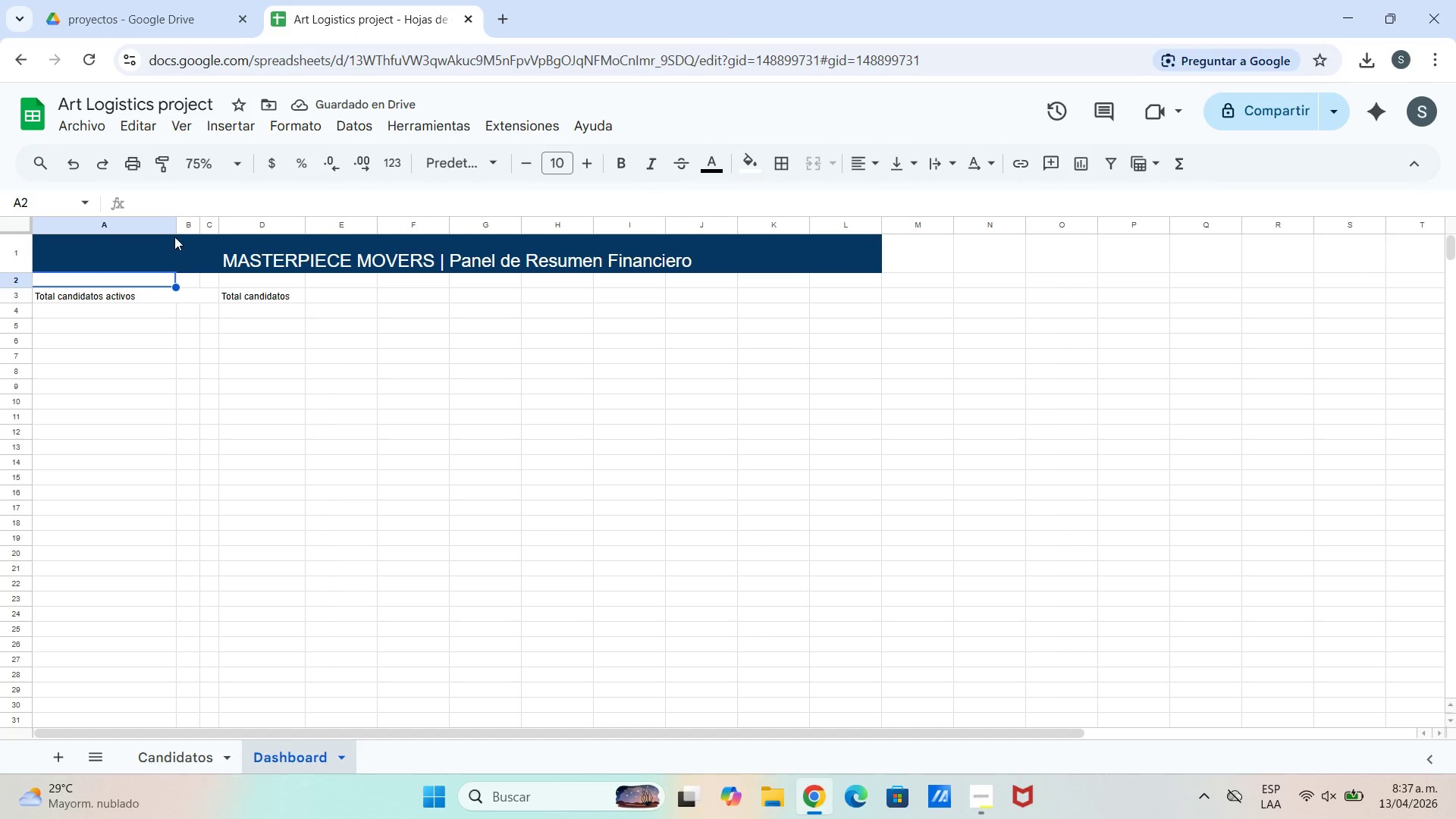 
left_click_drag(start_coordinate=[155, 228], to_coordinate=[212, 230])
 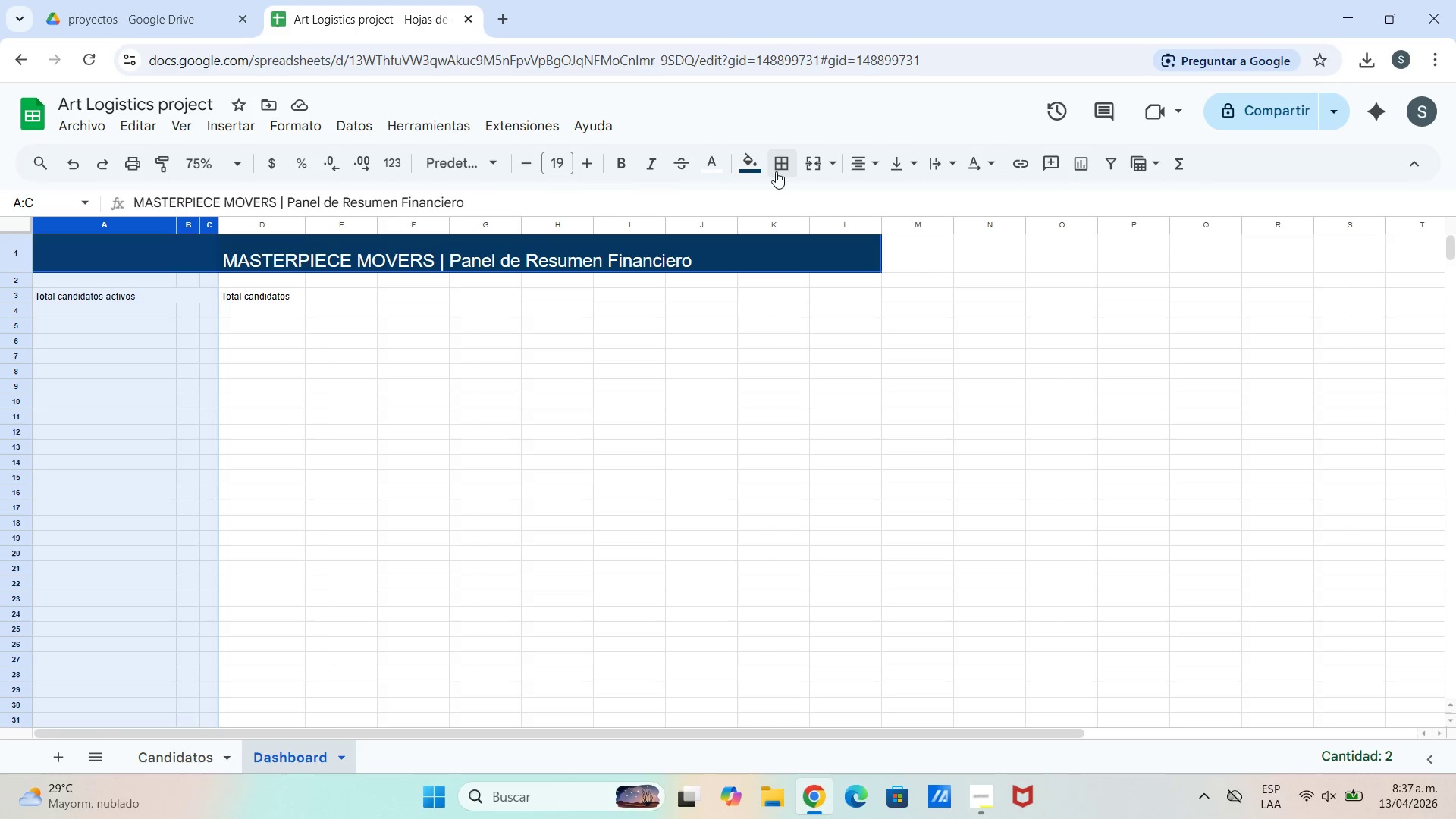 
left_click([776, 171])
 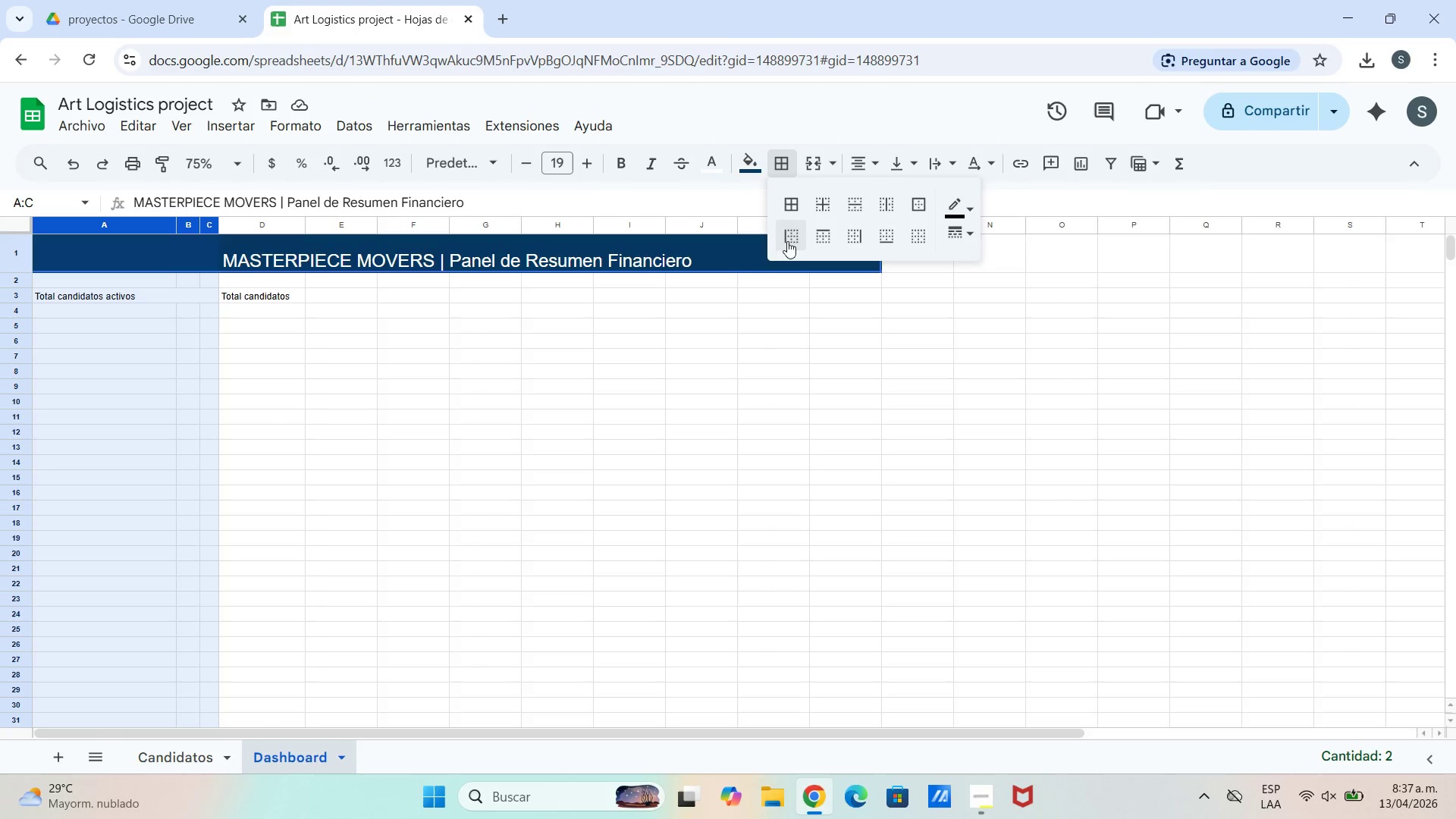 
wait(8.36)
 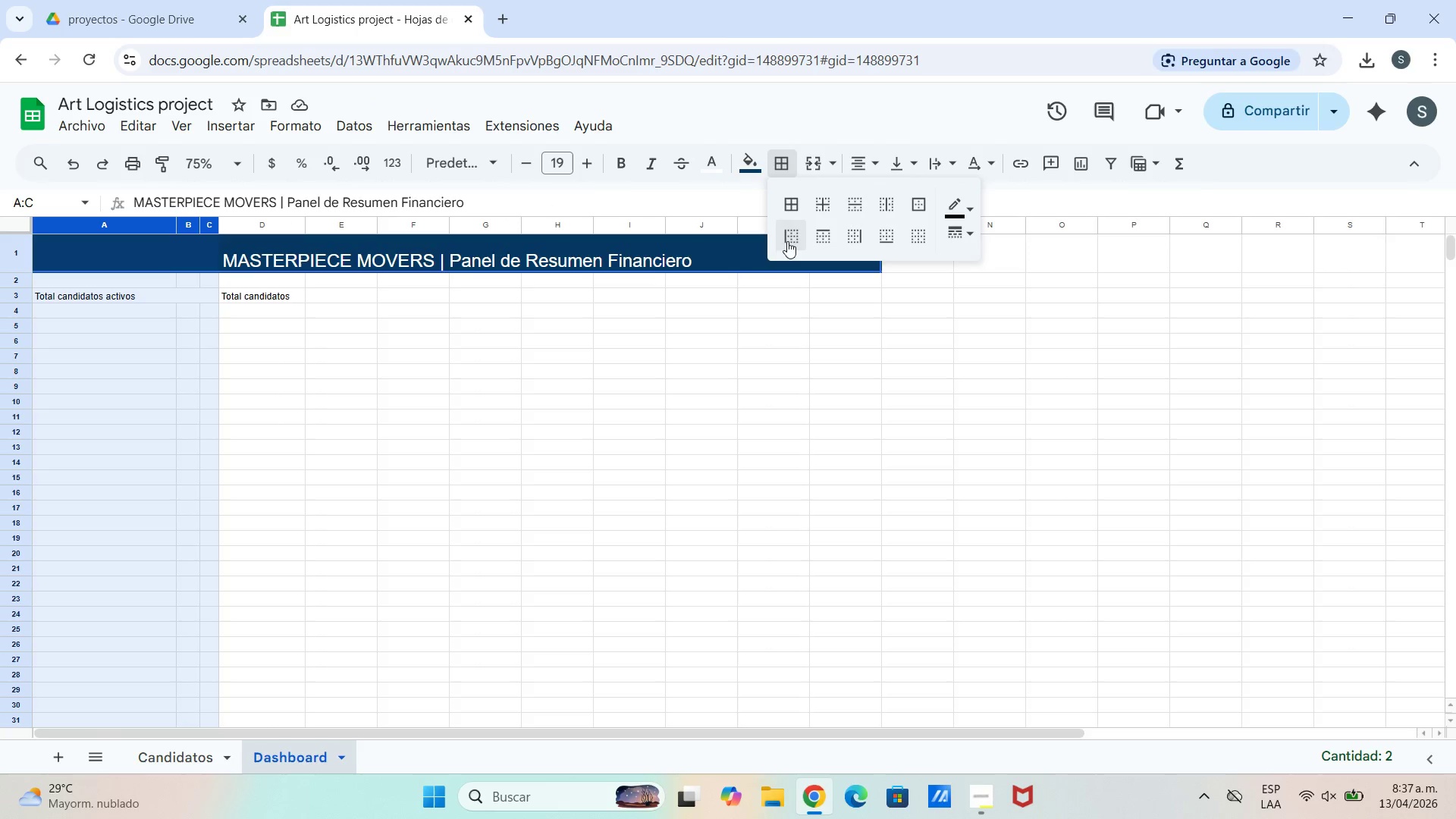 
left_click_drag(start_coordinate=[127, 303], to_coordinate=[164, 303])
 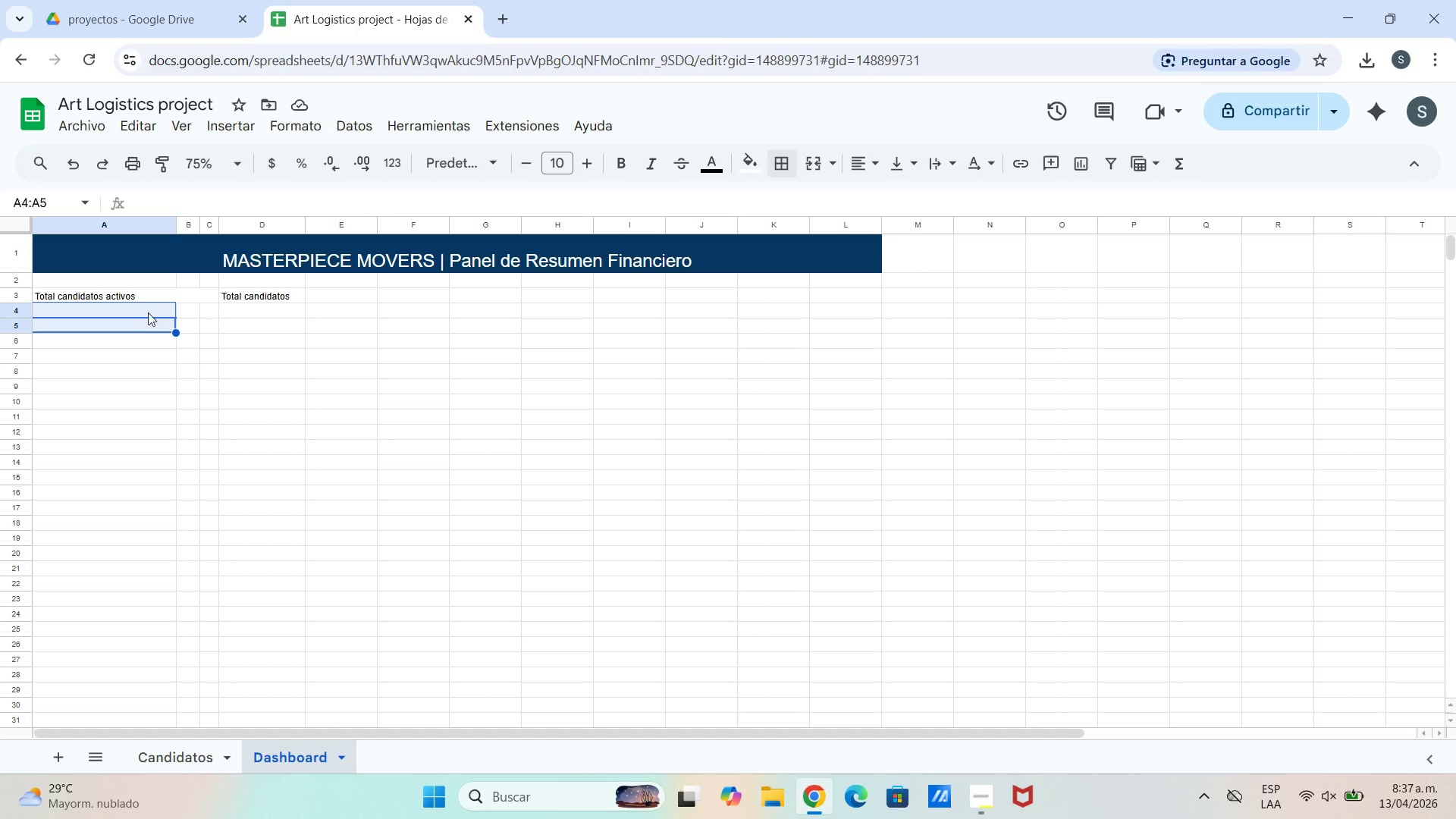 
left_click([152, 347])
 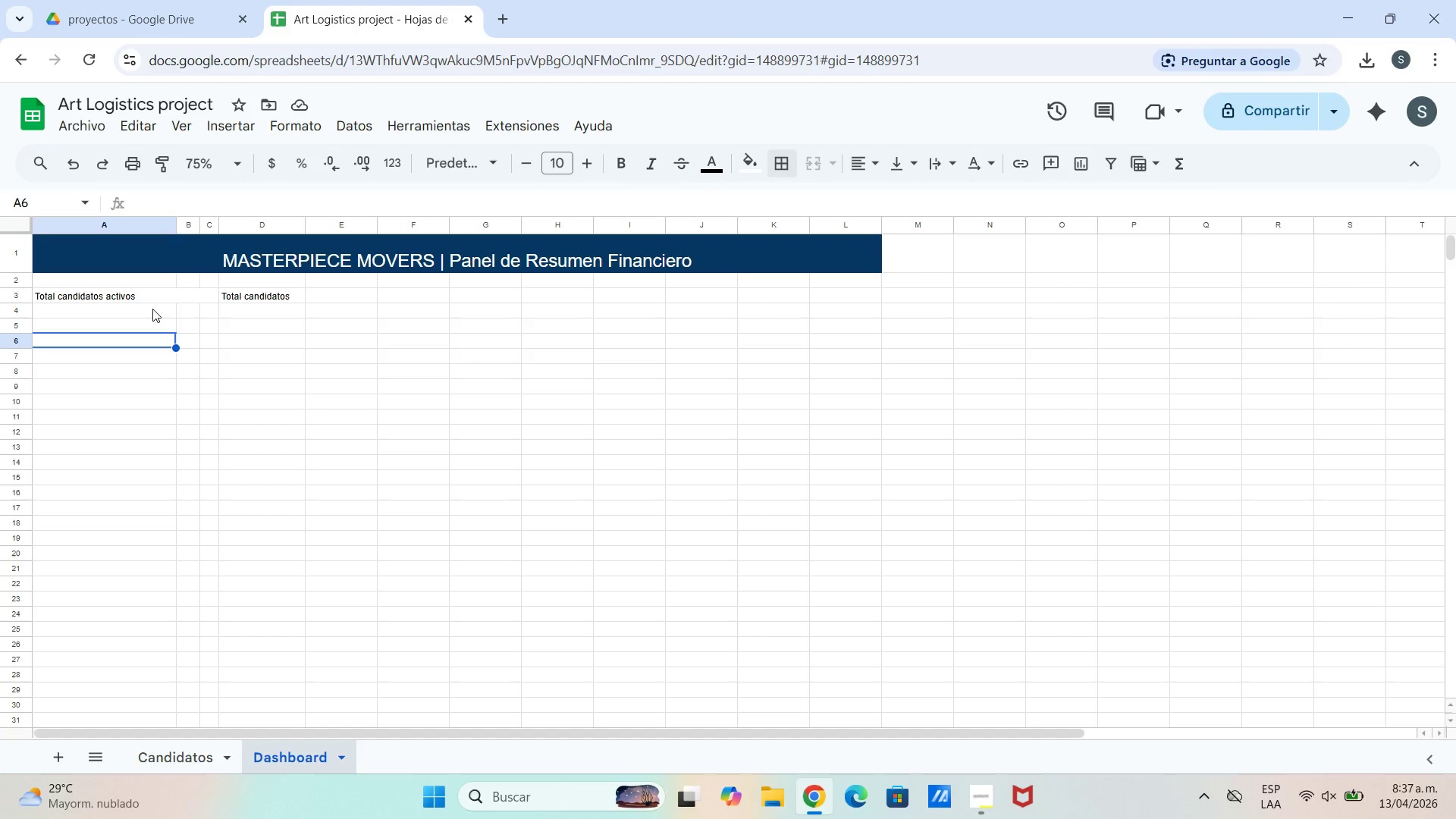 
left_click([152, 309])
 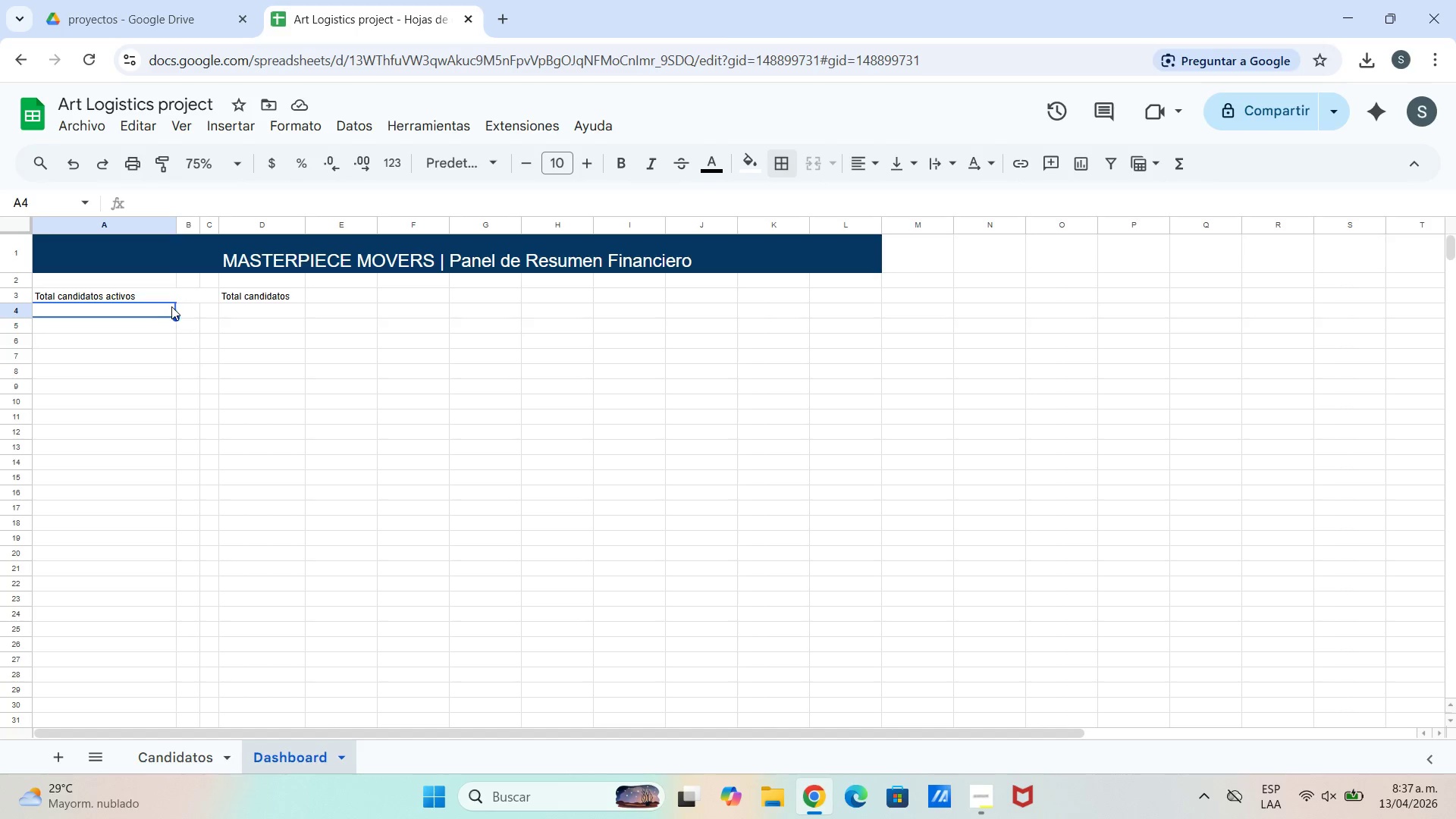 
left_click_drag(start_coordinate=[171, 306], to_coordinate=[199, 714])
 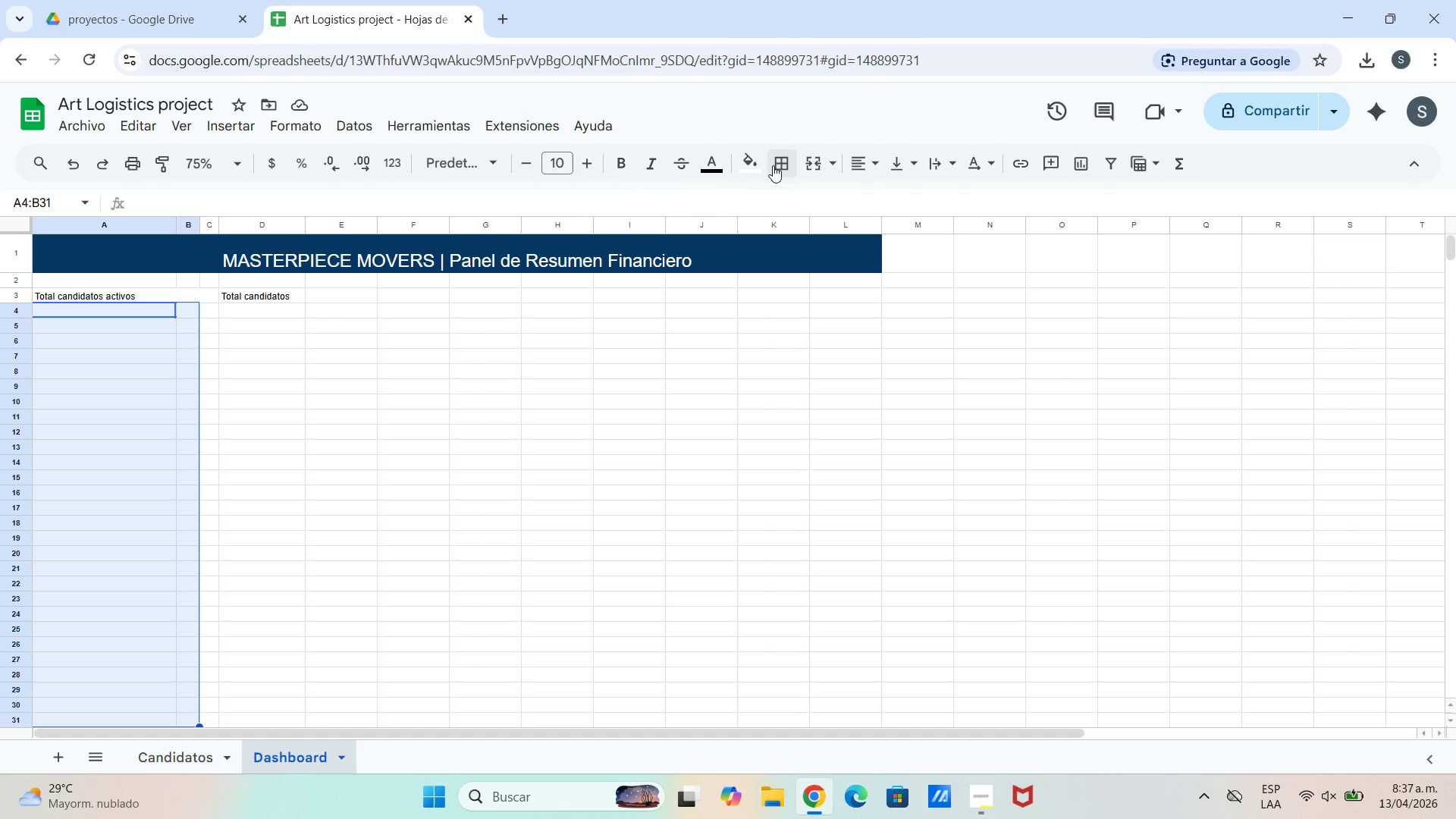 
left_click([775, 155])
 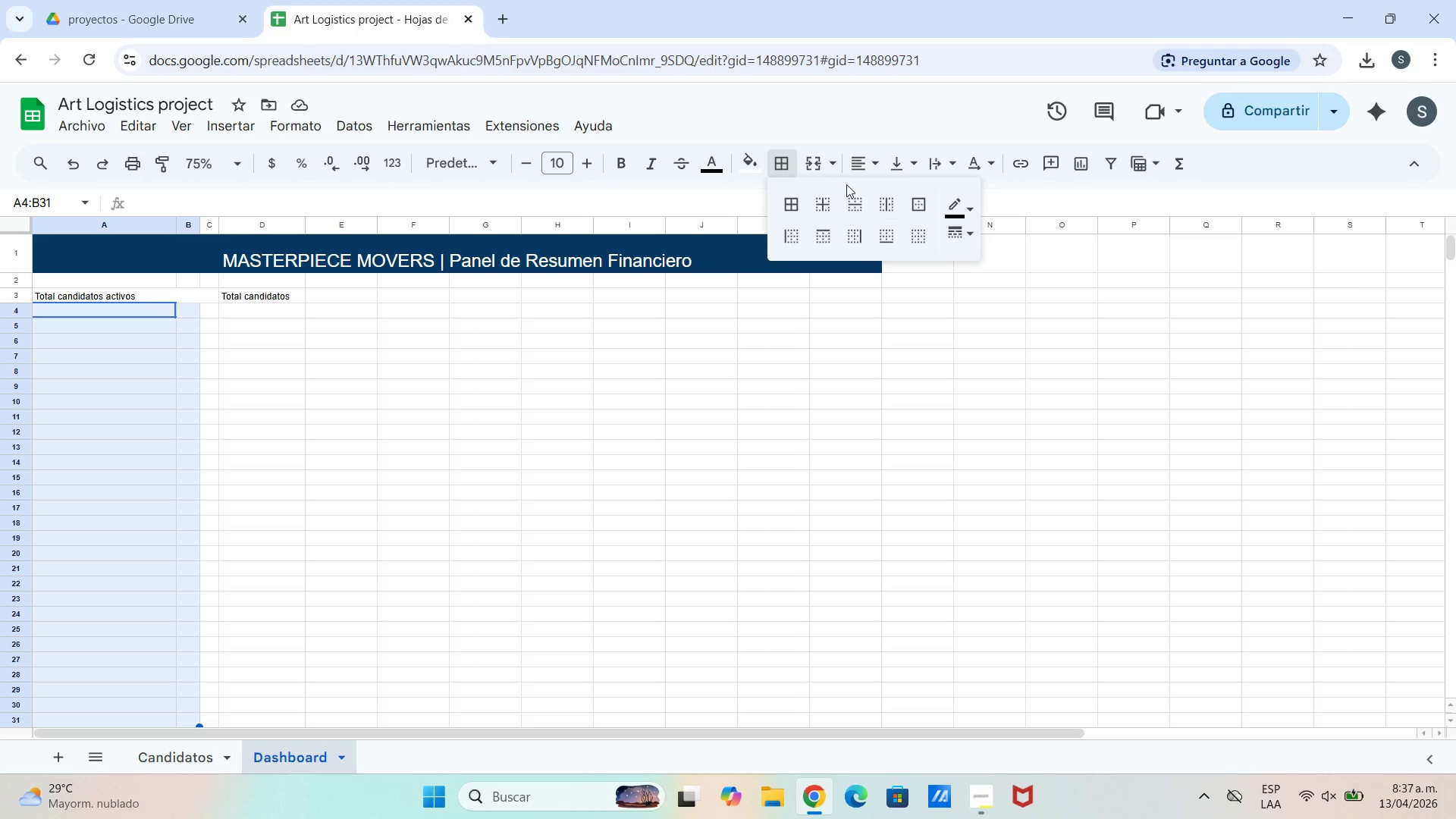 
left_click([784, 166])
 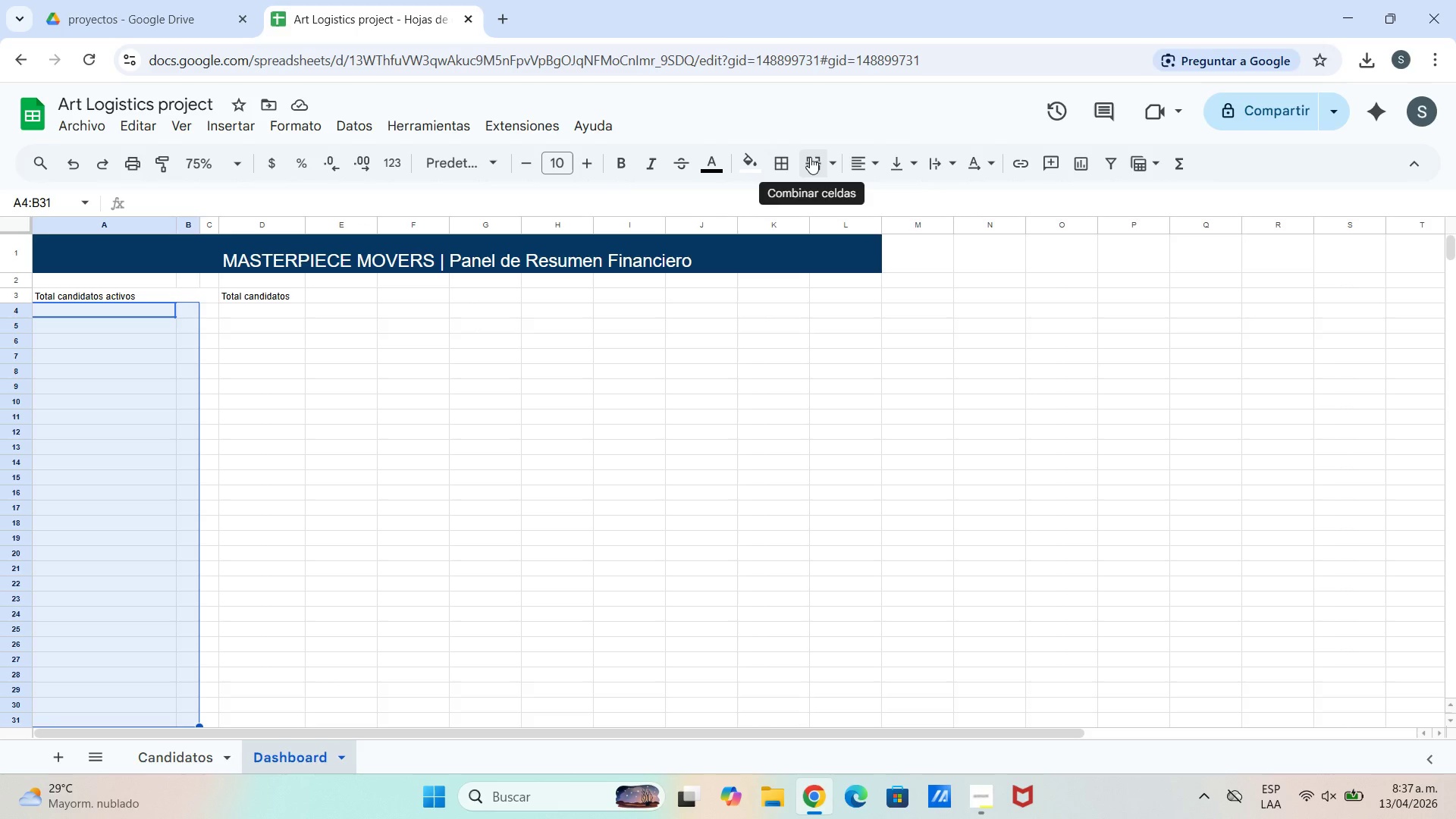 
left_click([810, 157])
 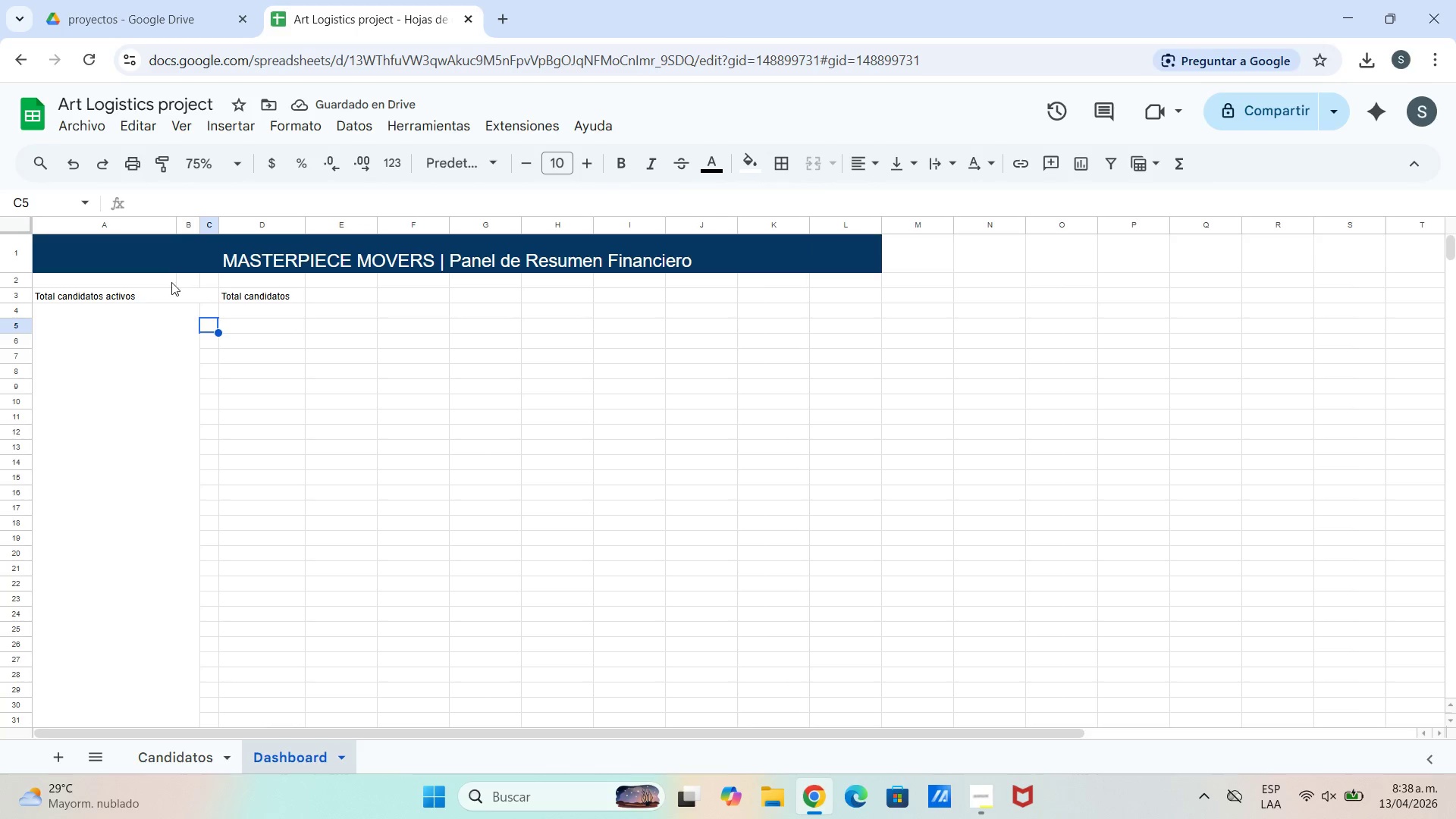 
wait(5.5)
 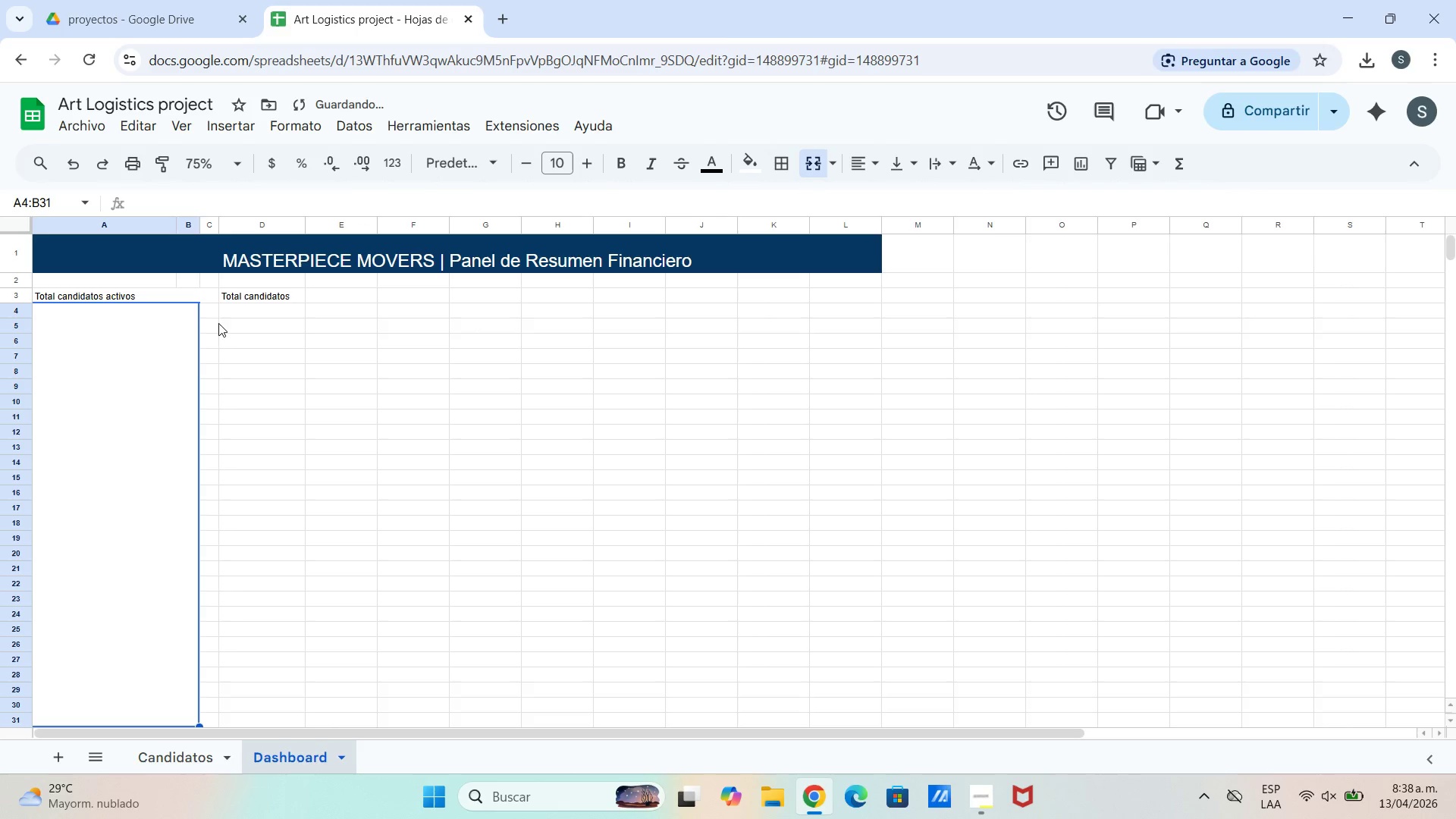 
left_click([71, 160])
 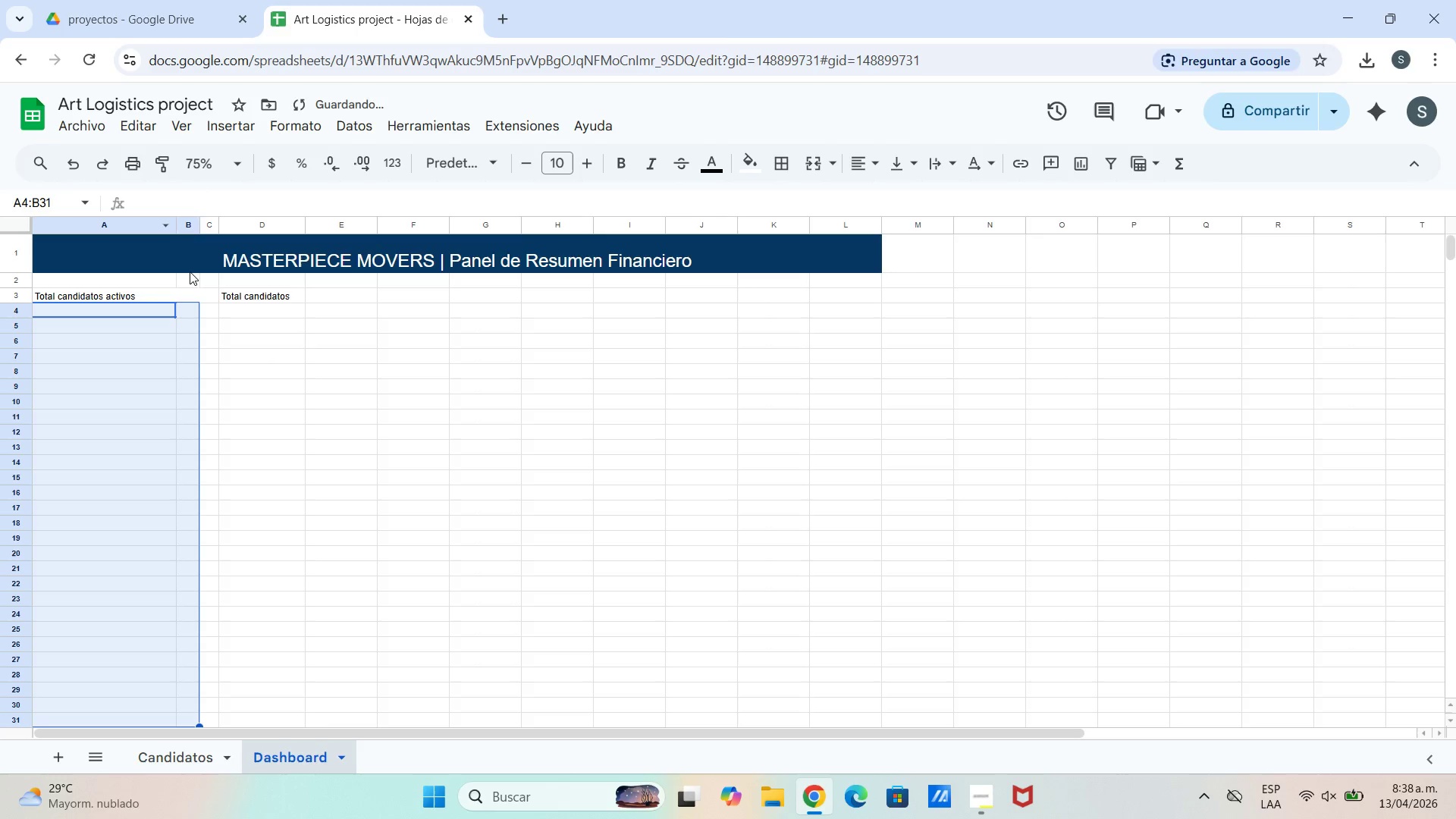 
left_click([190, 286])
 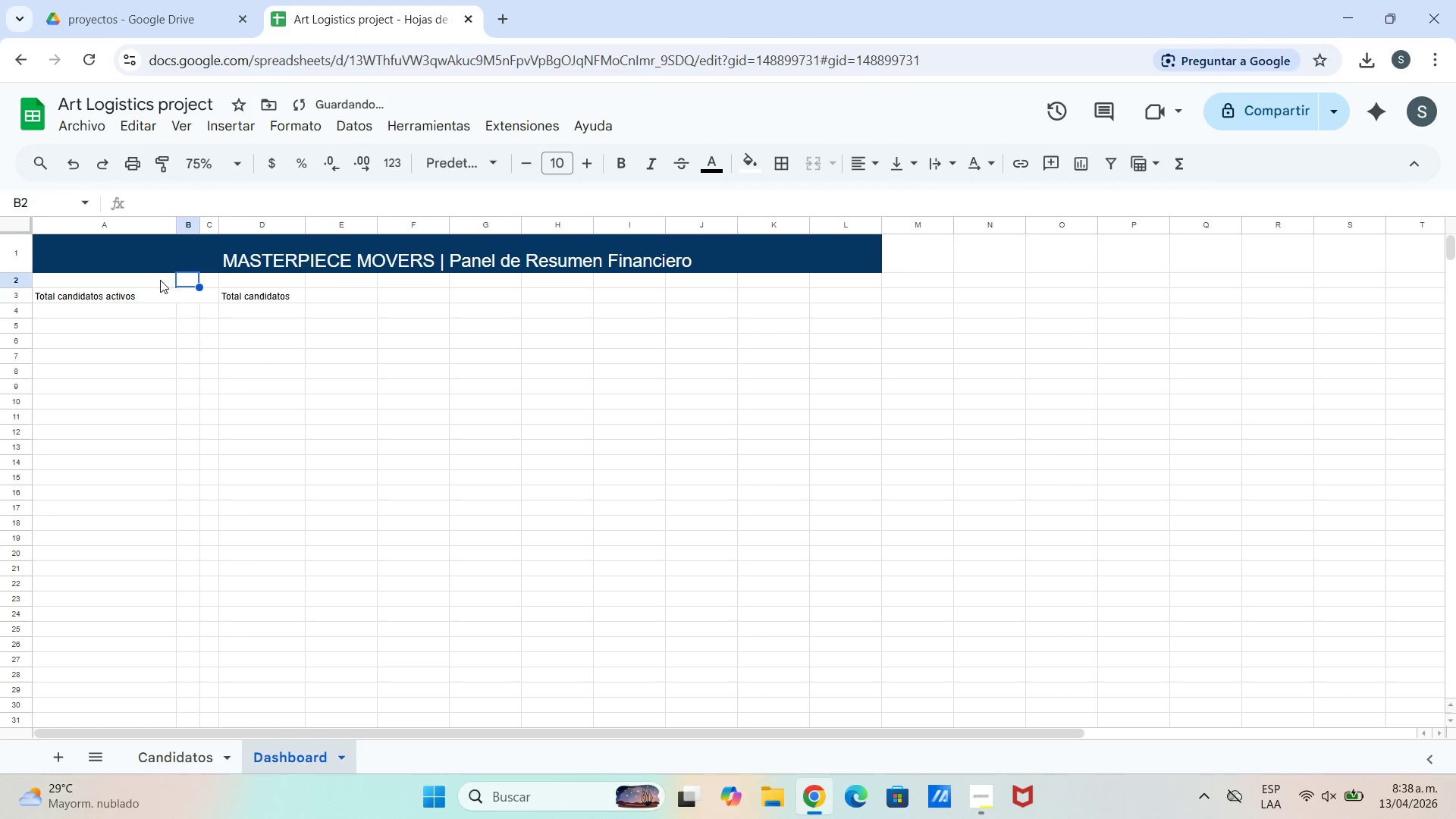 
left_click([172, 295])
 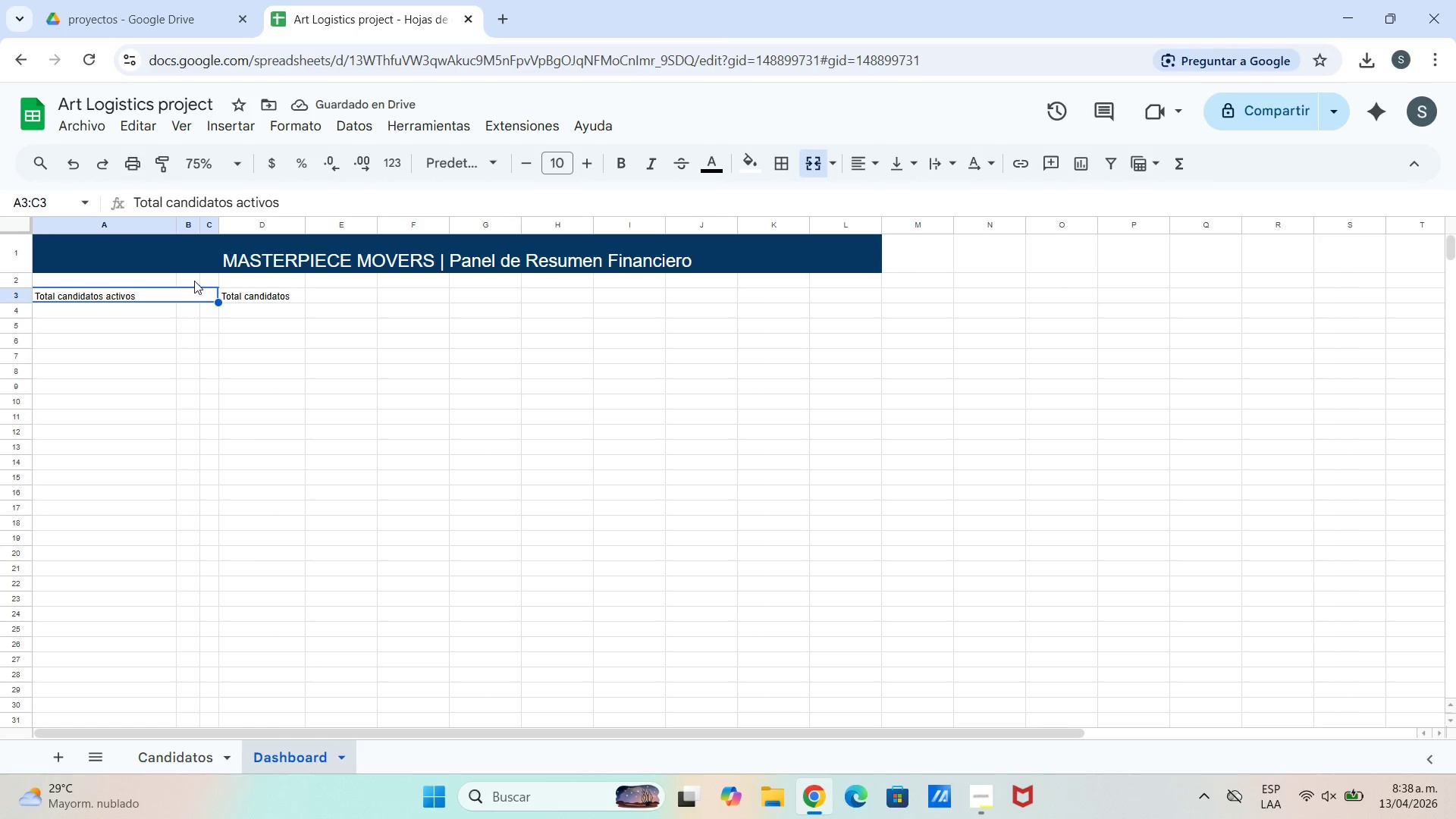 
left_click([281, 343])
 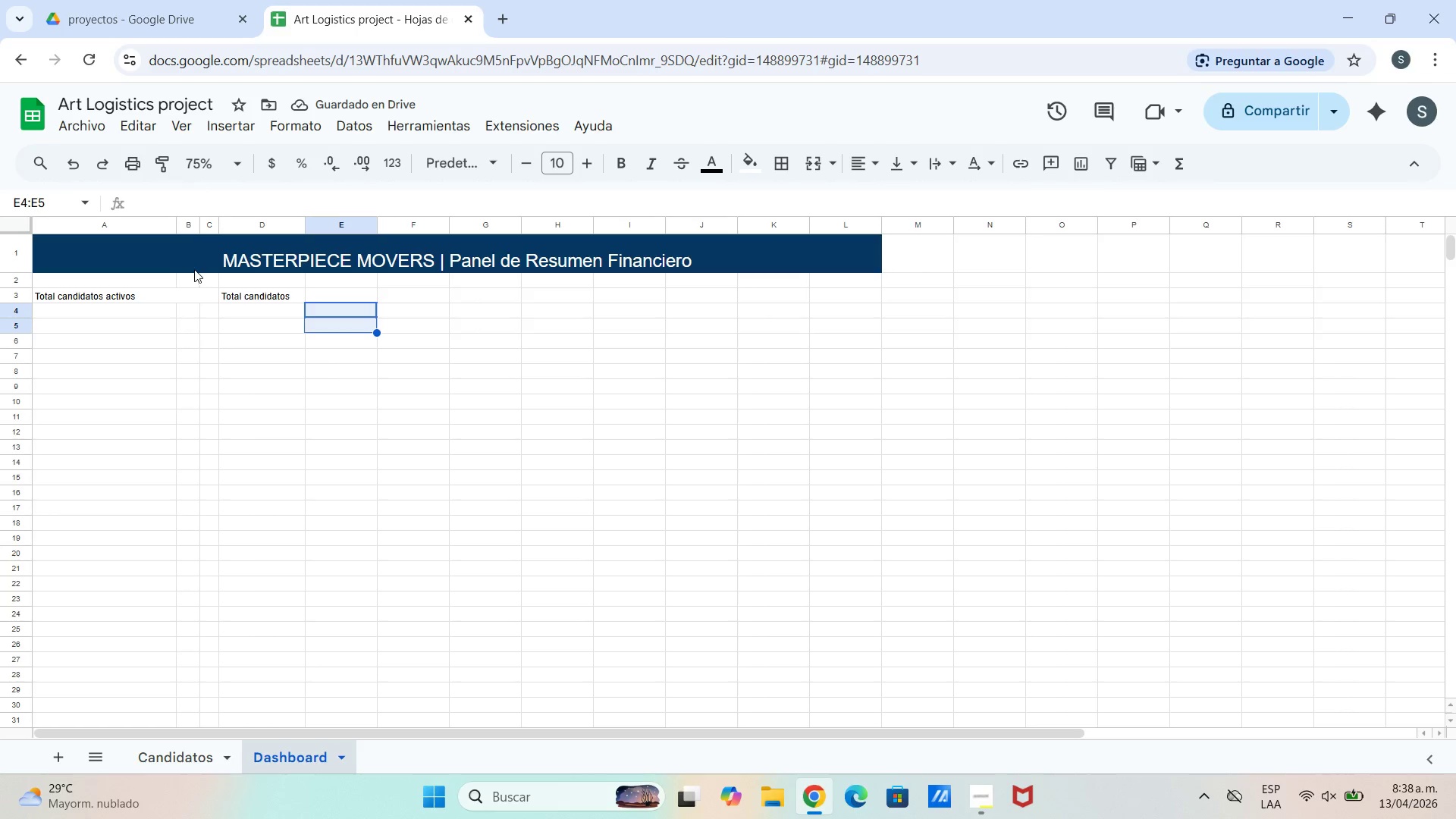 
left_click_drag(start_coordinate=[162, 280], to_coordinate=[195, 280])
 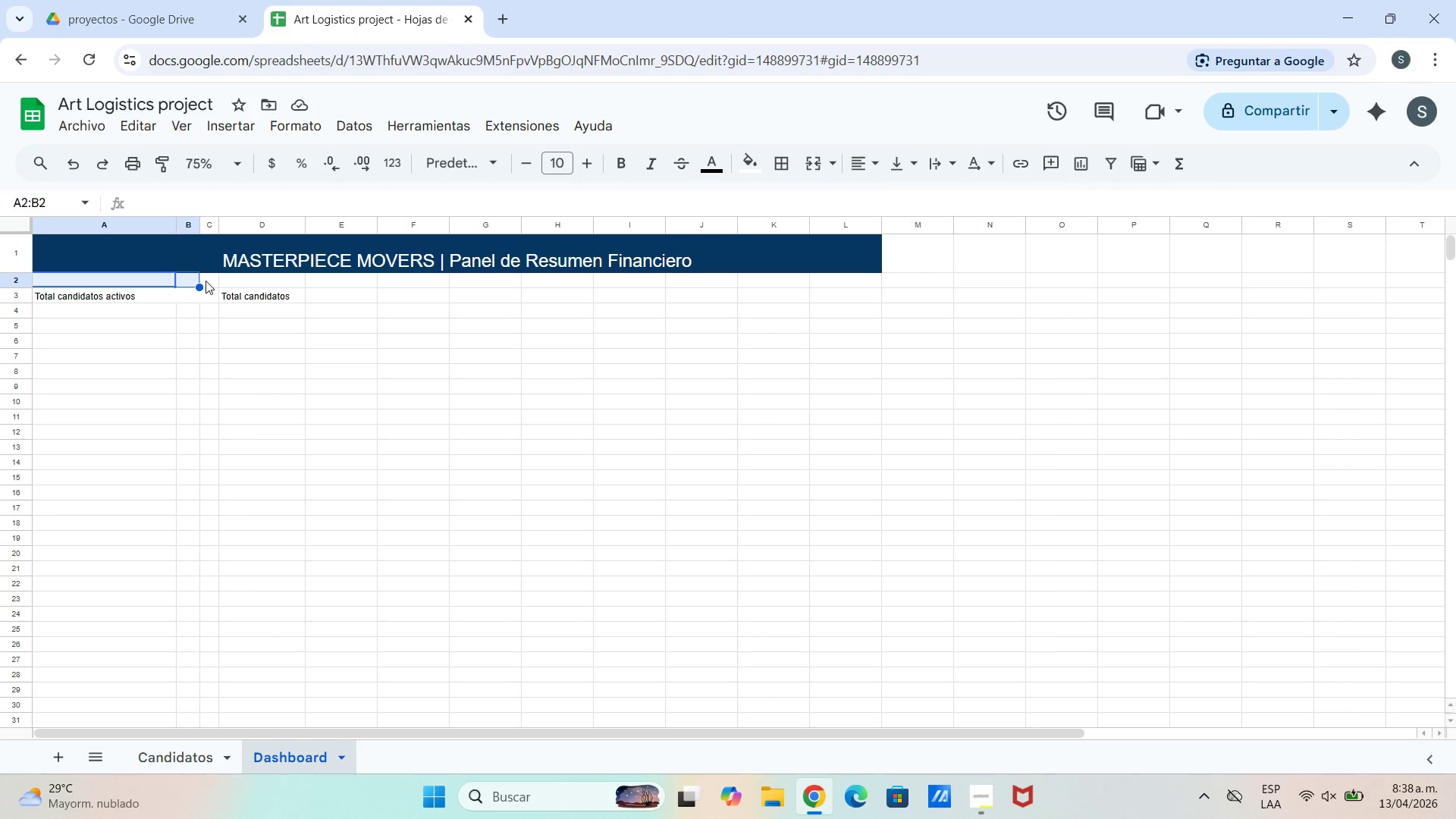 
left_click([206, 281])
 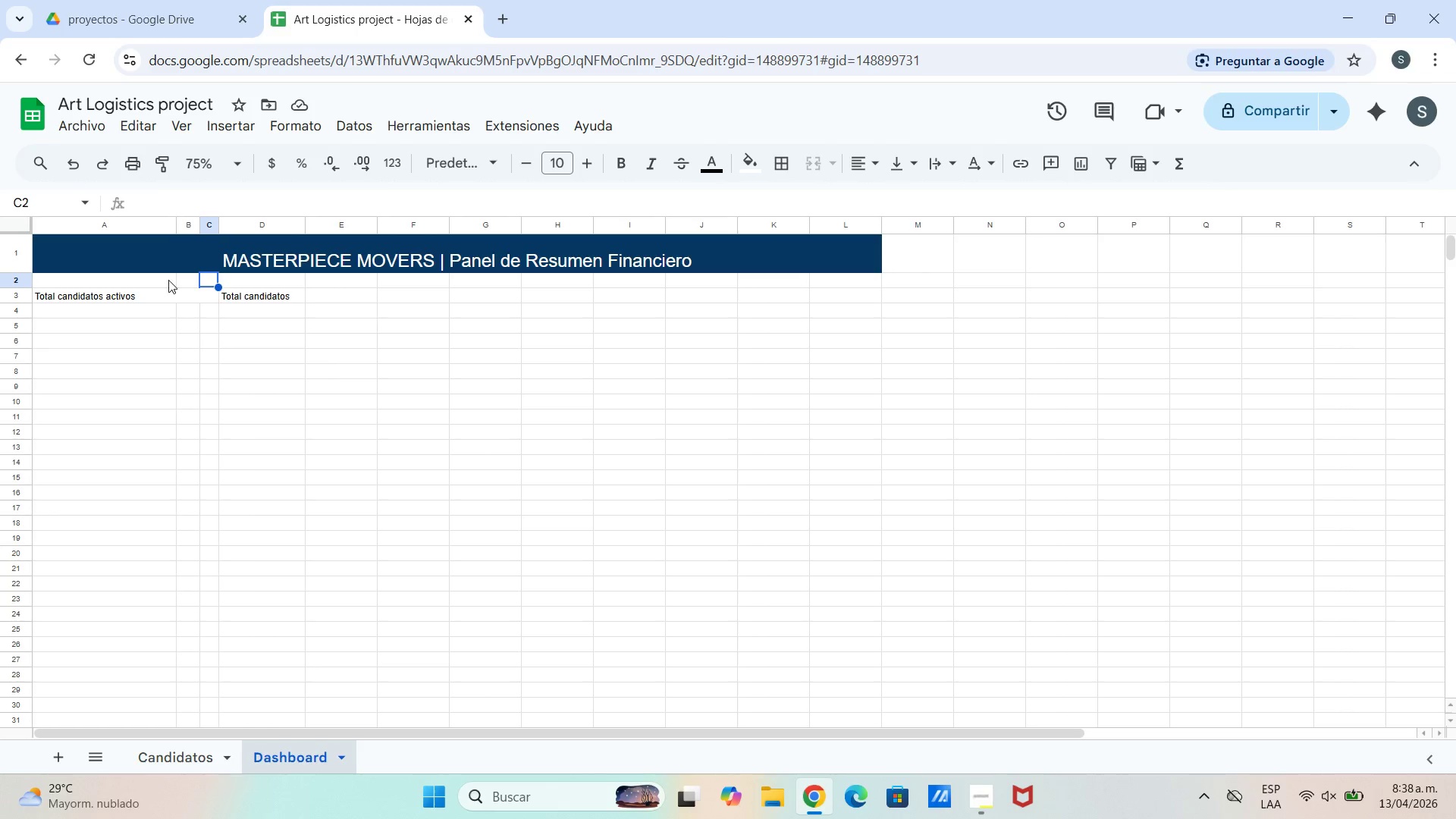 
left_click_drag(start_coordinate=[165, 280], to_coordinate=[209, 279])
 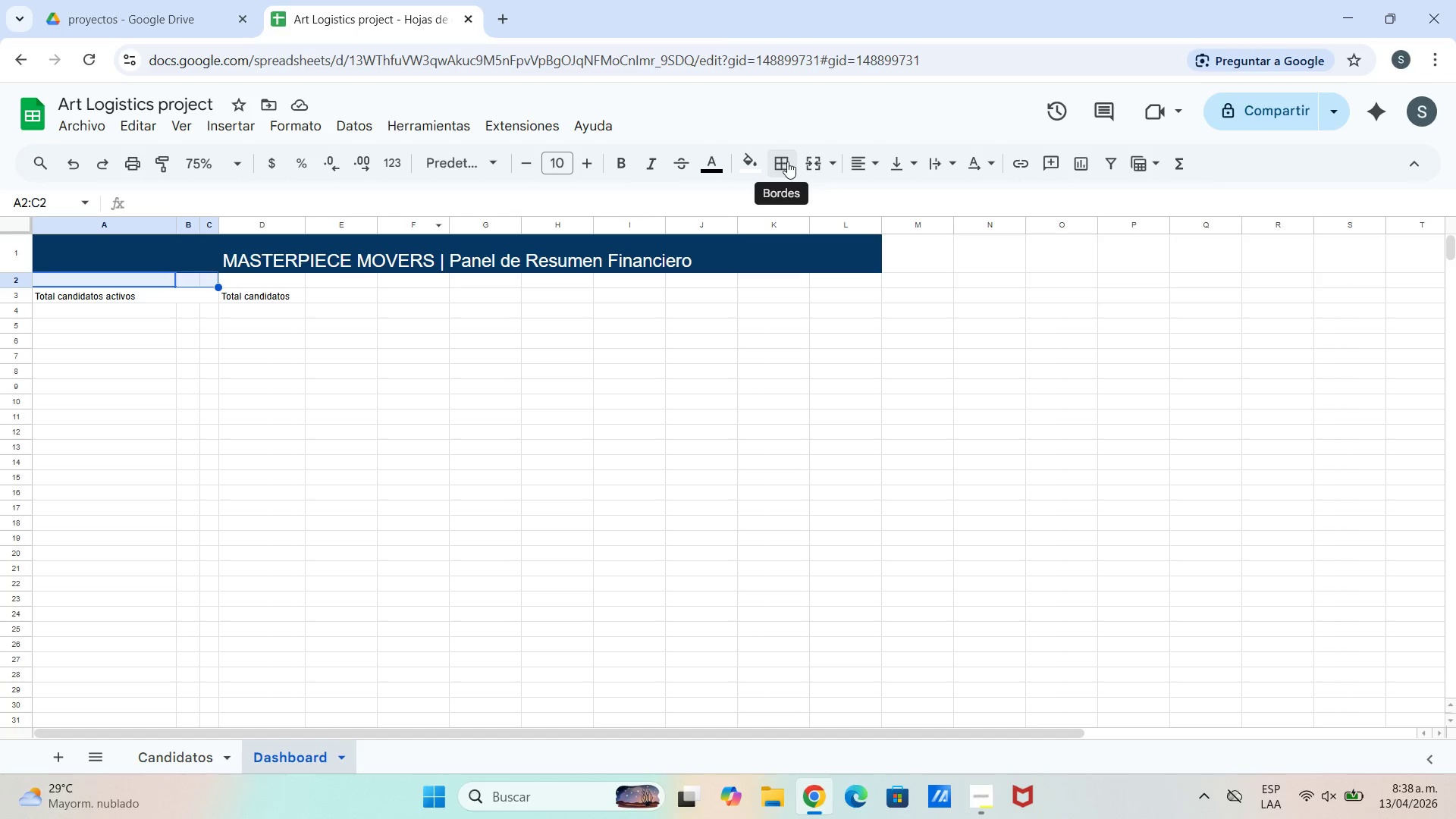 
left_click([814, 167])
 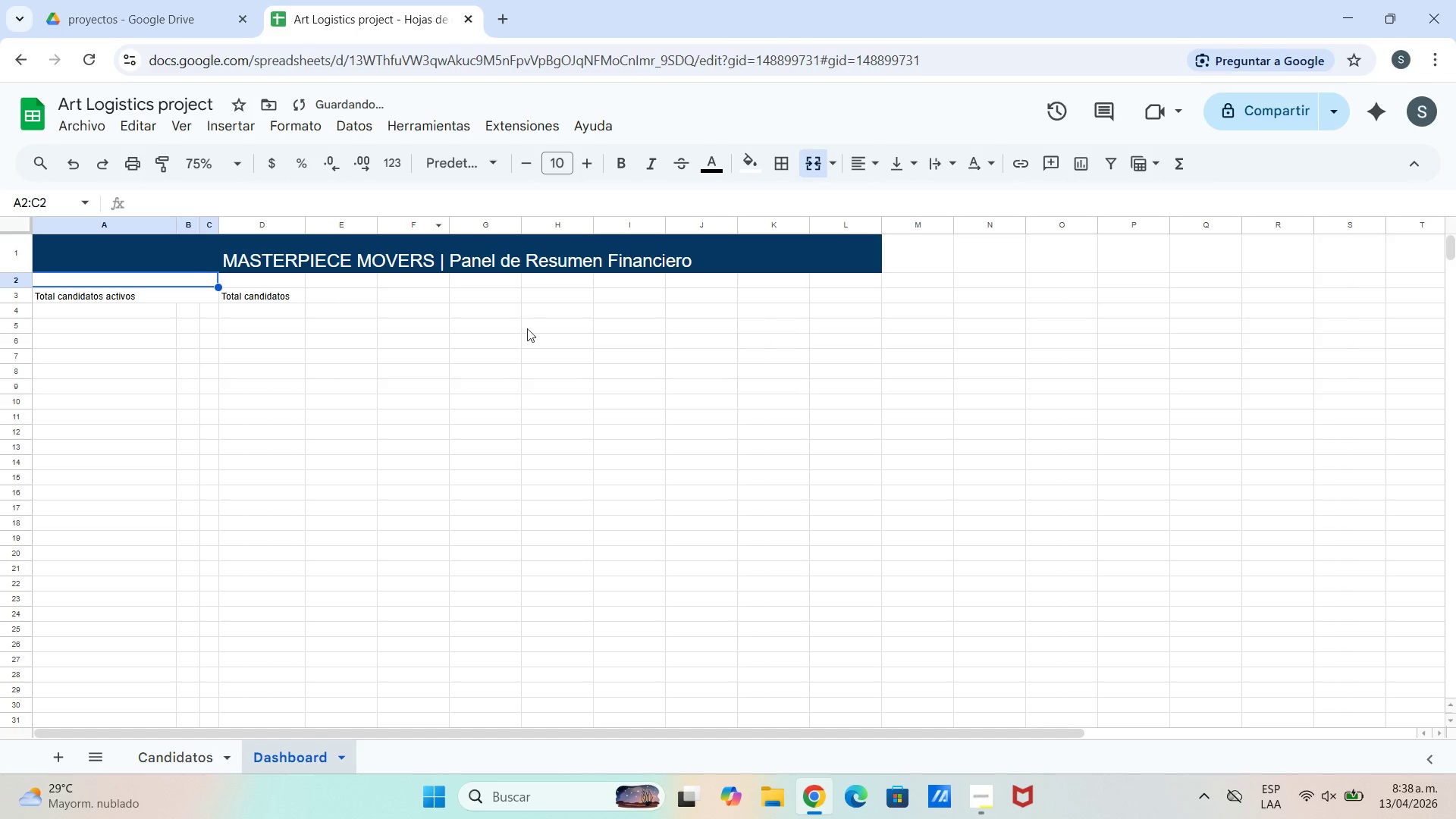 
left_click_drag(start_coordinate=[458, 373], to_coordinate=[454, 369])
 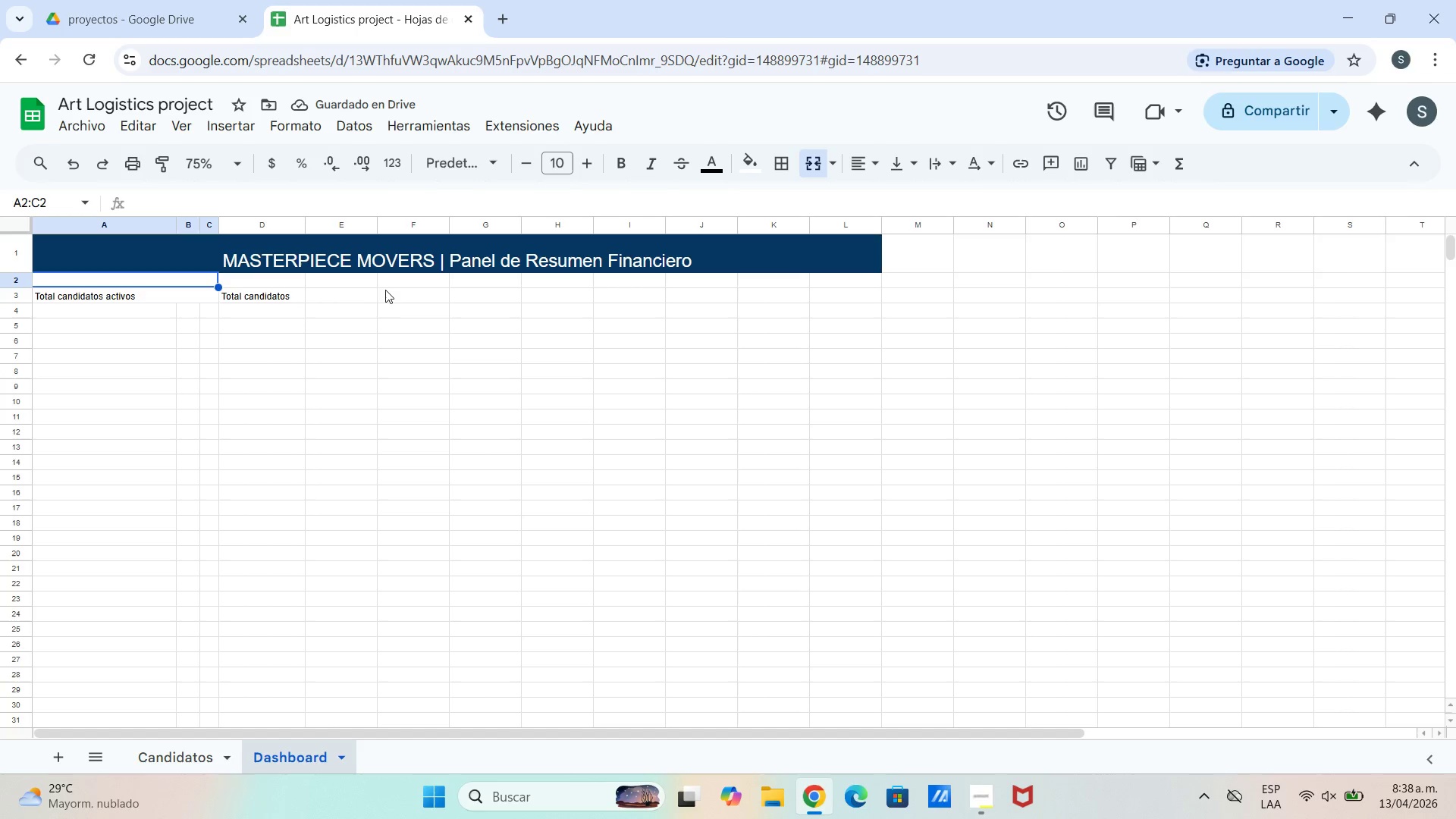 
left_click([356, 290])
 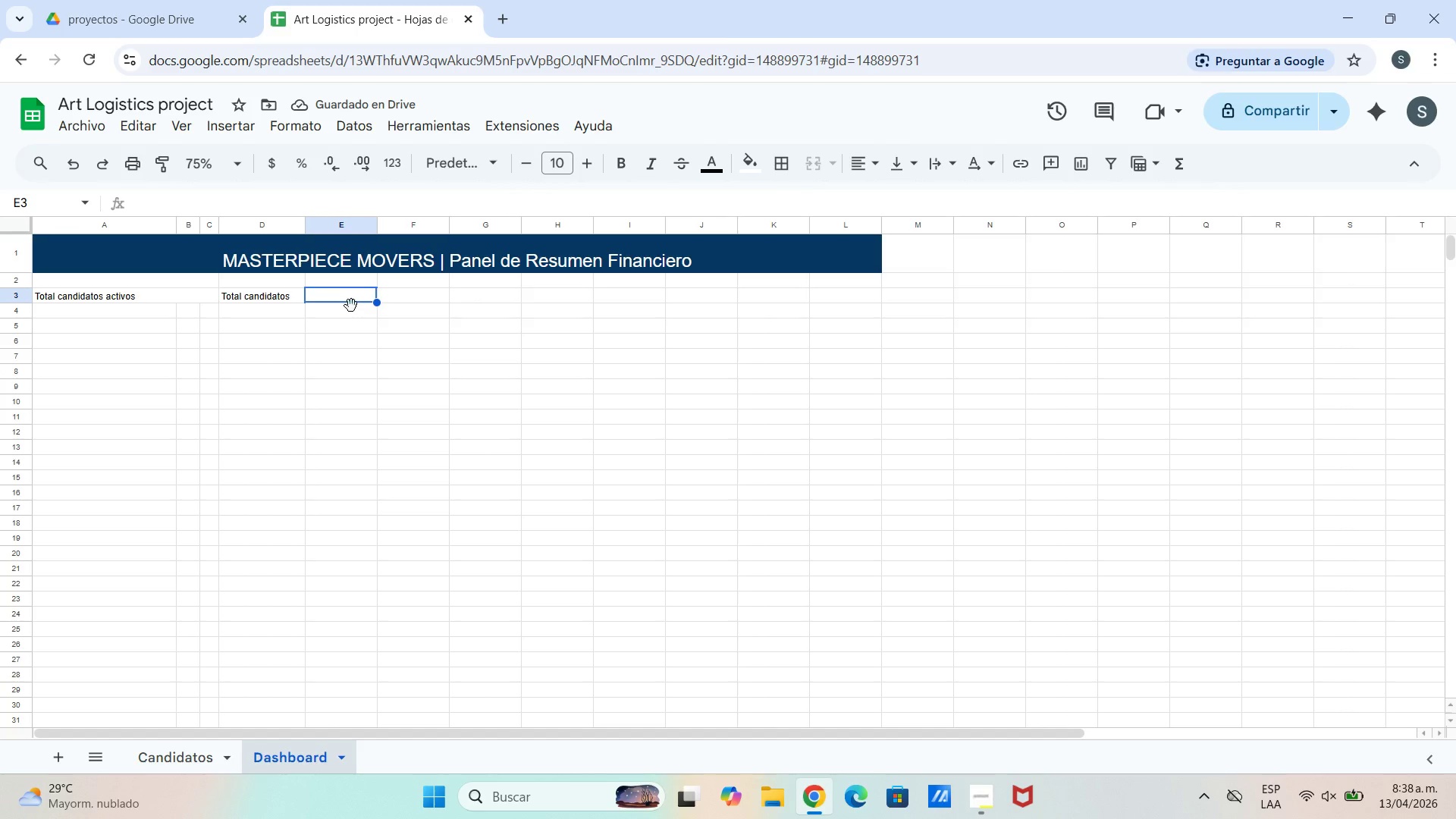 
left_click([344, 302])
 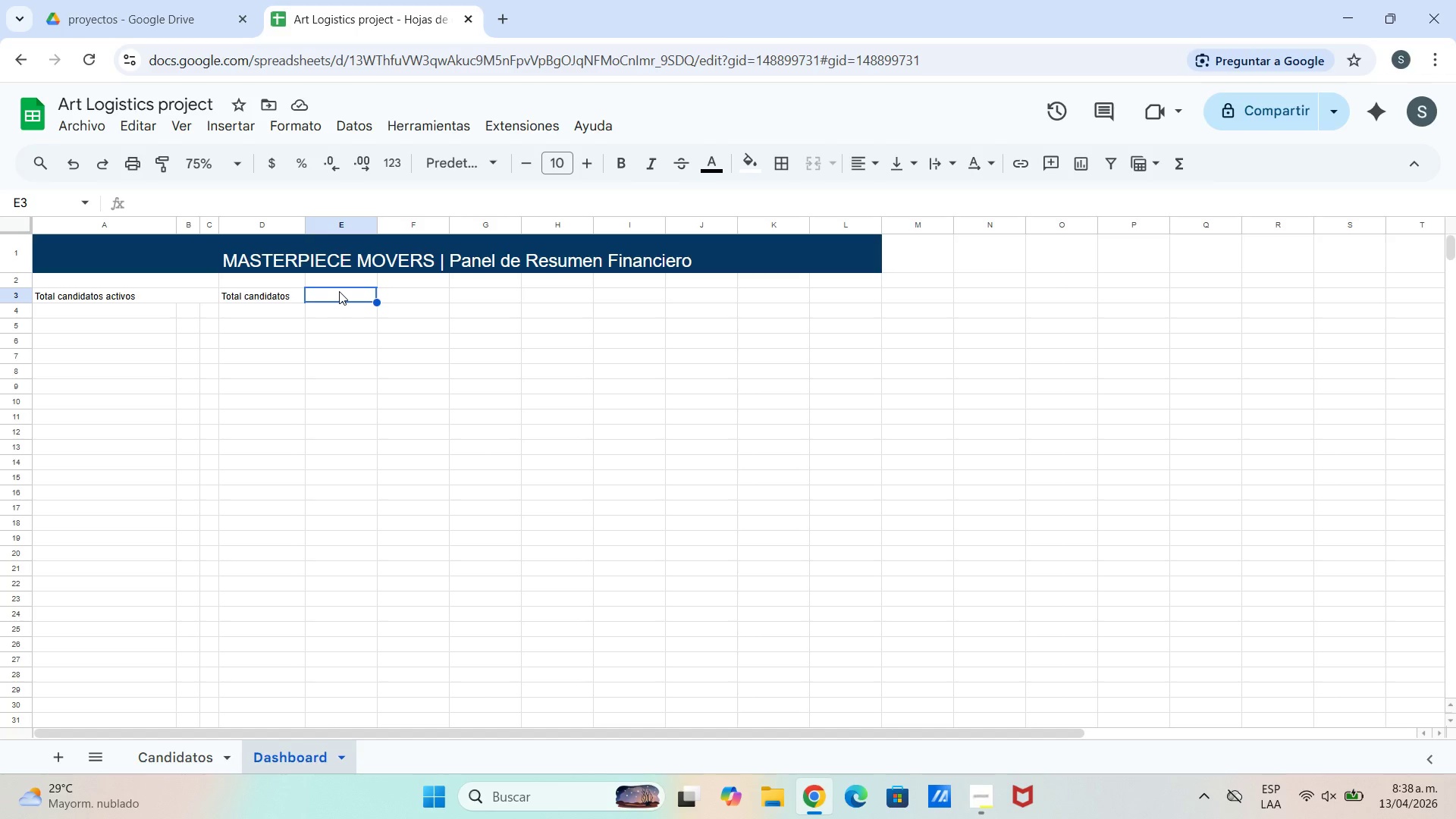 
wait(5.42)
 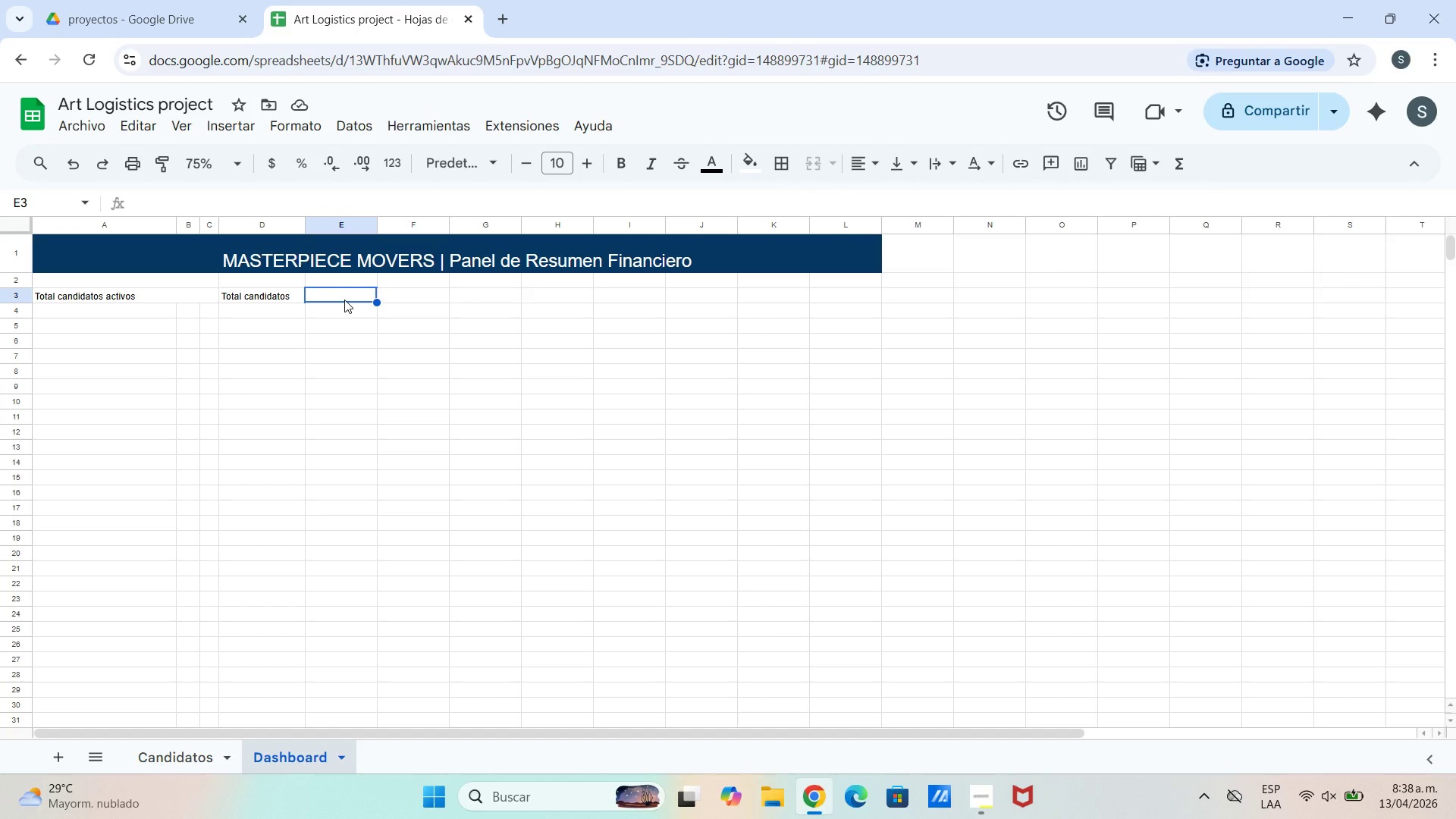 
left_click([342, 309])
 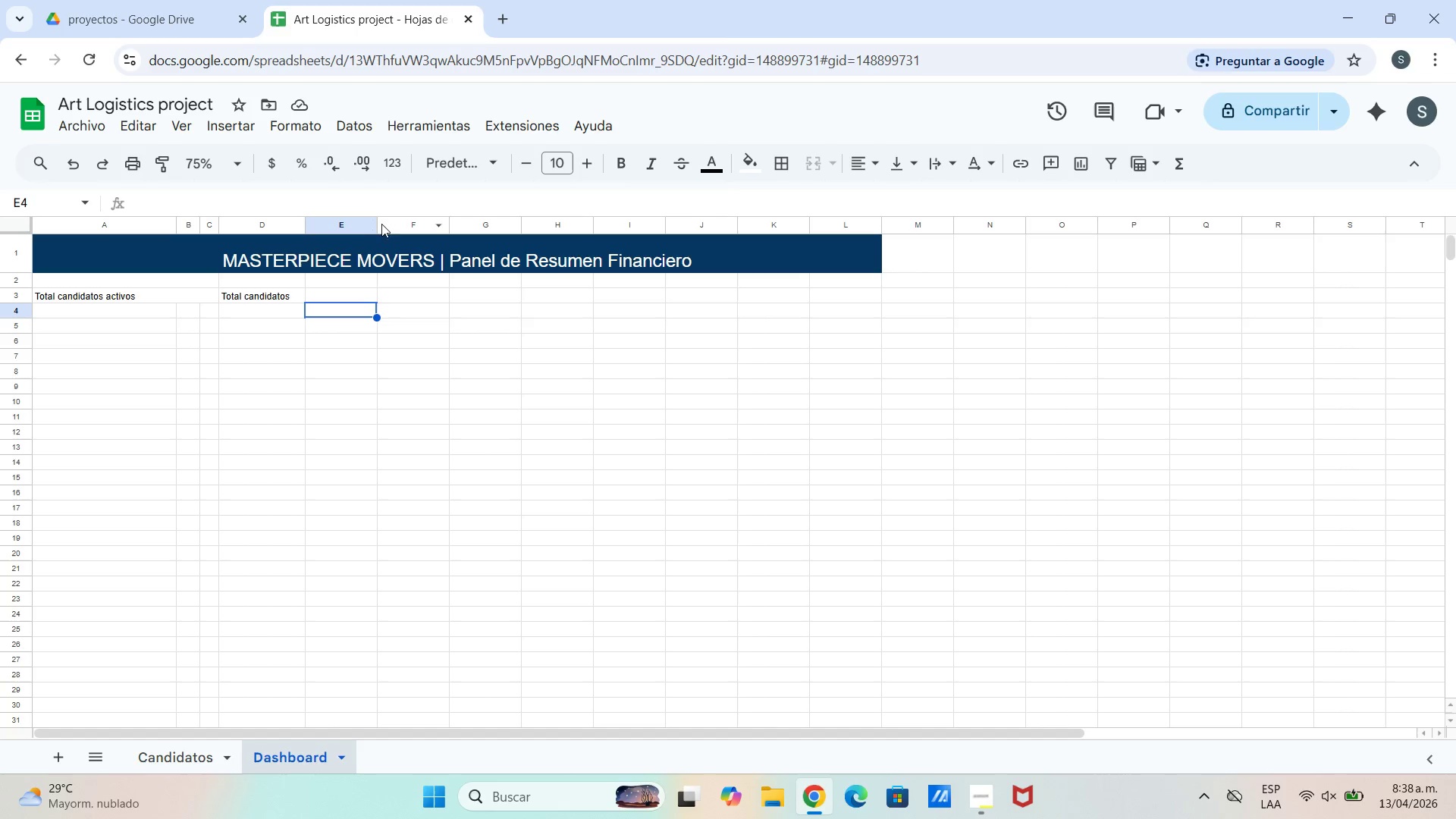 
left_click_drag(start_coordinate=[380, 225], to_coordinate=[334, 246])
 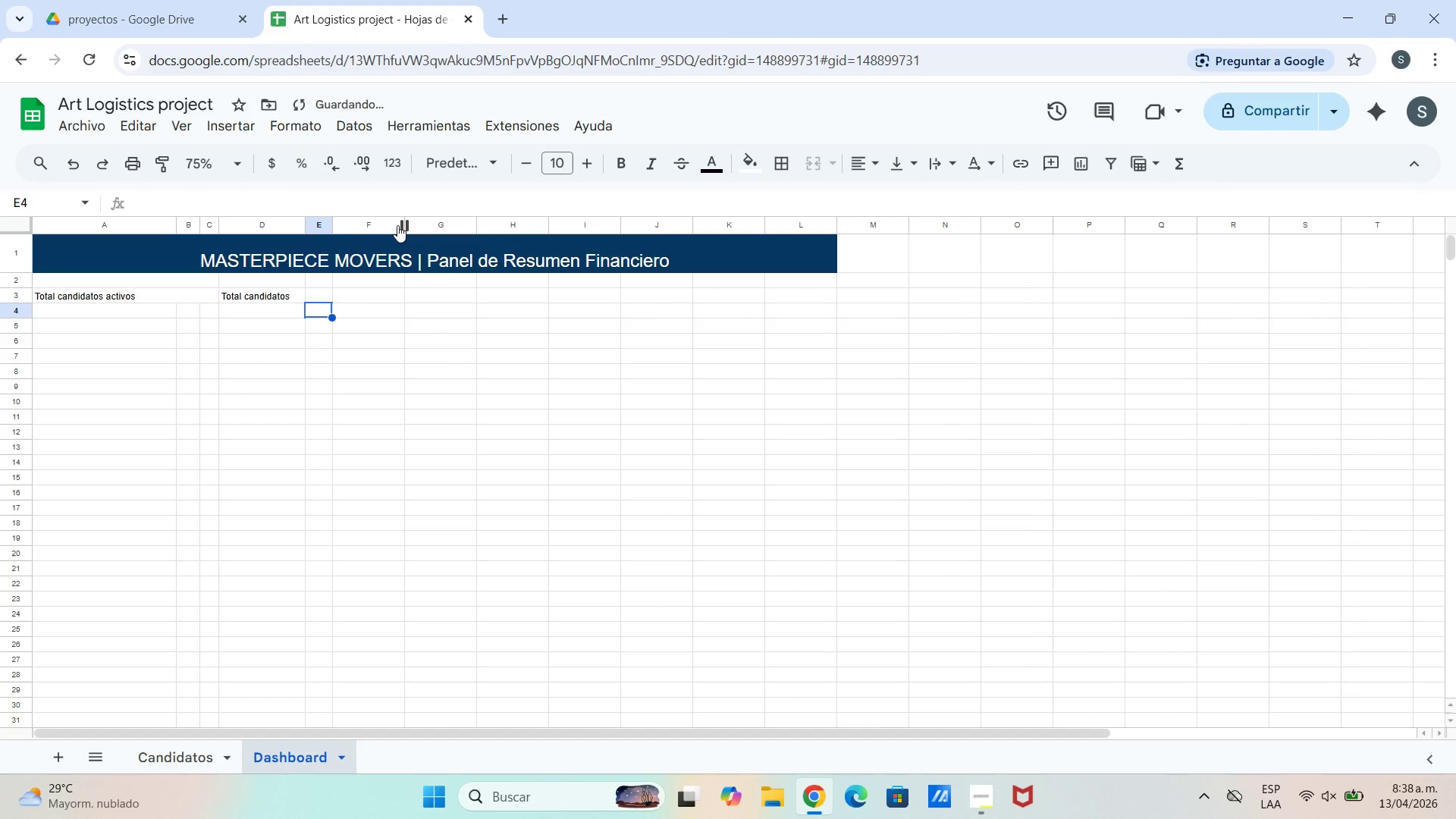 
left_click([389, 224])
 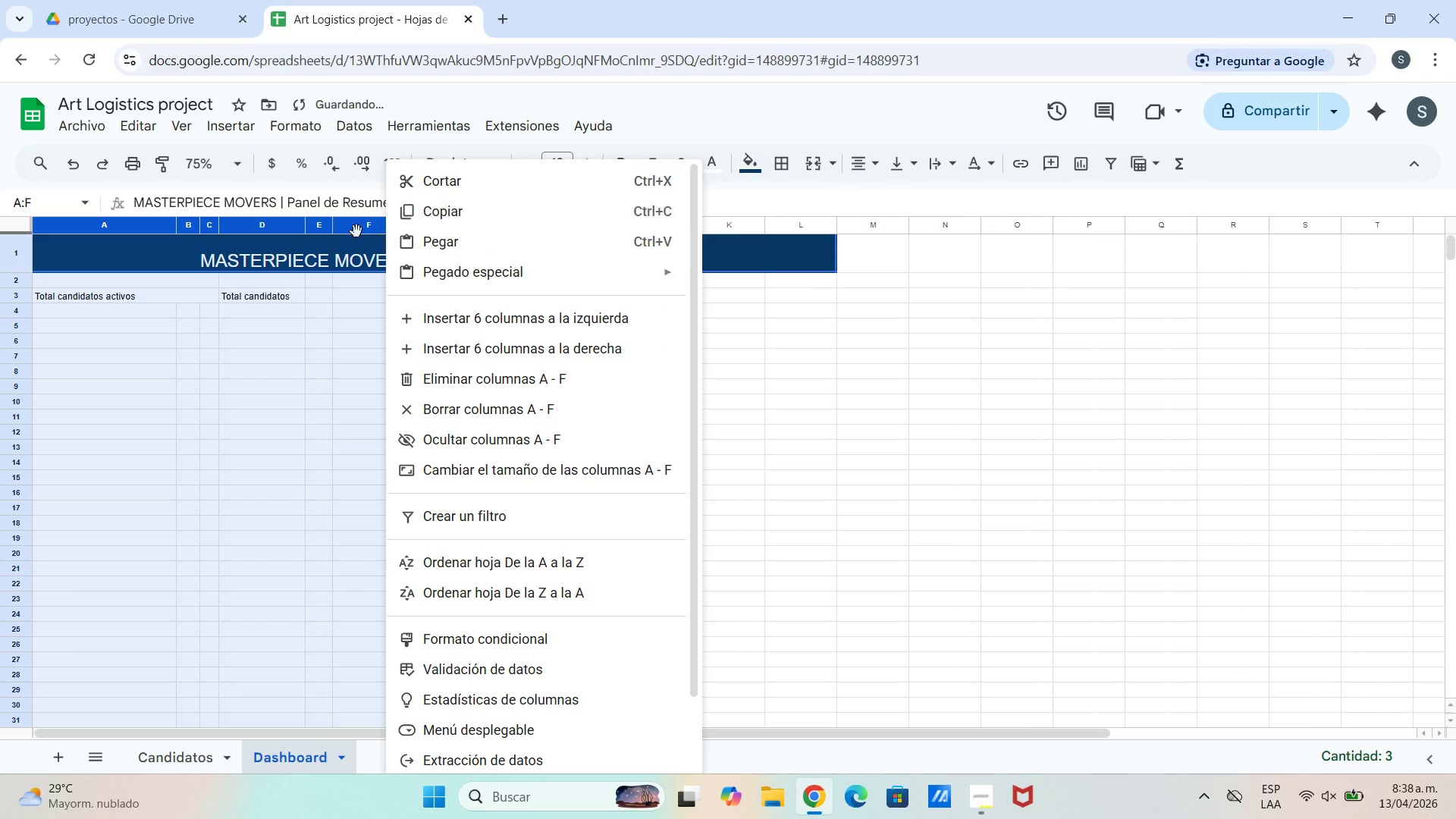 
left_click([350, 234])
 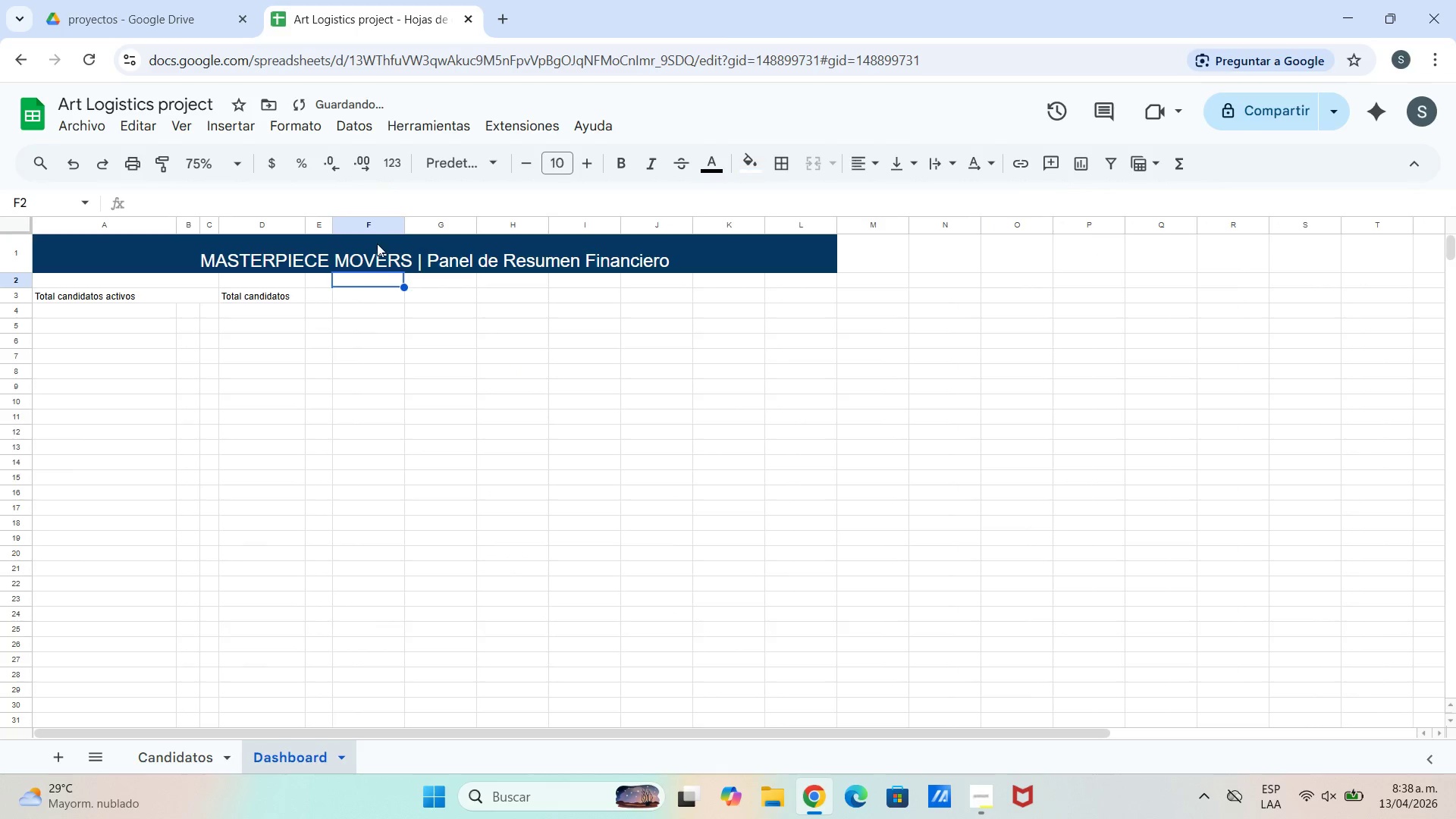 
left_click([369, 228])
 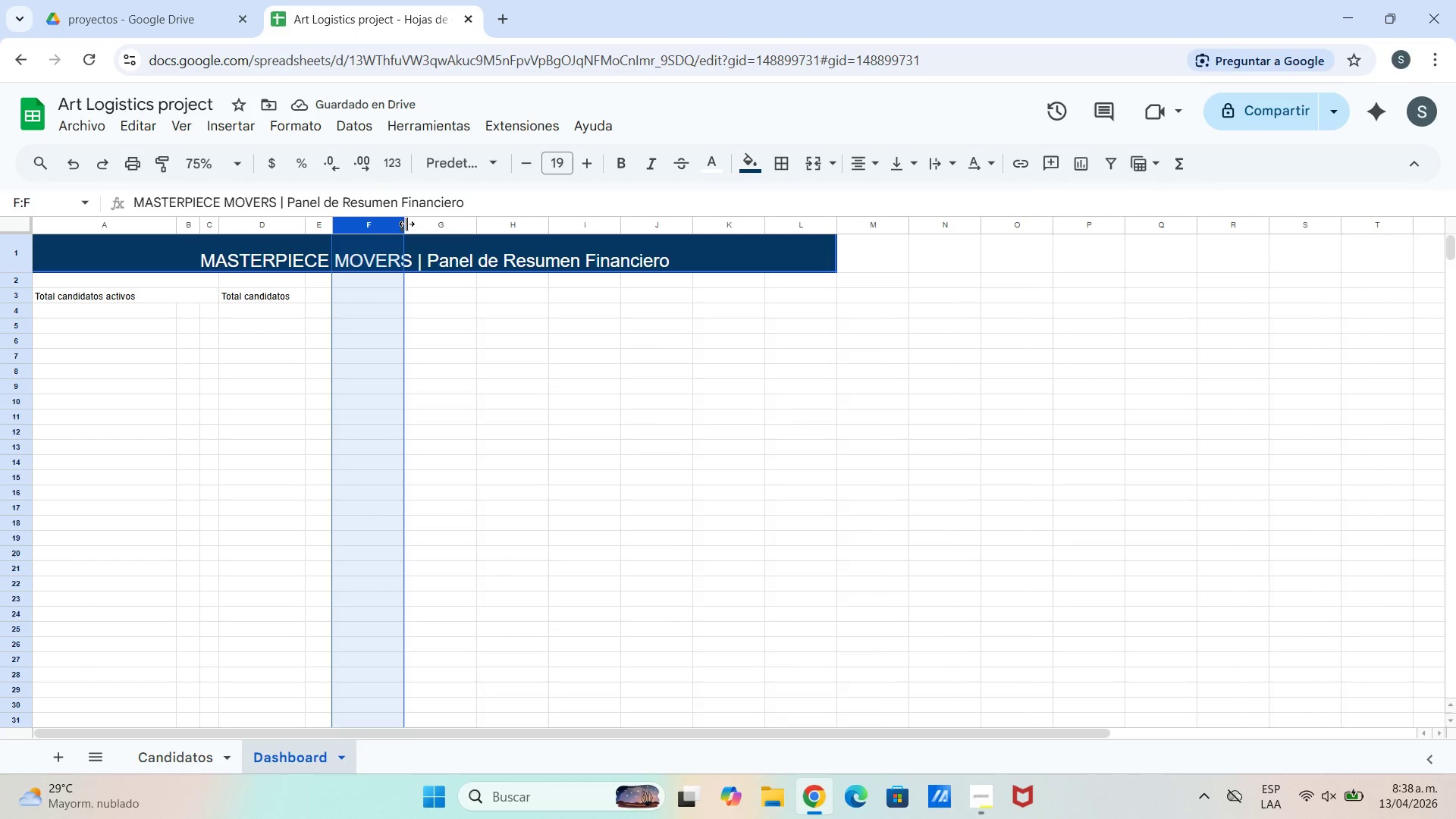 
left_click([400, 224])
 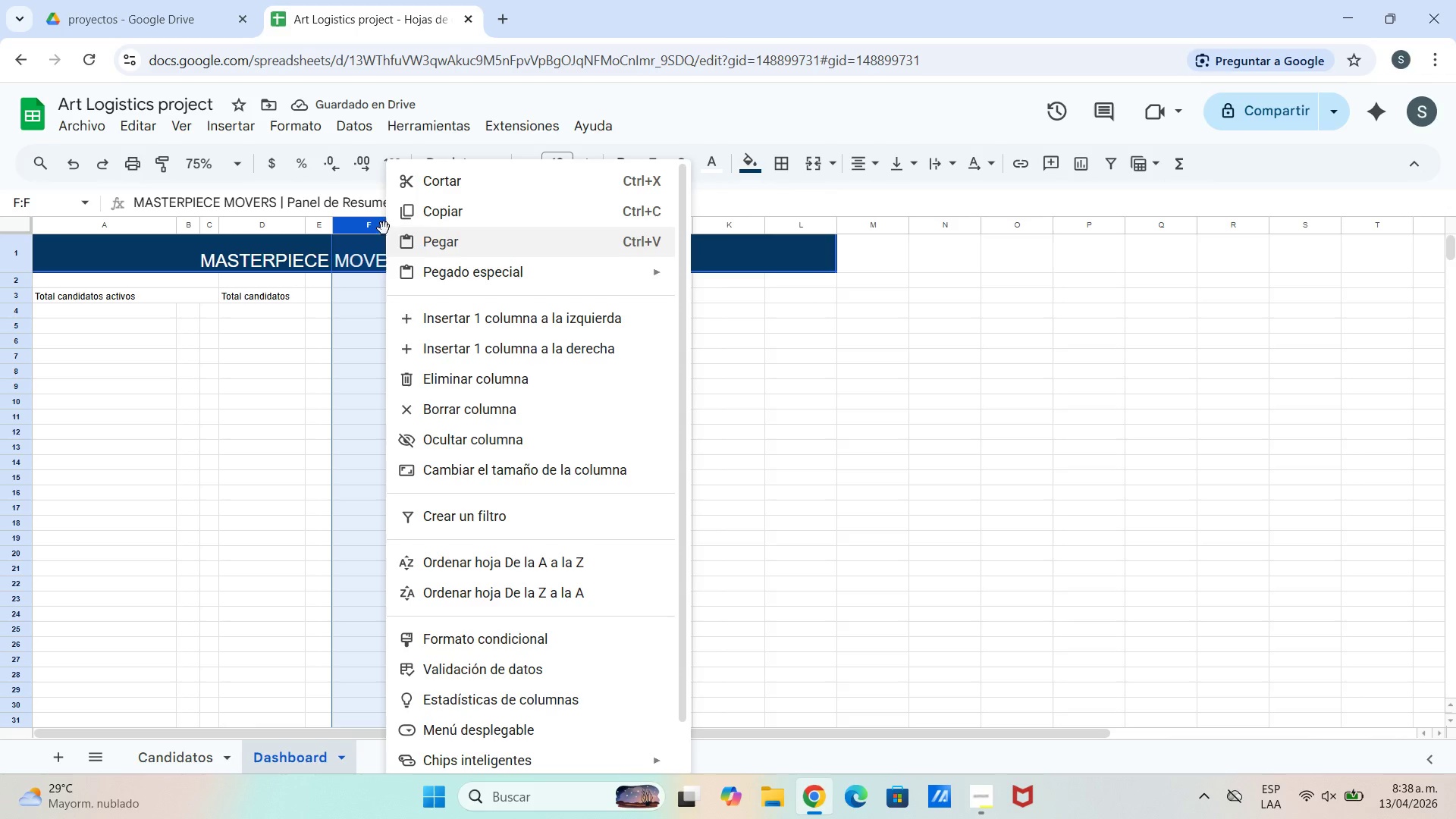 
left_click([370, 231])
 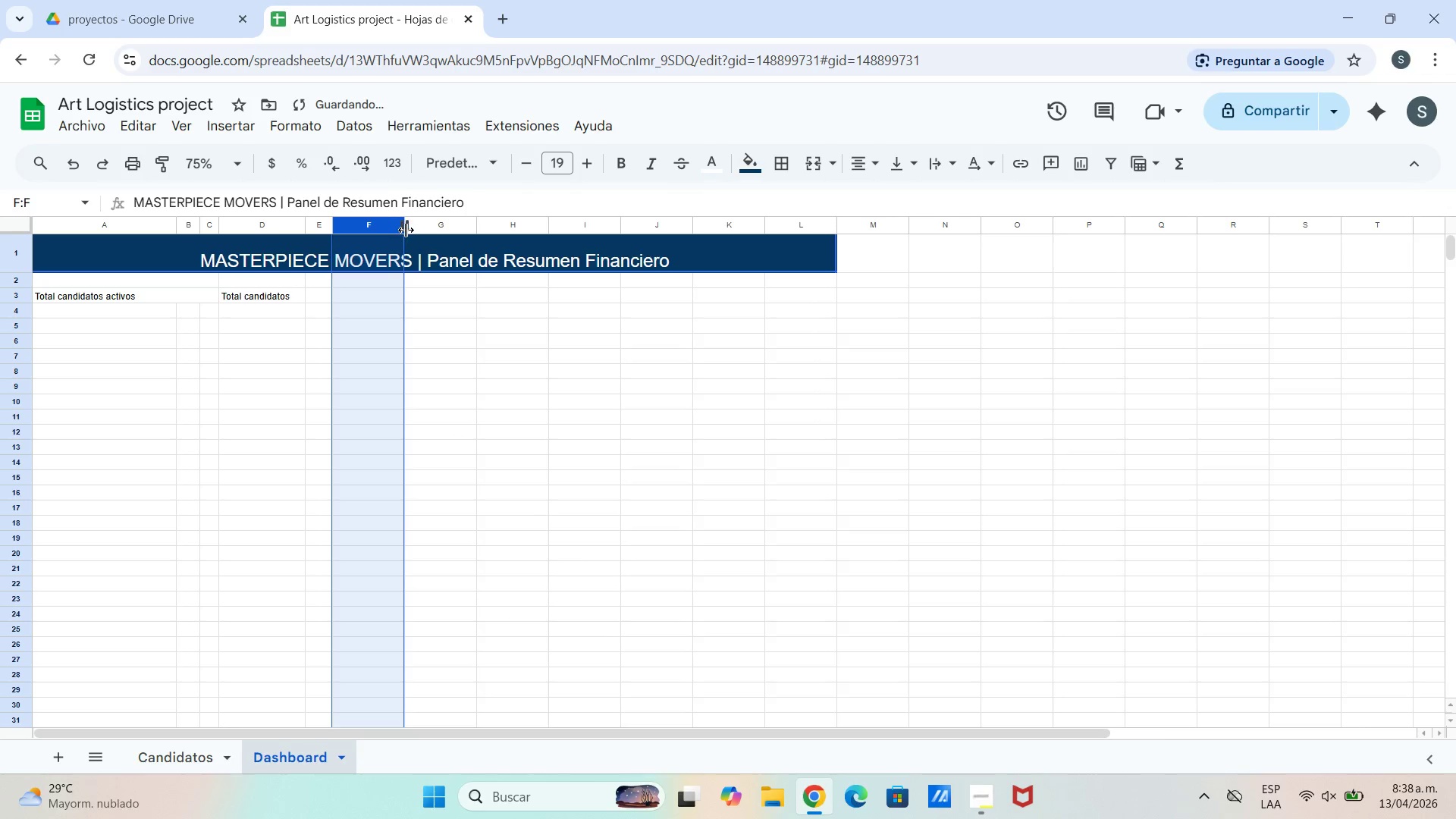 
left_click_drag(start_coordinate=[406, 230], to_coordinate=[355, 228])
 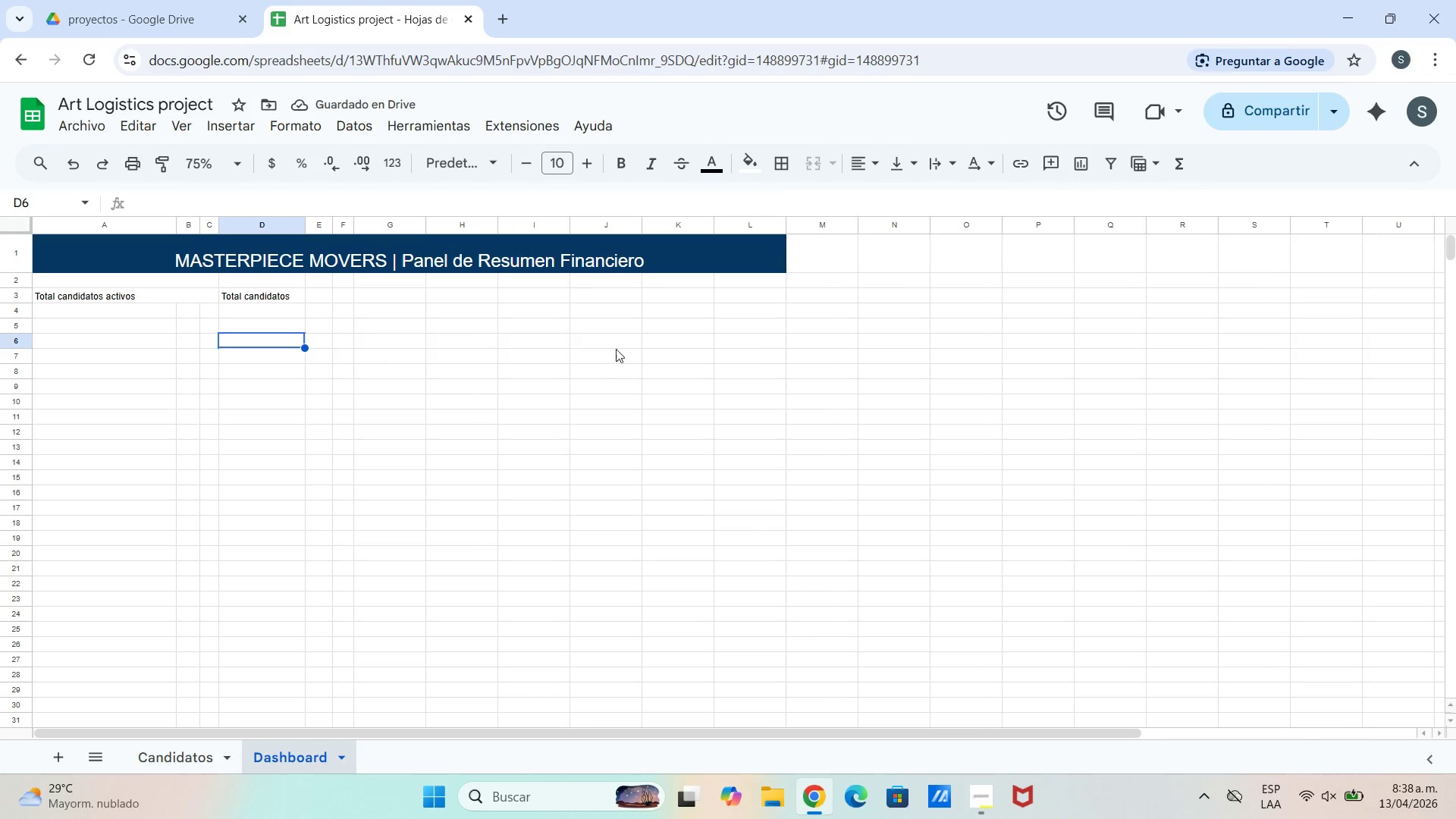 
wait(7.08)
 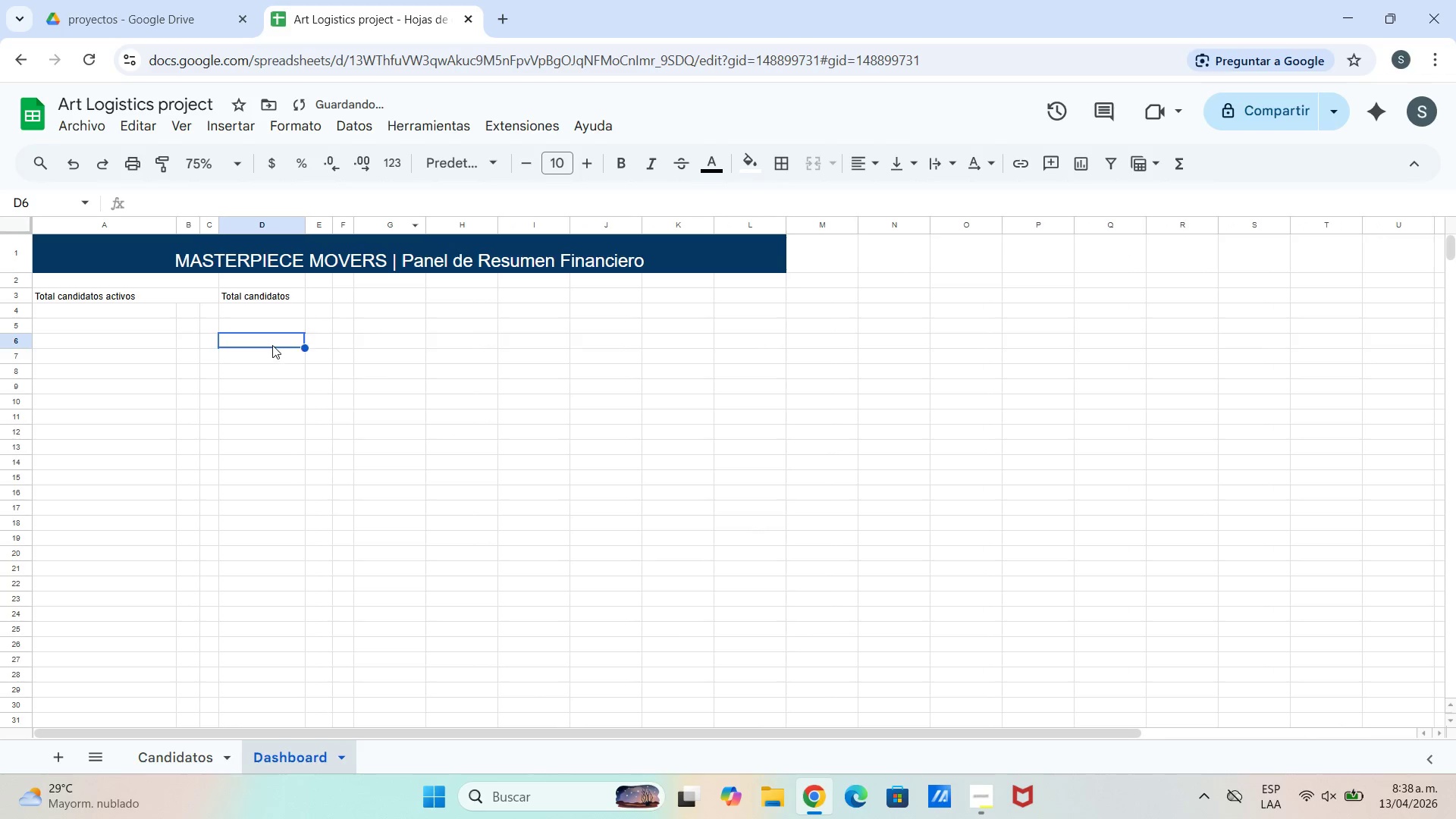 
left_click([345, 292])
 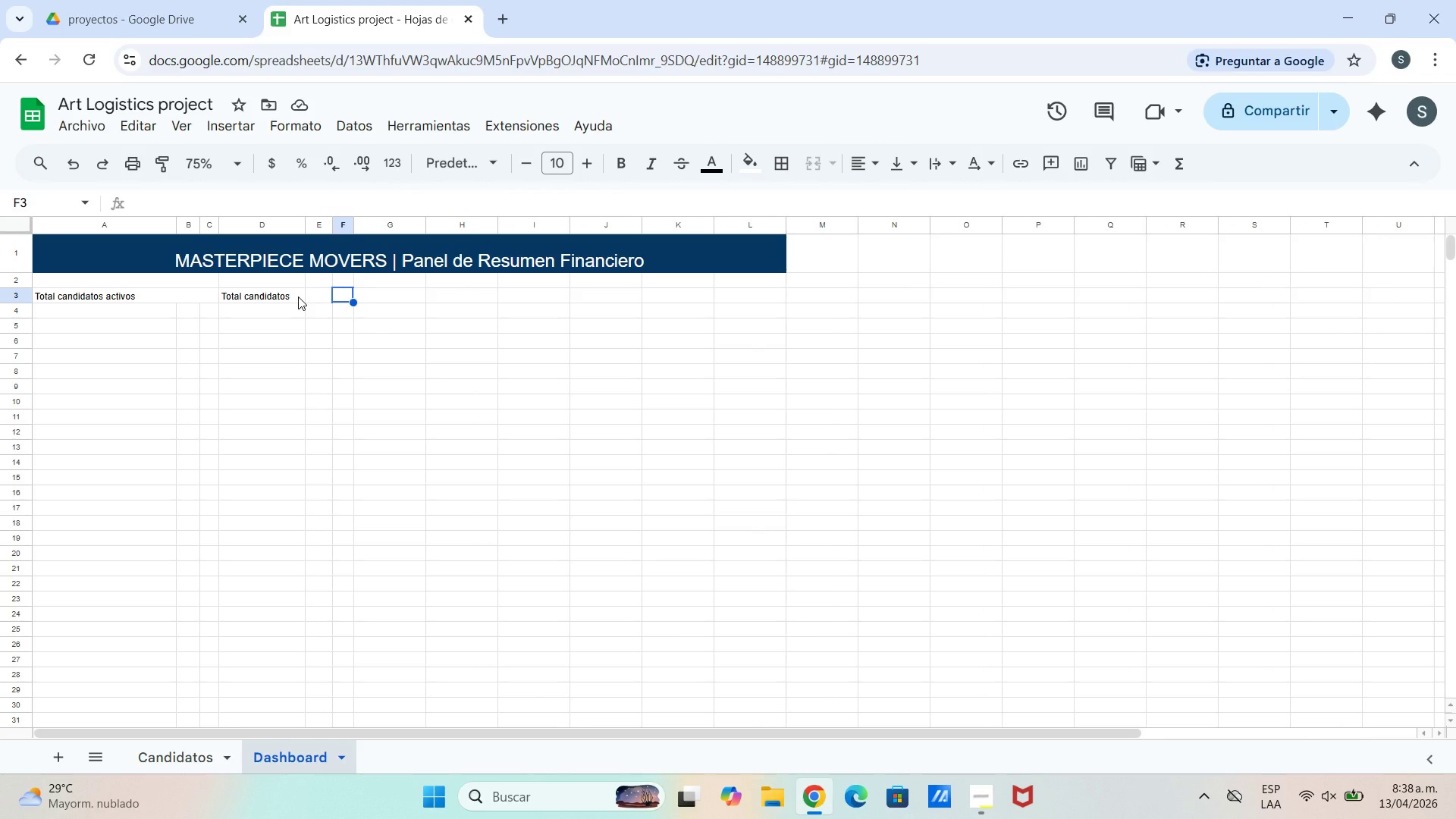 
left_click_drag(start_coordinate=[298, 297], to_coordinate=[345, 297])
 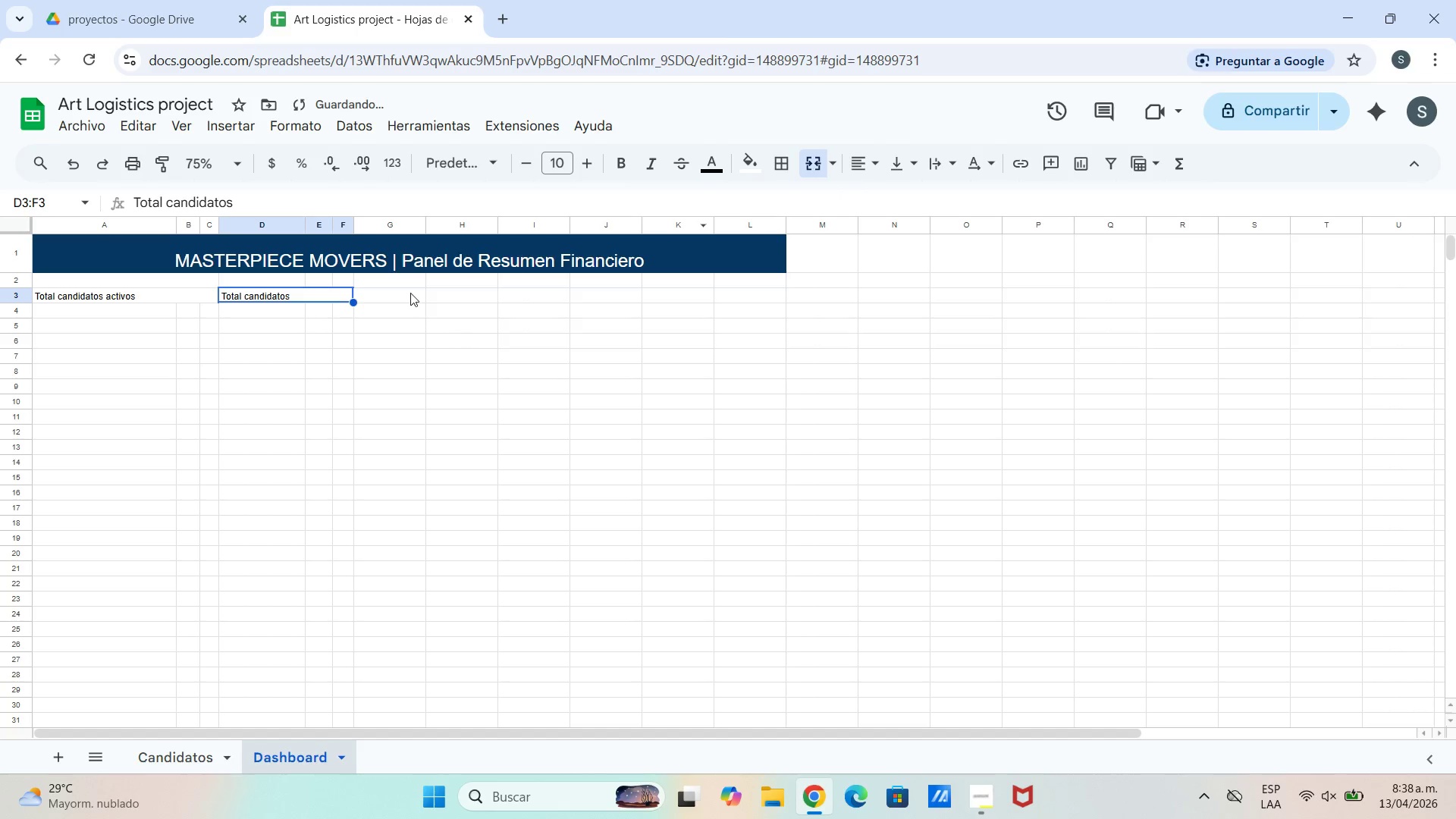 
double_click([401, 297])
 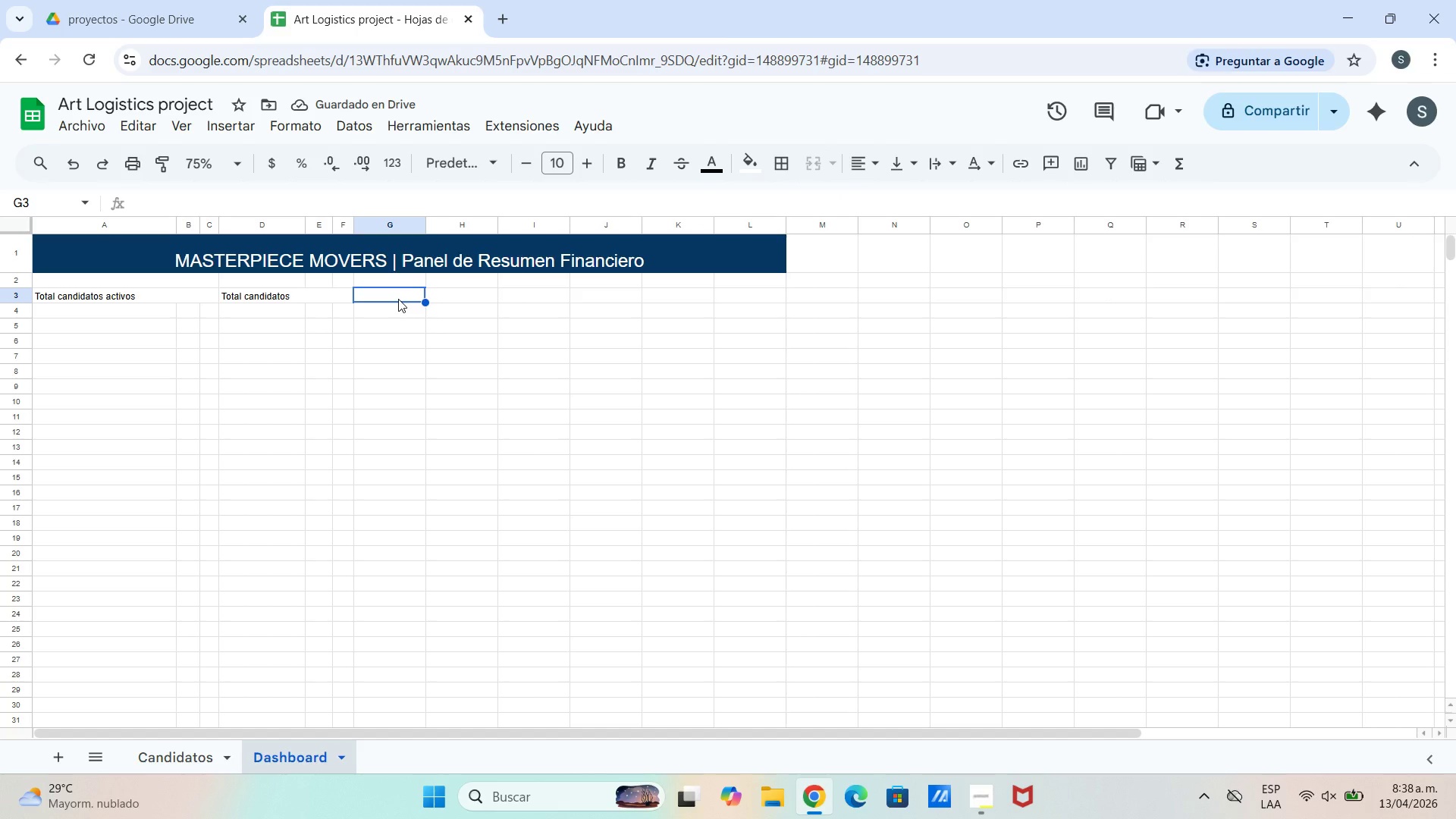 
double_click([398, 299])
 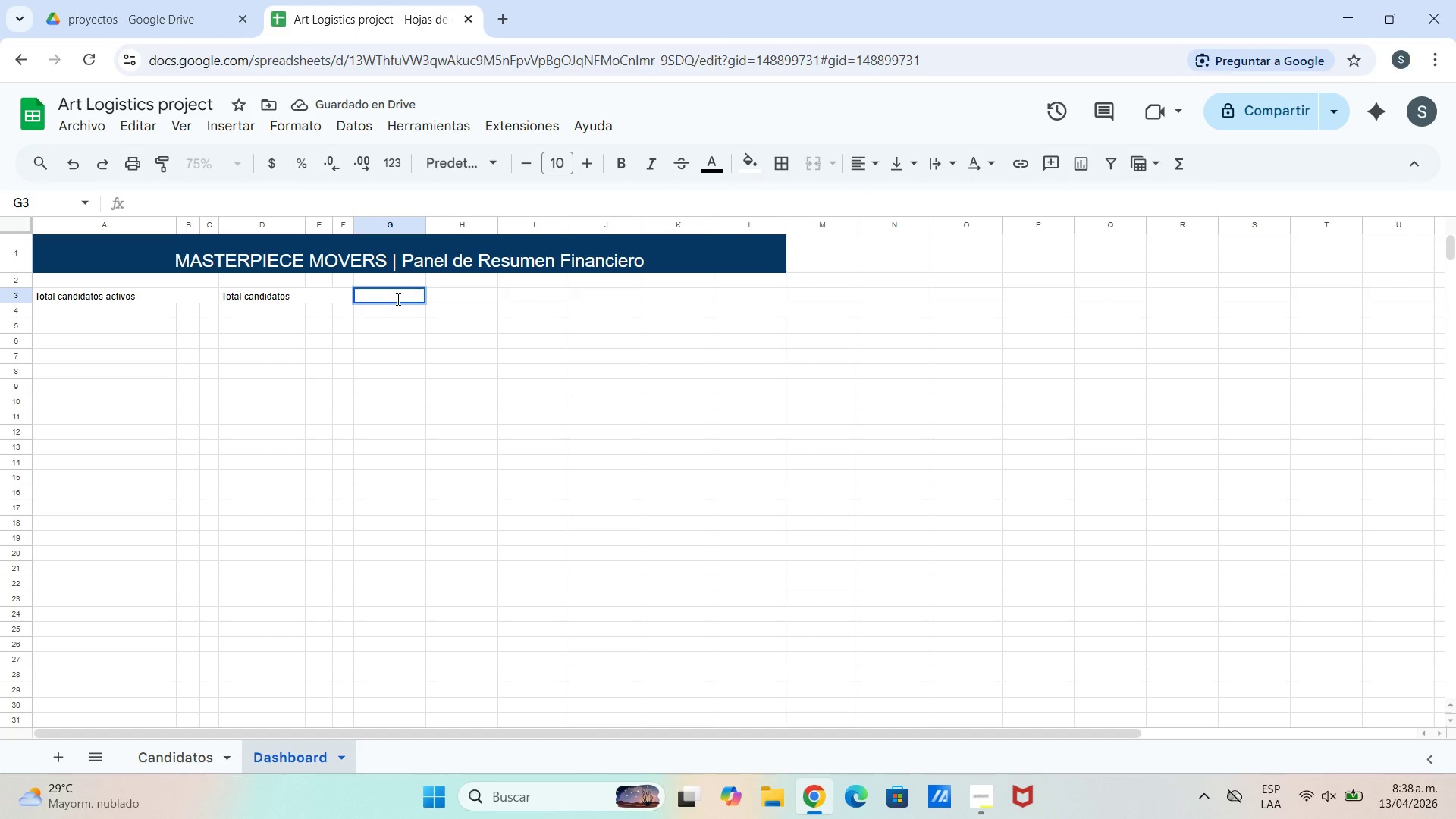 
type(Candidatos en oferta oficial)
key(Backspace)
key(Backspace)
key(Backspace)
key(Backspace)
key(Backspace)
key(Backspace)
key(Backspace)
type(final)
 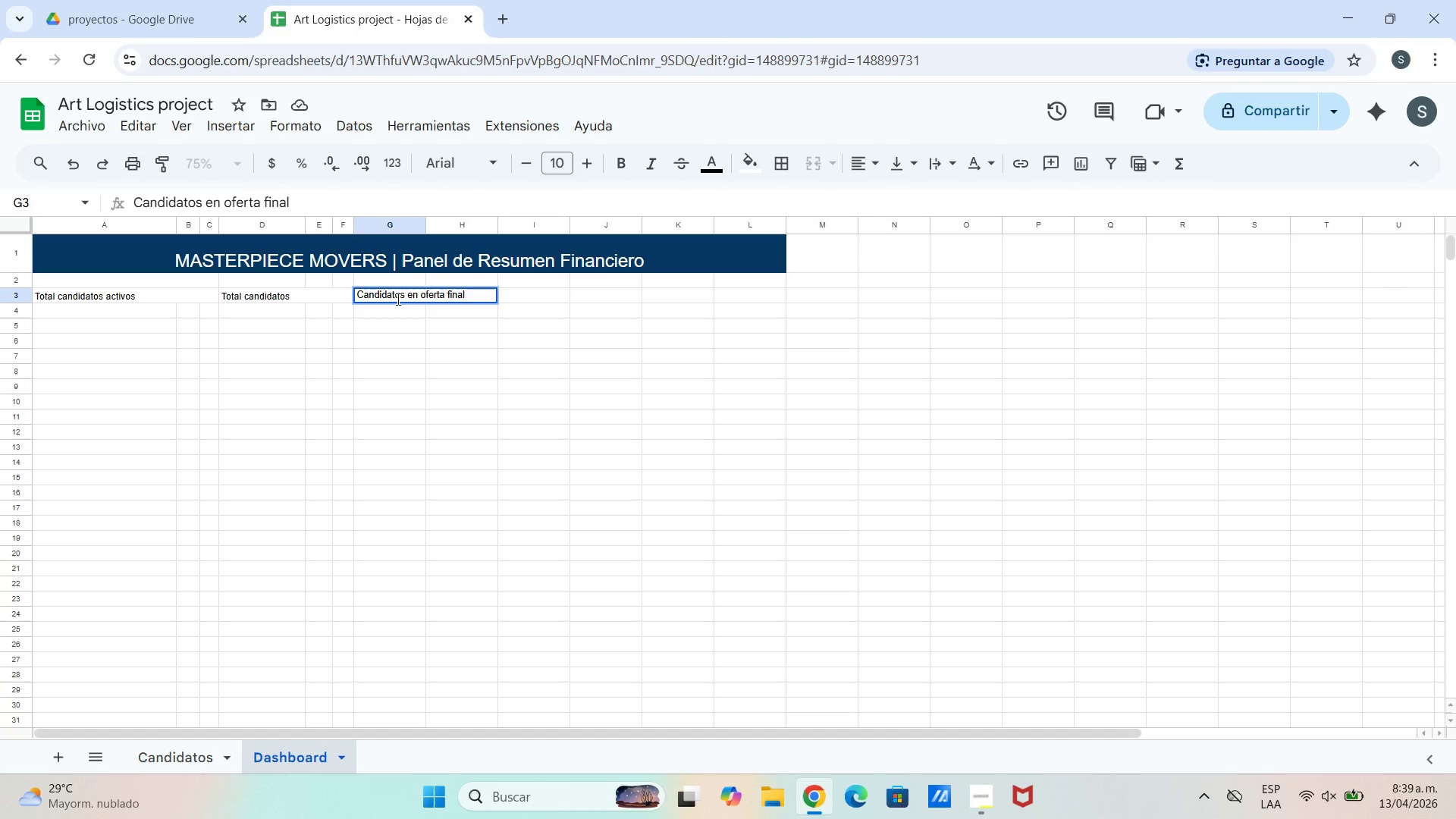 
wait(9.08)
 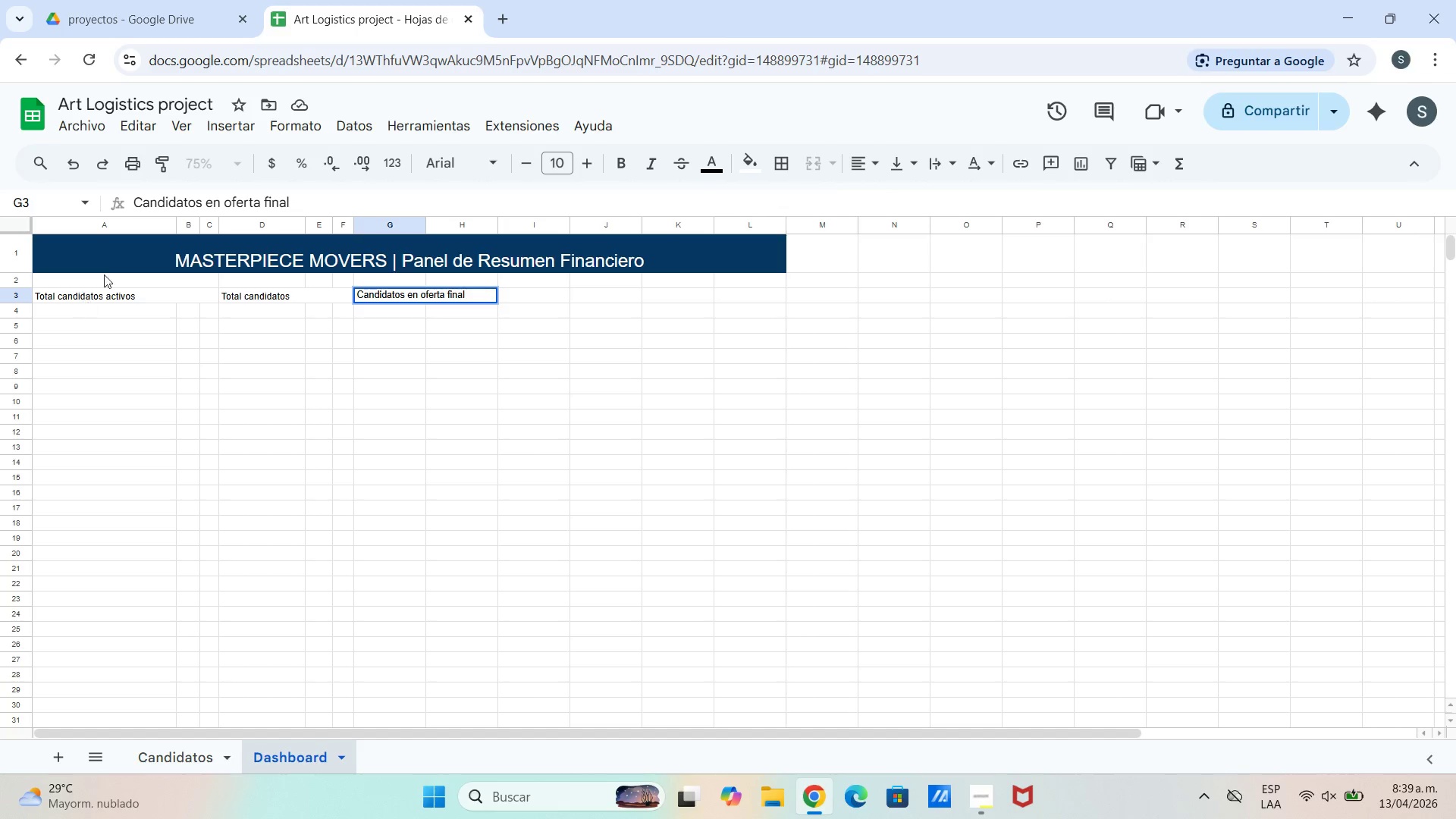 
double_click([113, 315])
 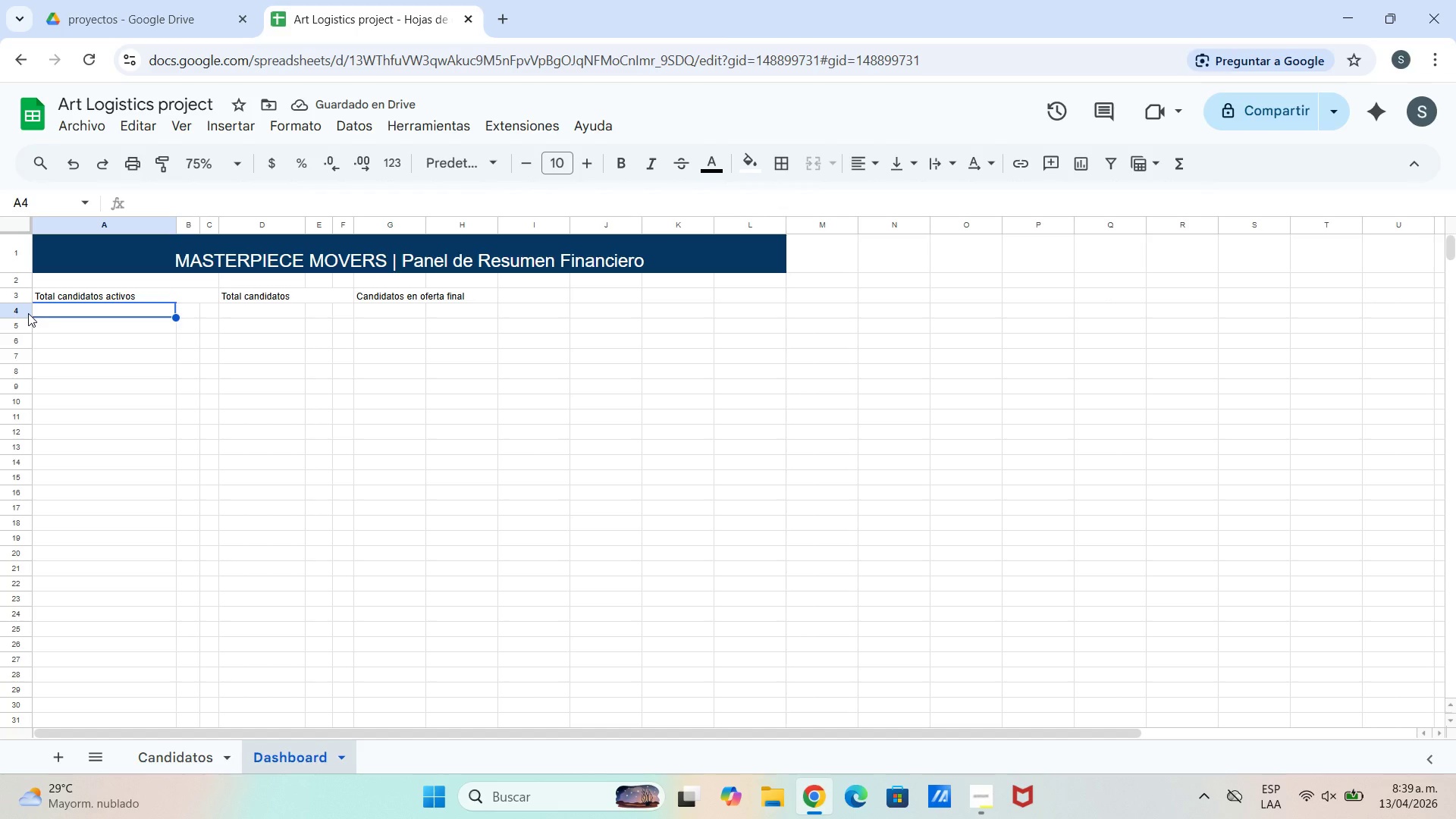 
left_click_drag(start_coordinate=[64, 306], to_coordinate=[468, 341])
 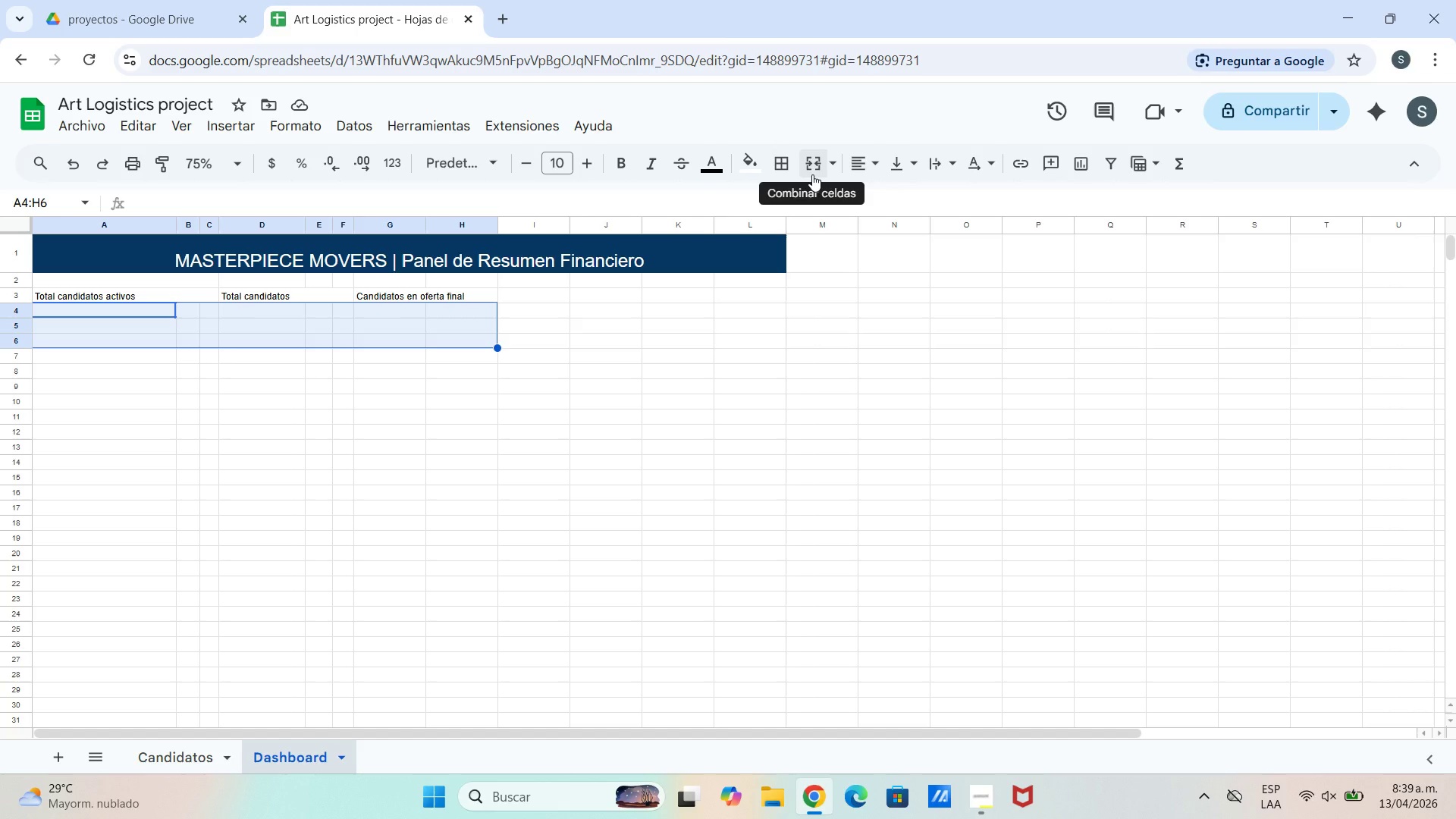 
wait(5.83)
 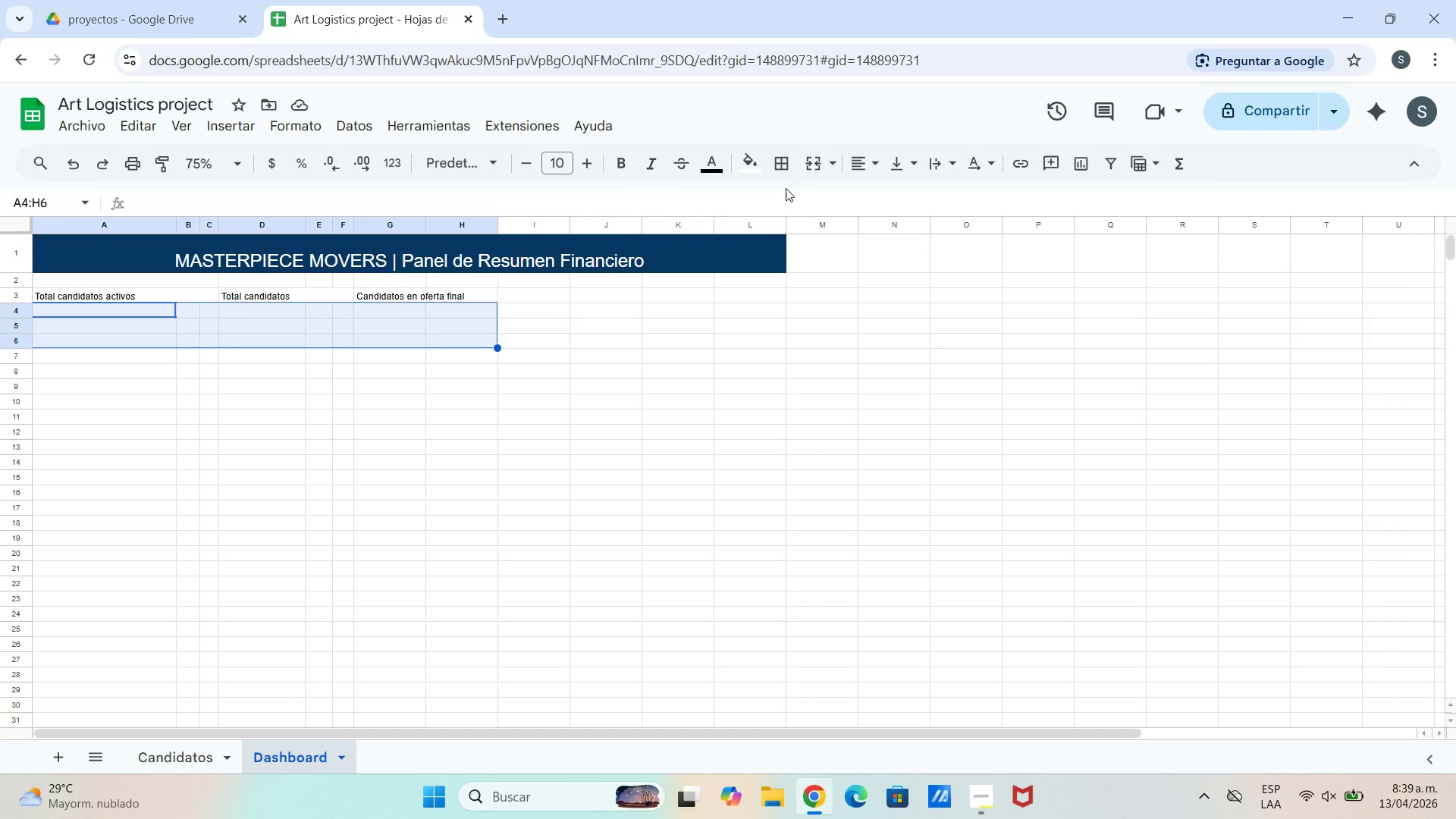 
left_click([812, 174])
 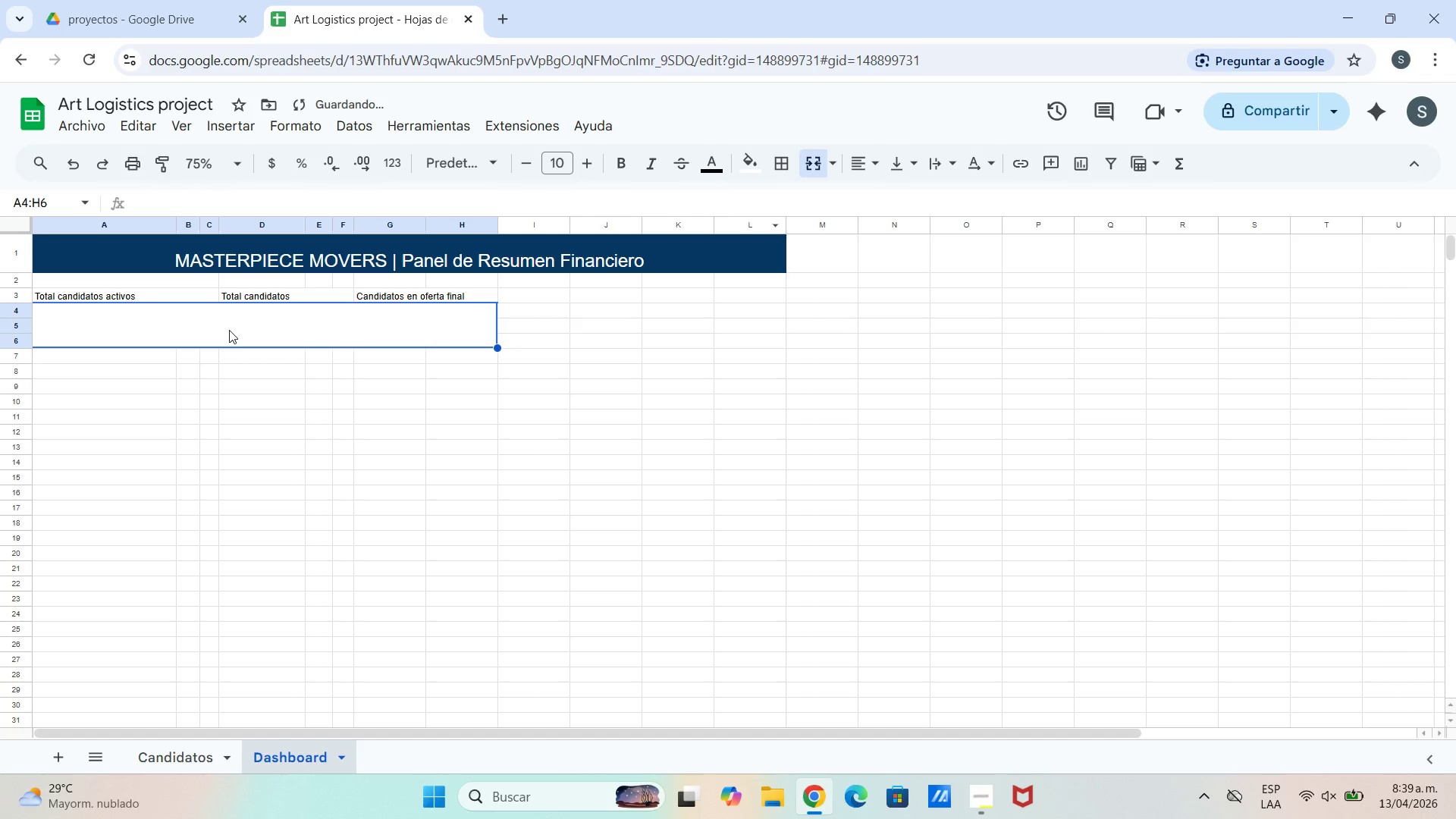 
double_click([230, 375])
 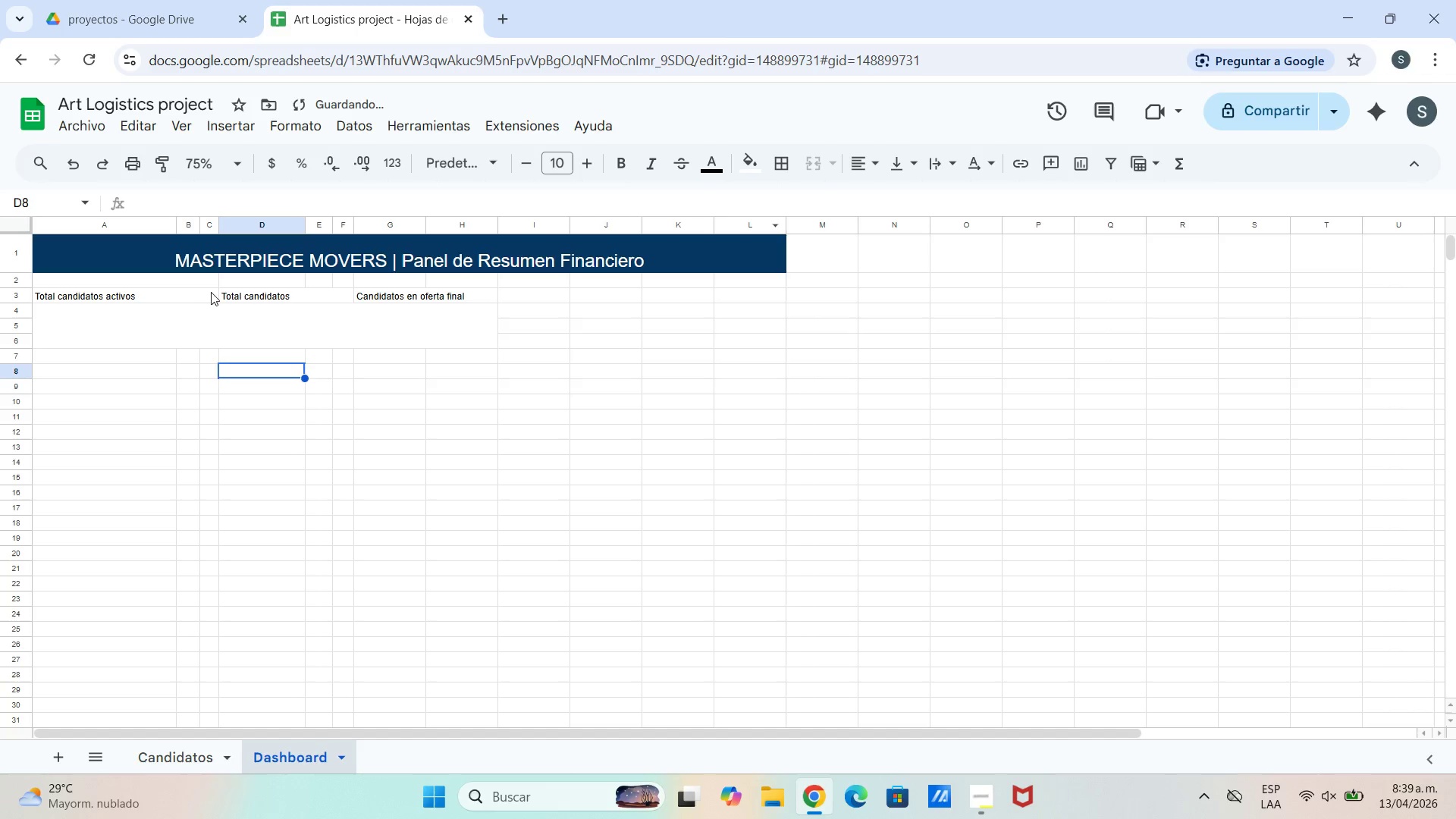 
left_click([223, 325])
 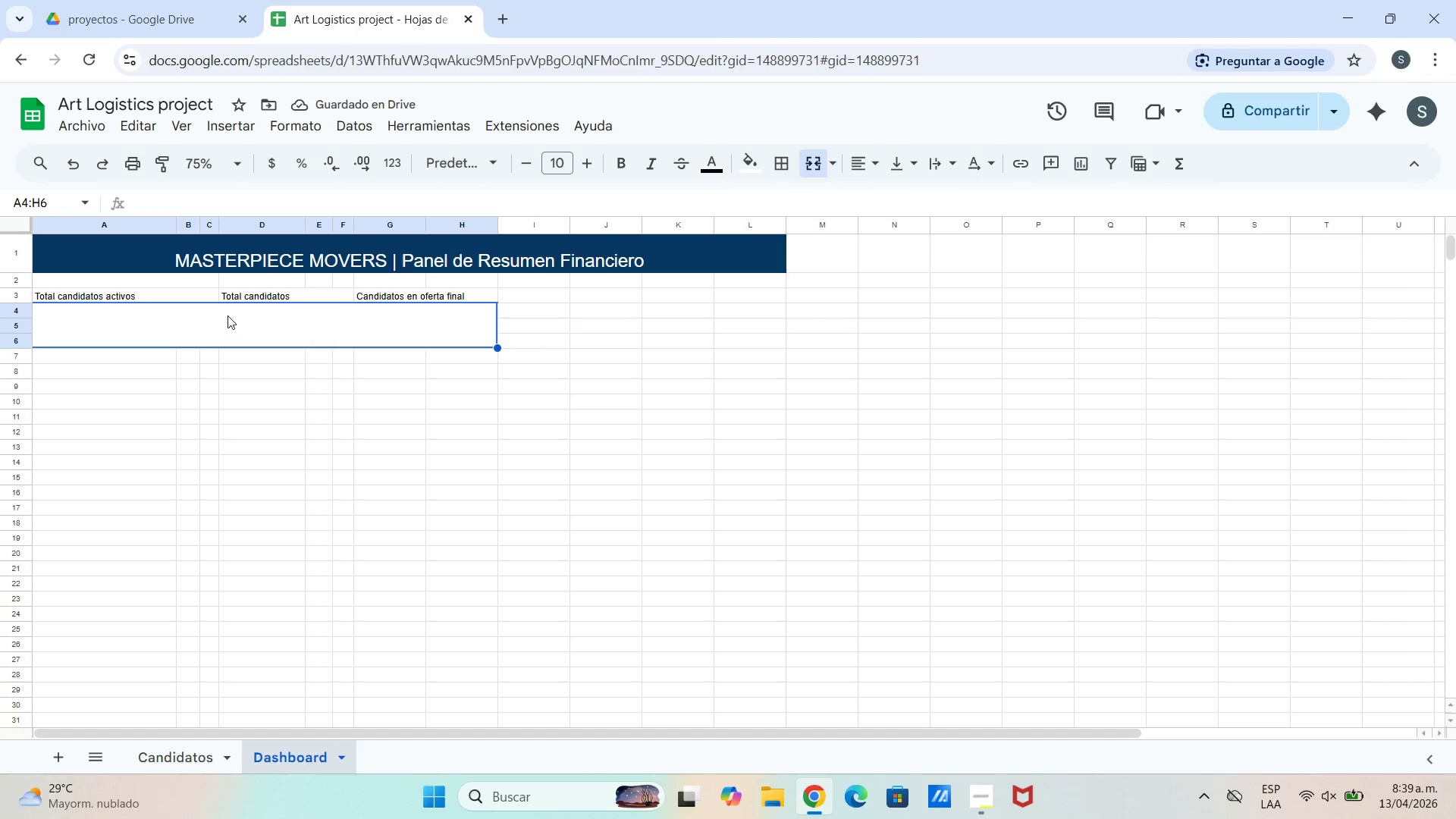 
left_click([228, 315])
 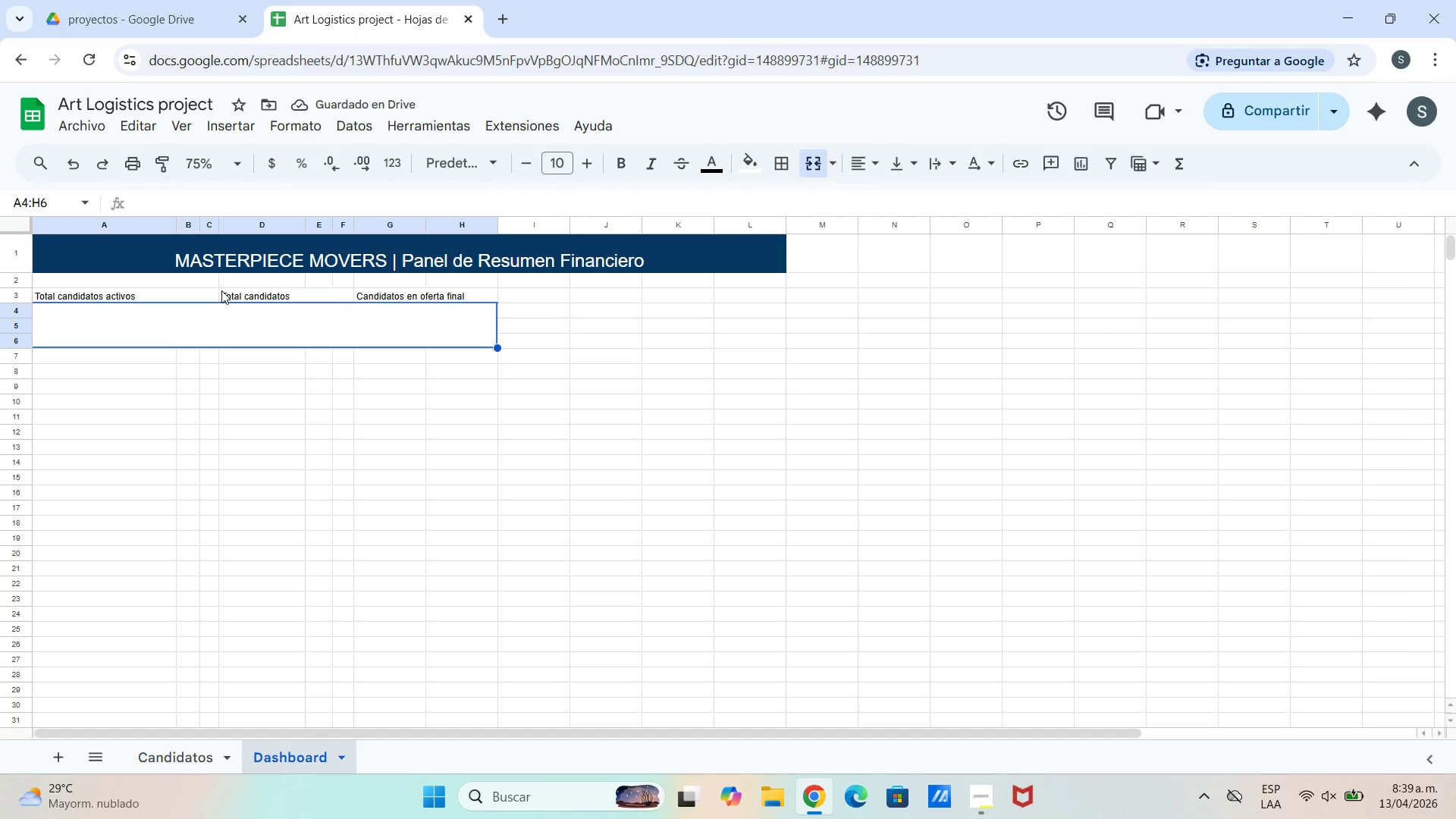 
left_click([221, 290])
 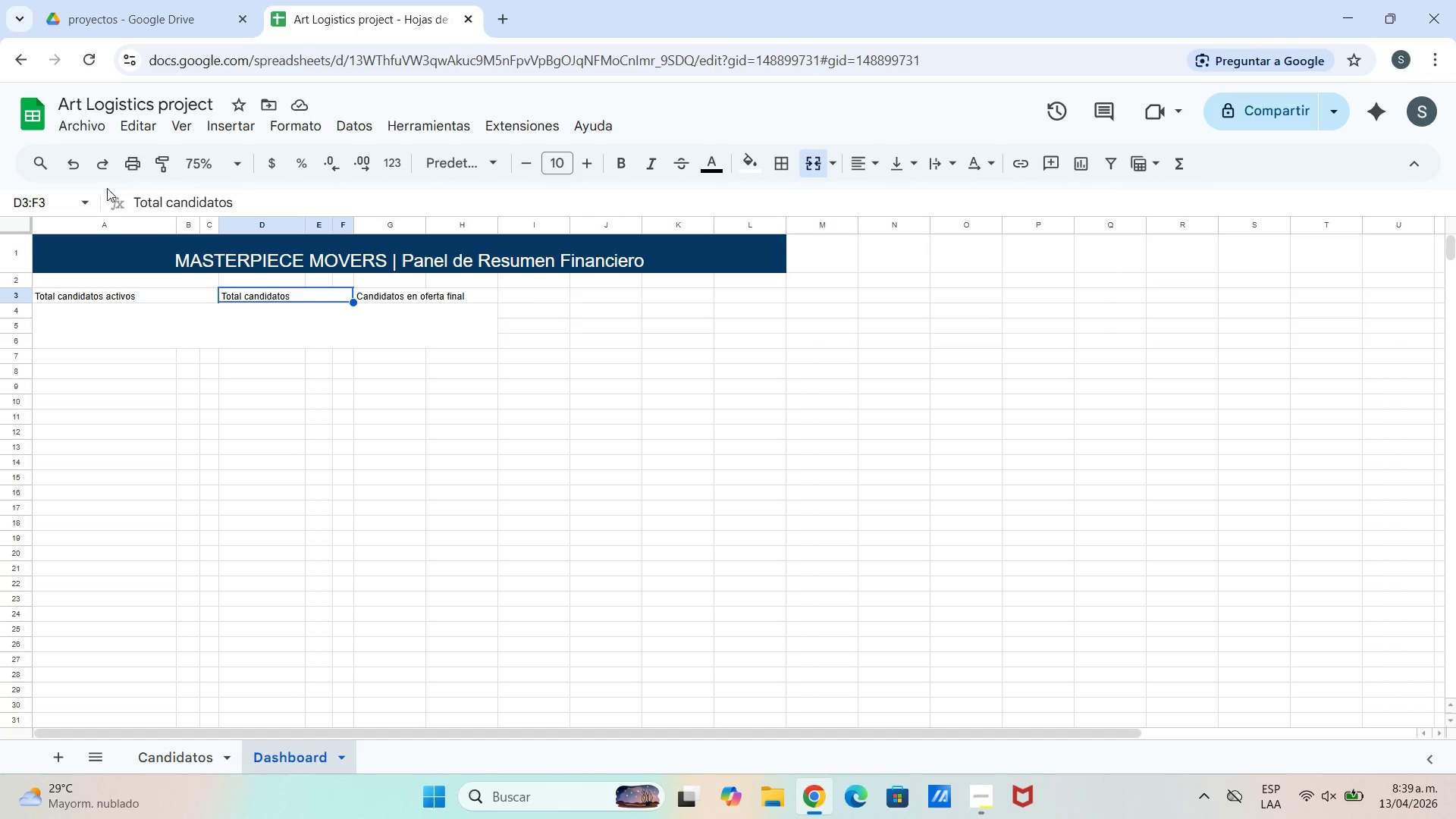 
left_click([64, 162])
 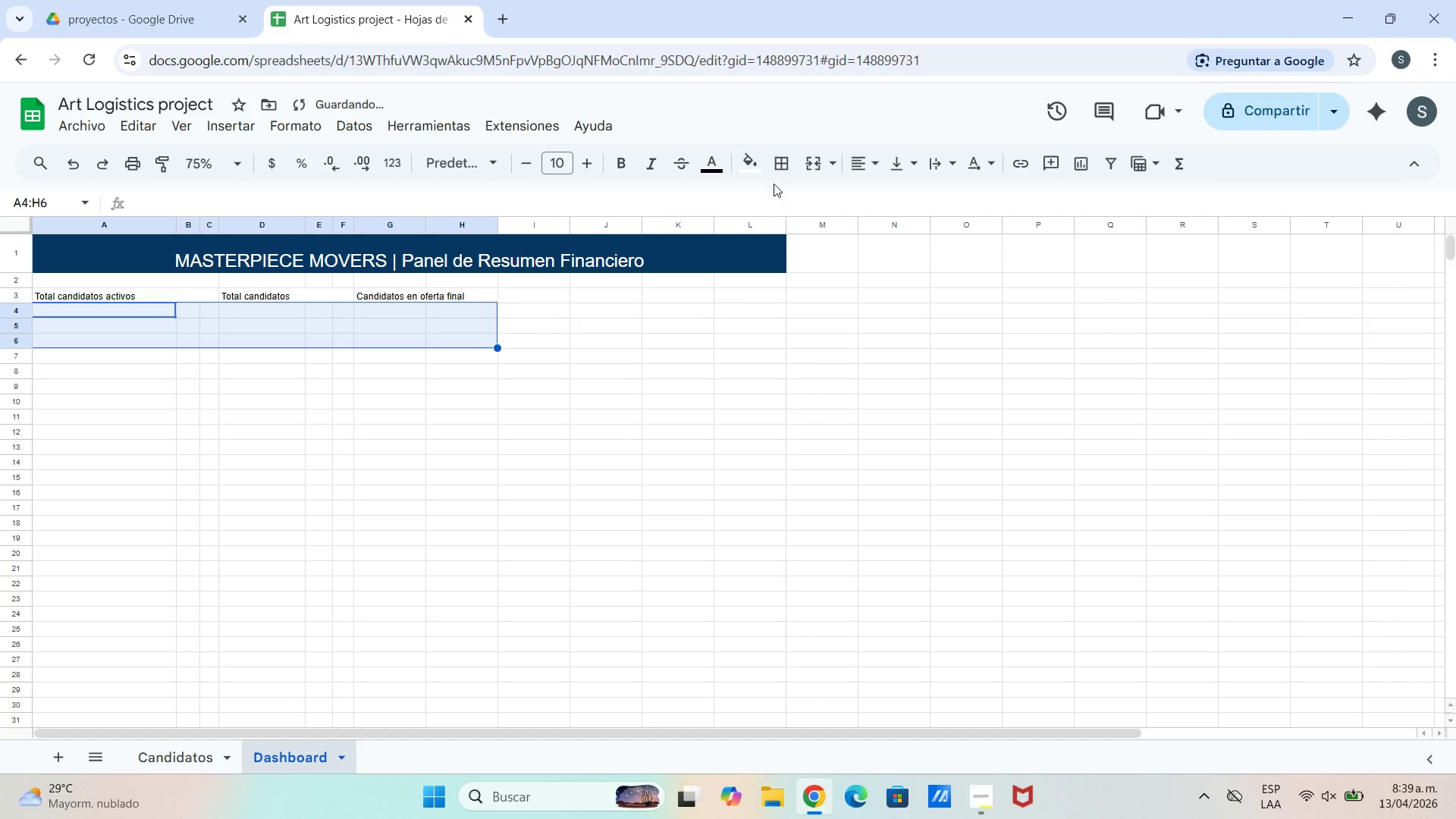 
left_click([783, 165])
 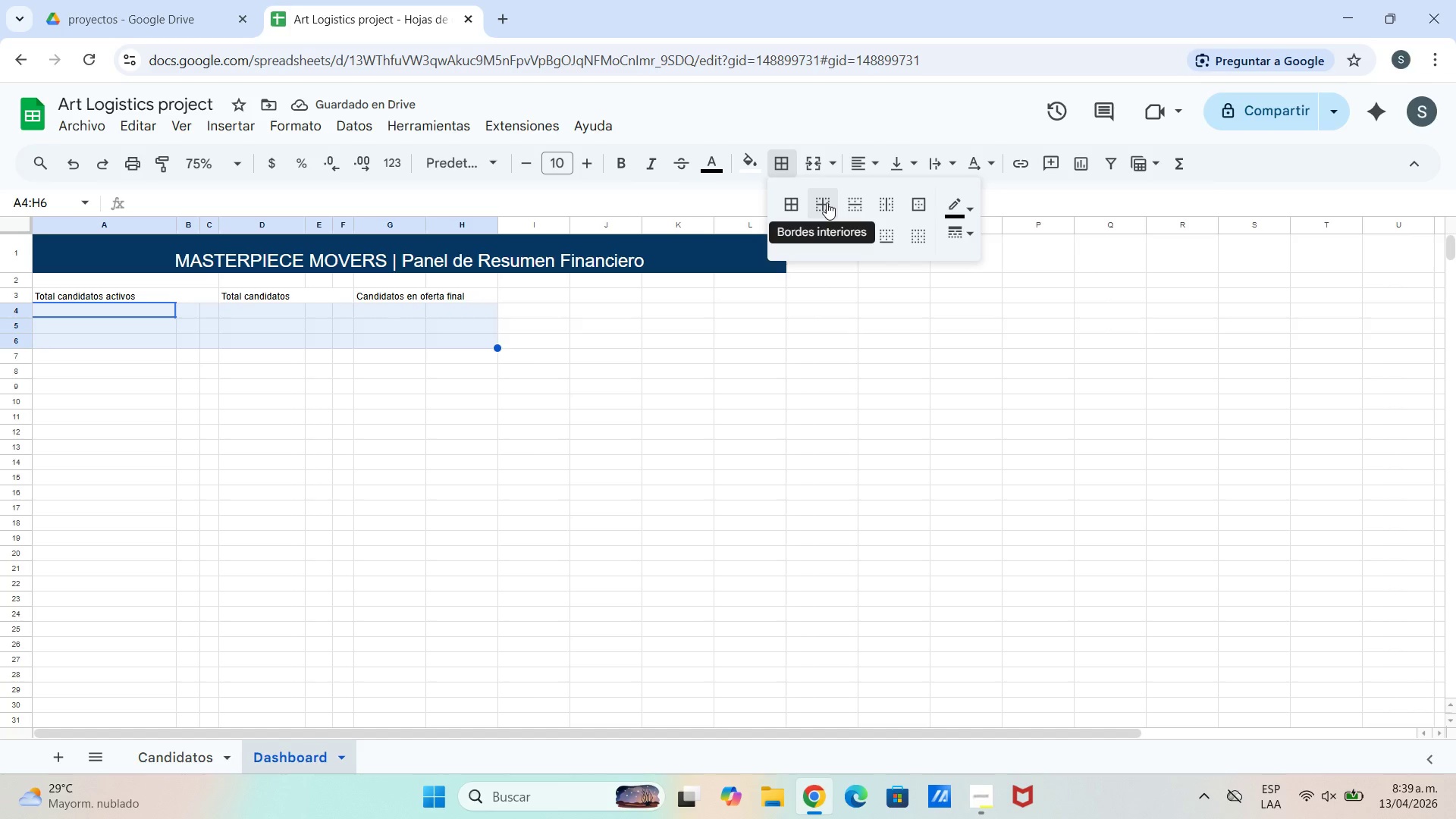 
left_click([827, 202])
 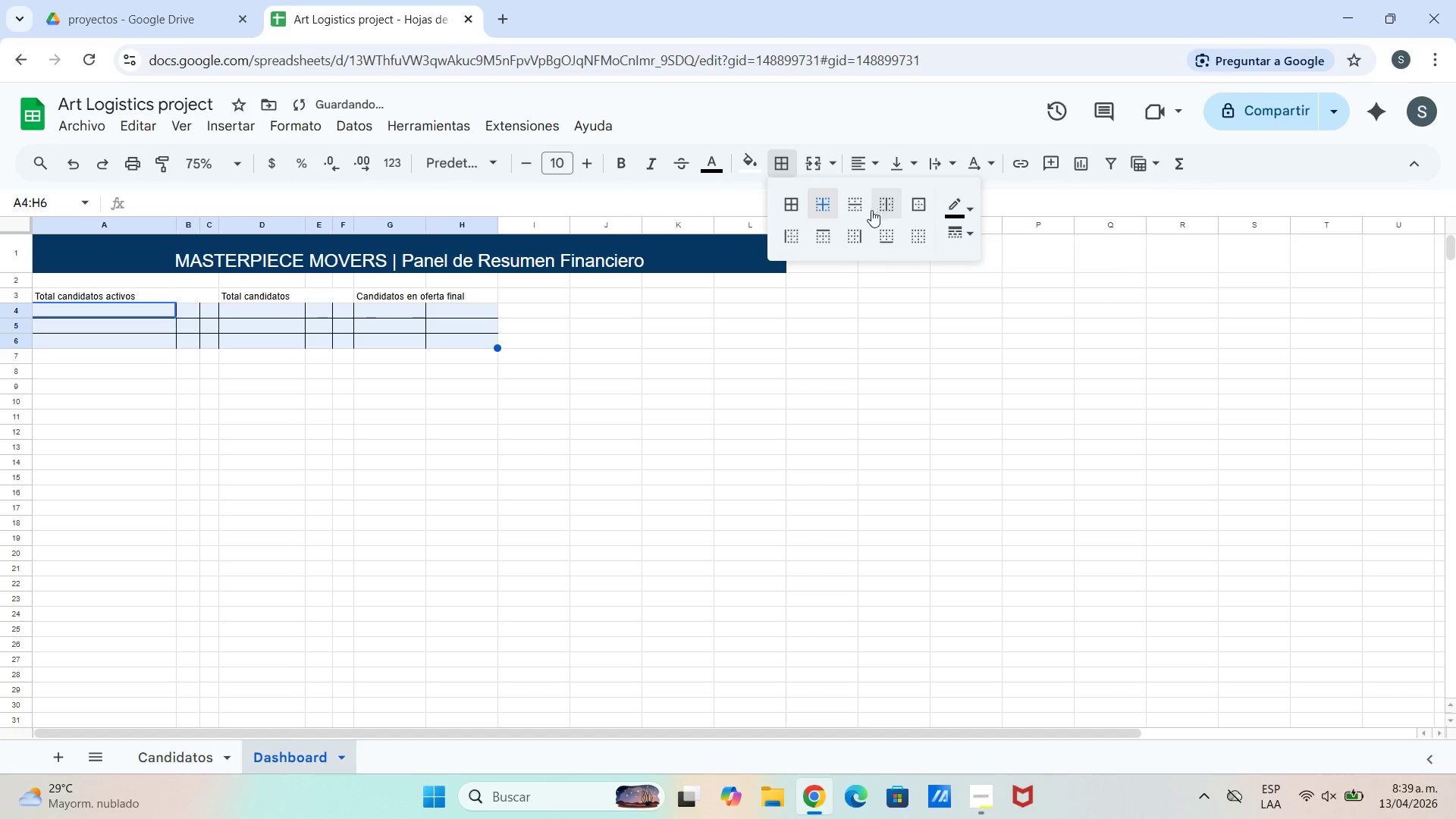 
left_click([825, 201])
 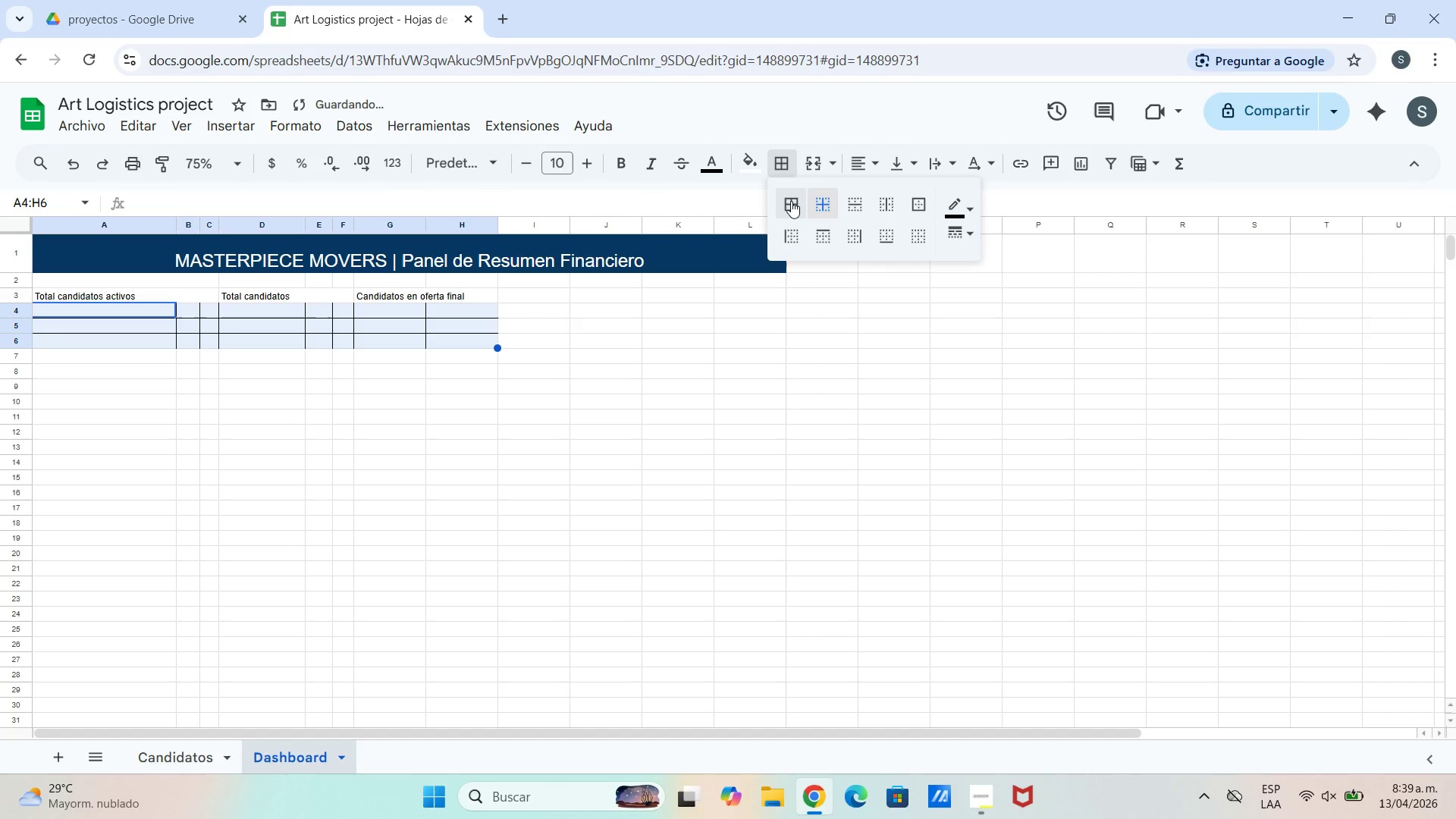 
left_click([789, 201])
 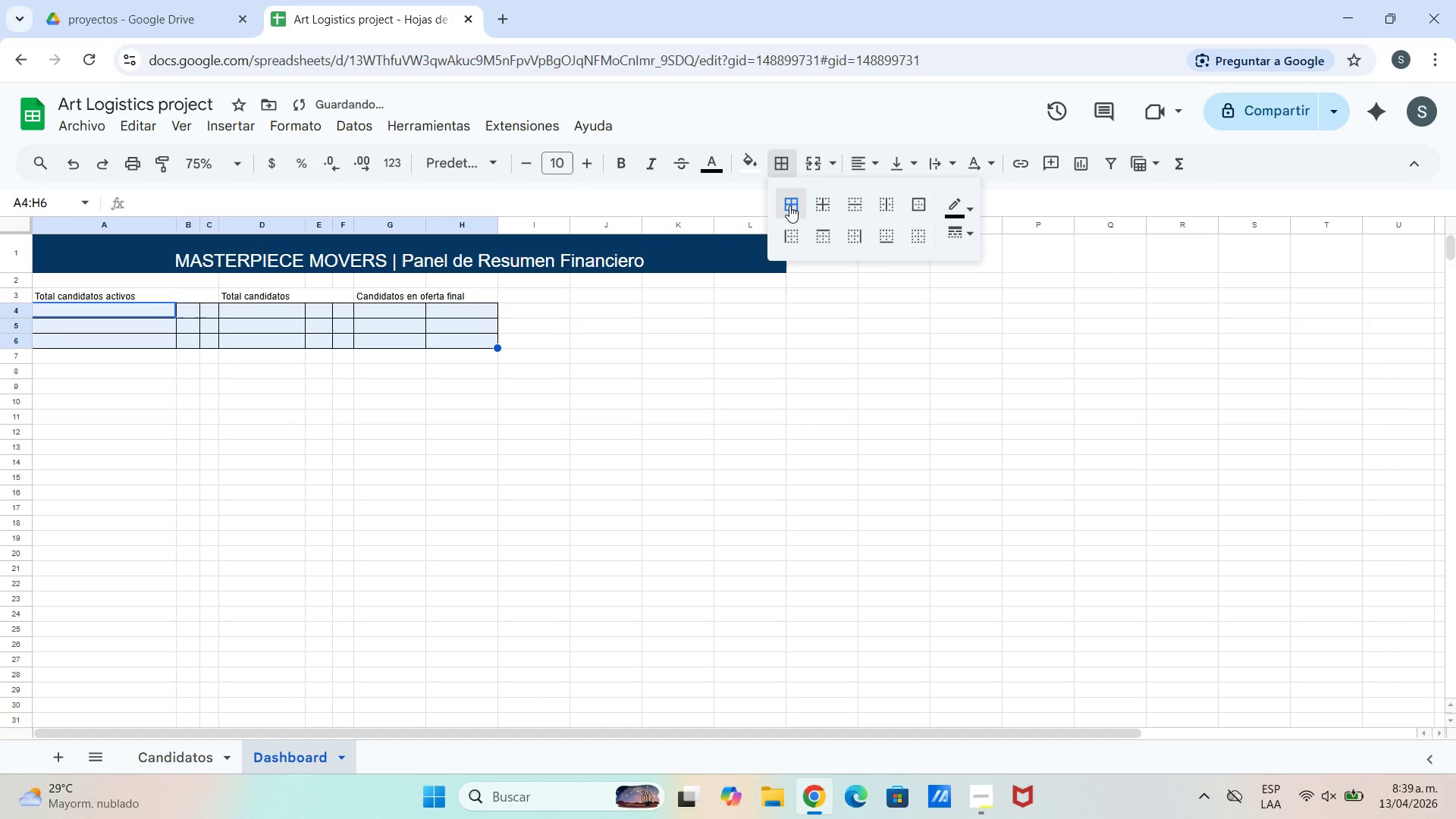 
left_click([789, 206])
 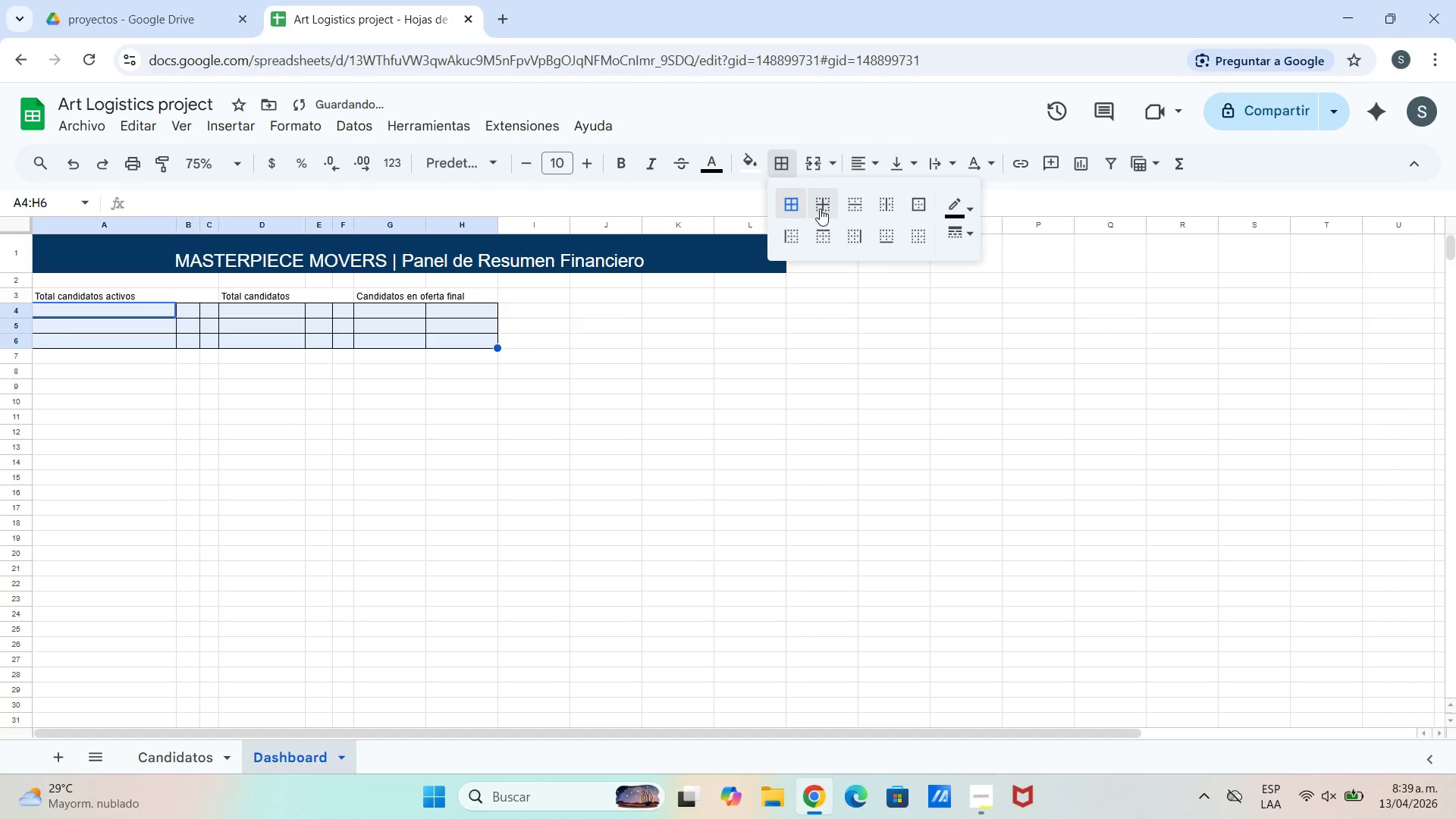 
left_click_drag(start_coordinate=[820, 209], to_coordinate=[824, 209])
 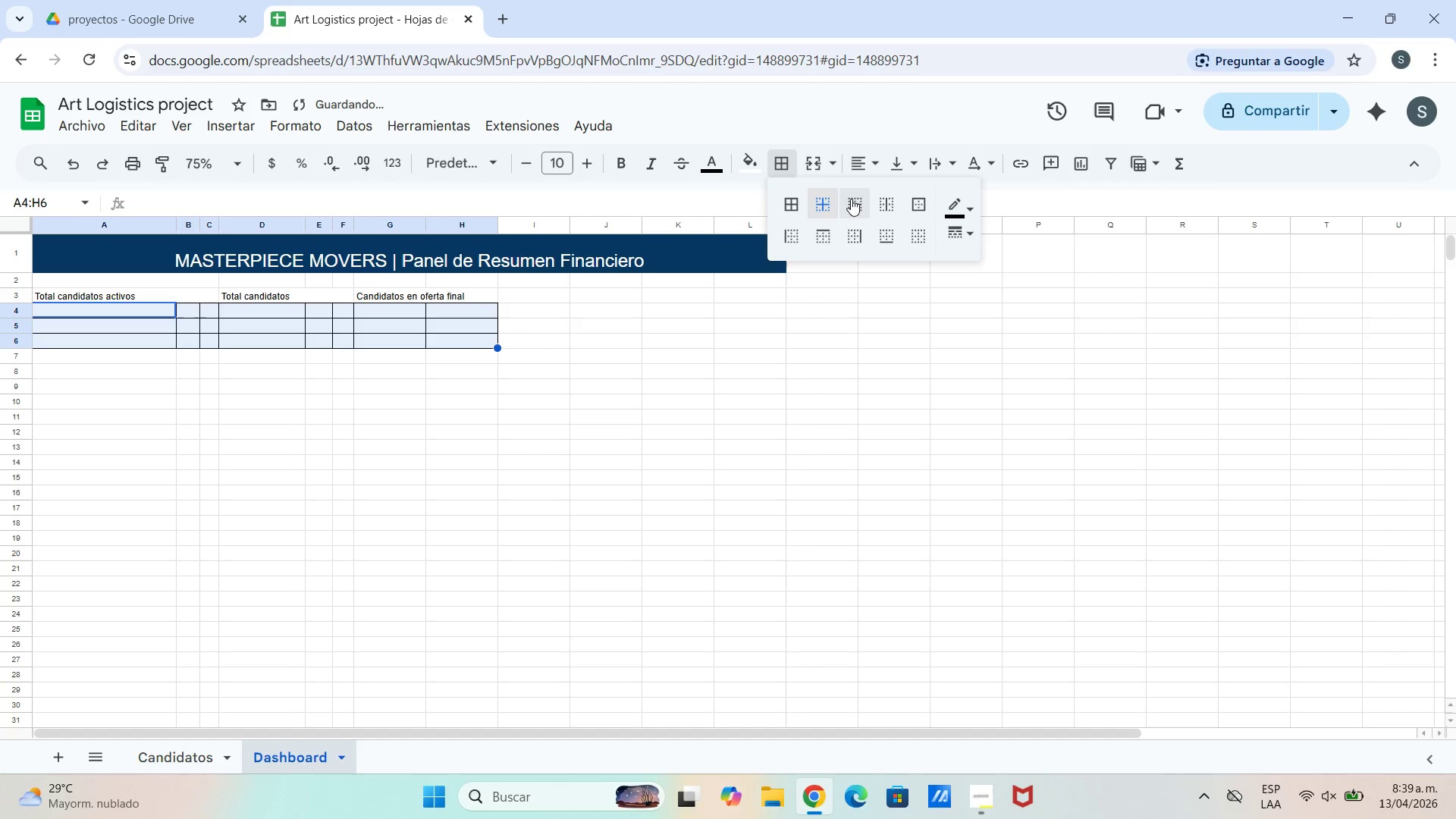 
left_click([885, 204])
 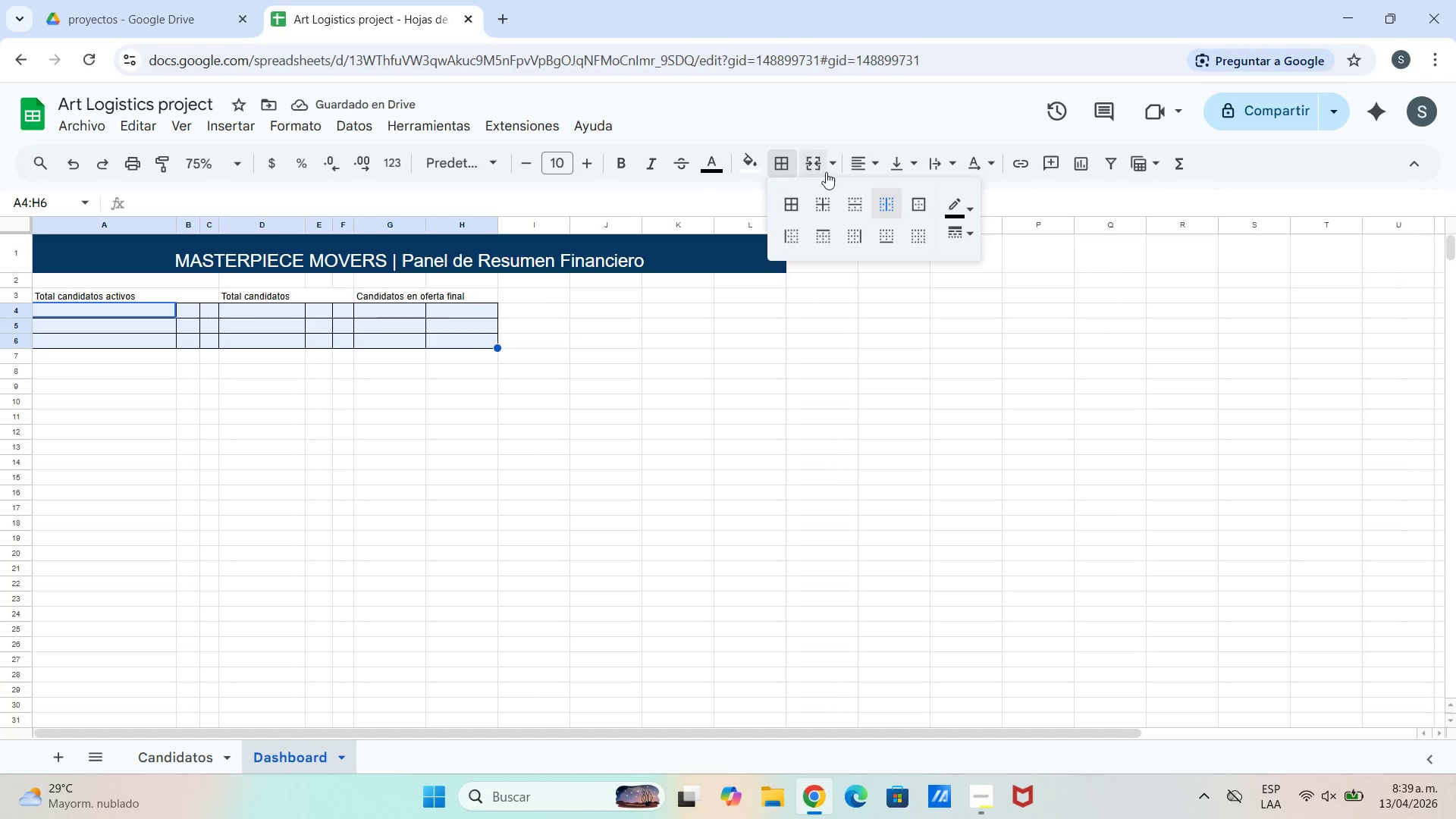 
left_click([808, 171])
 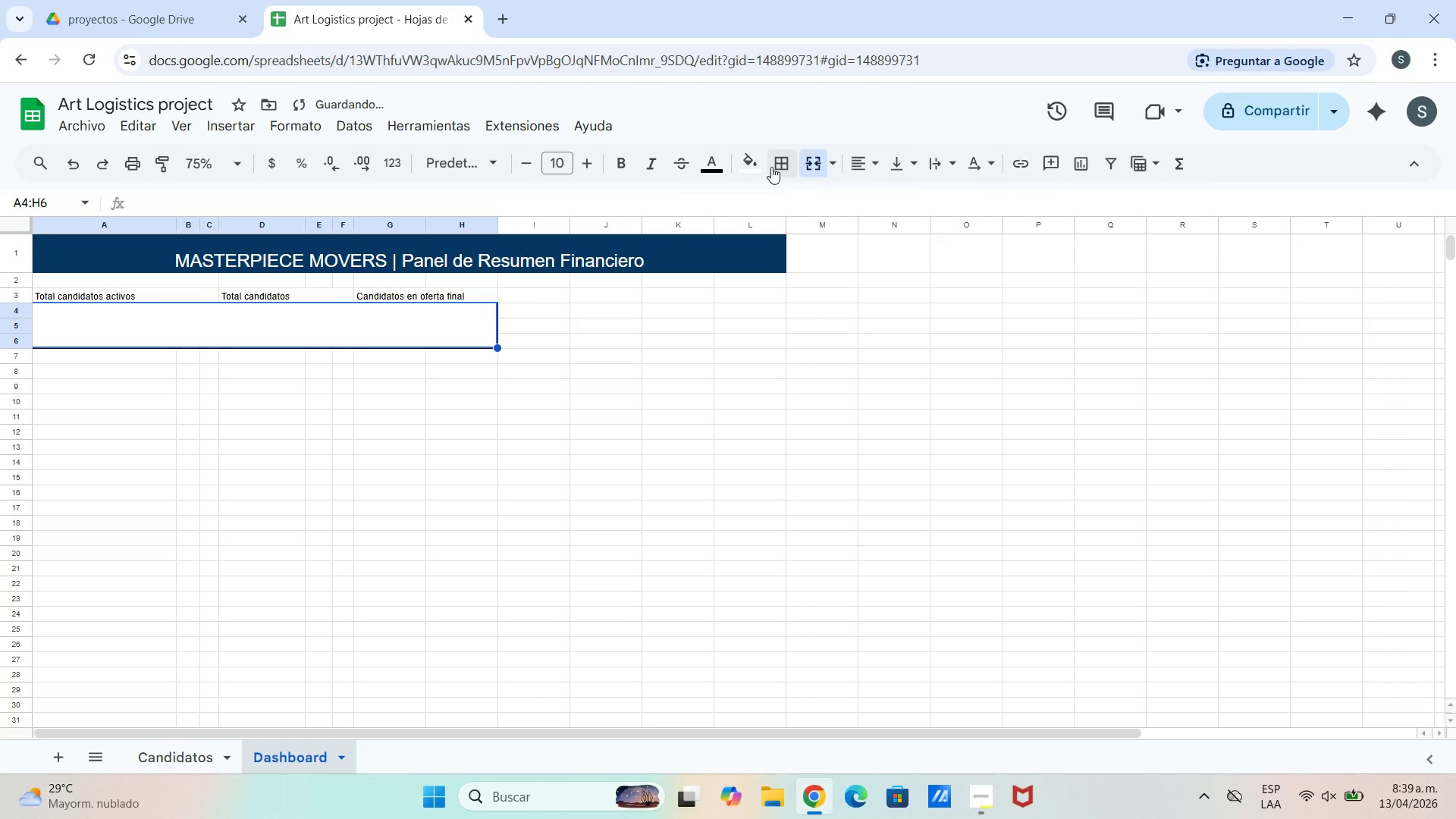 
left_click([771, 166])
 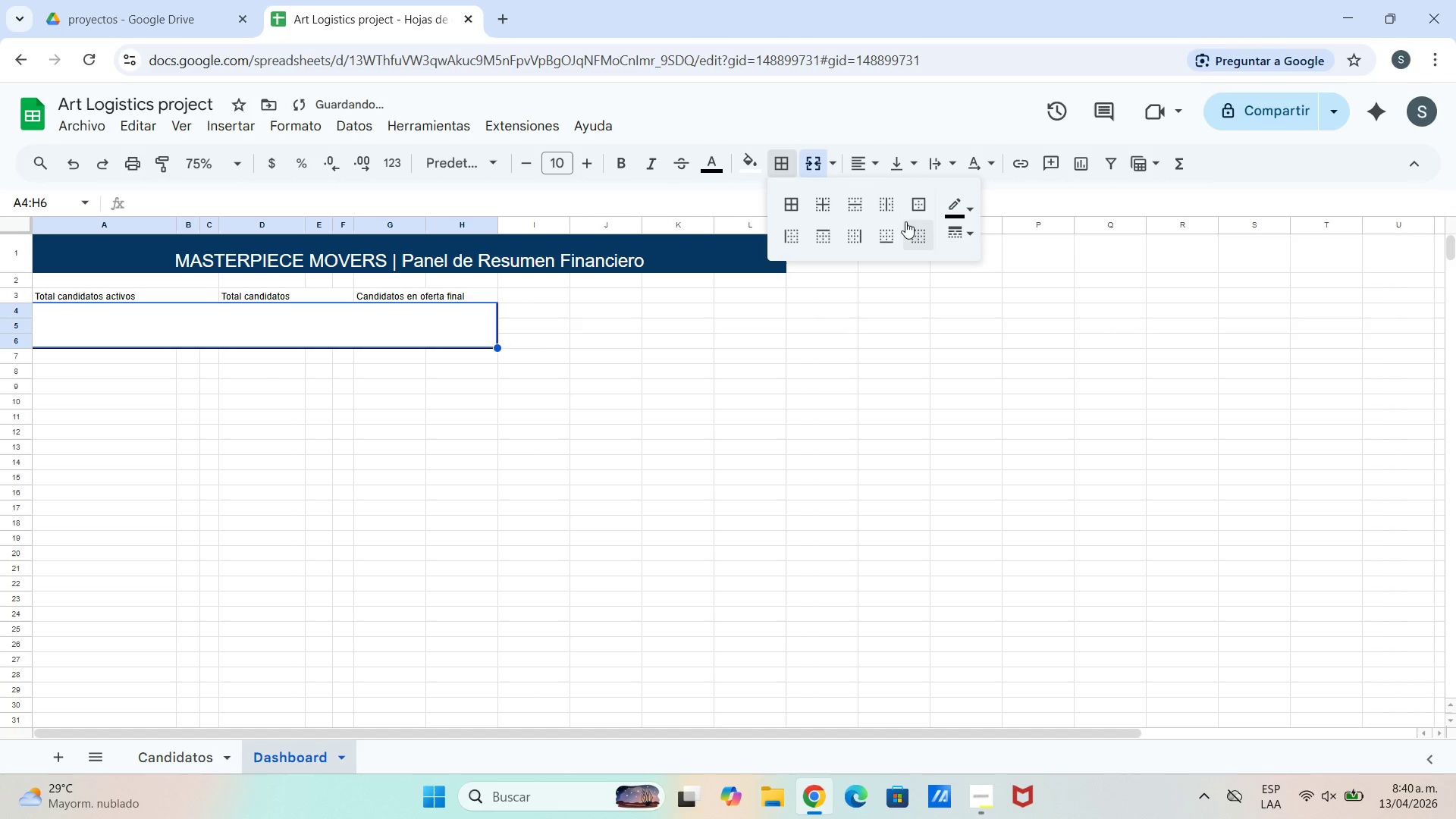 
left_click([893, 210])
 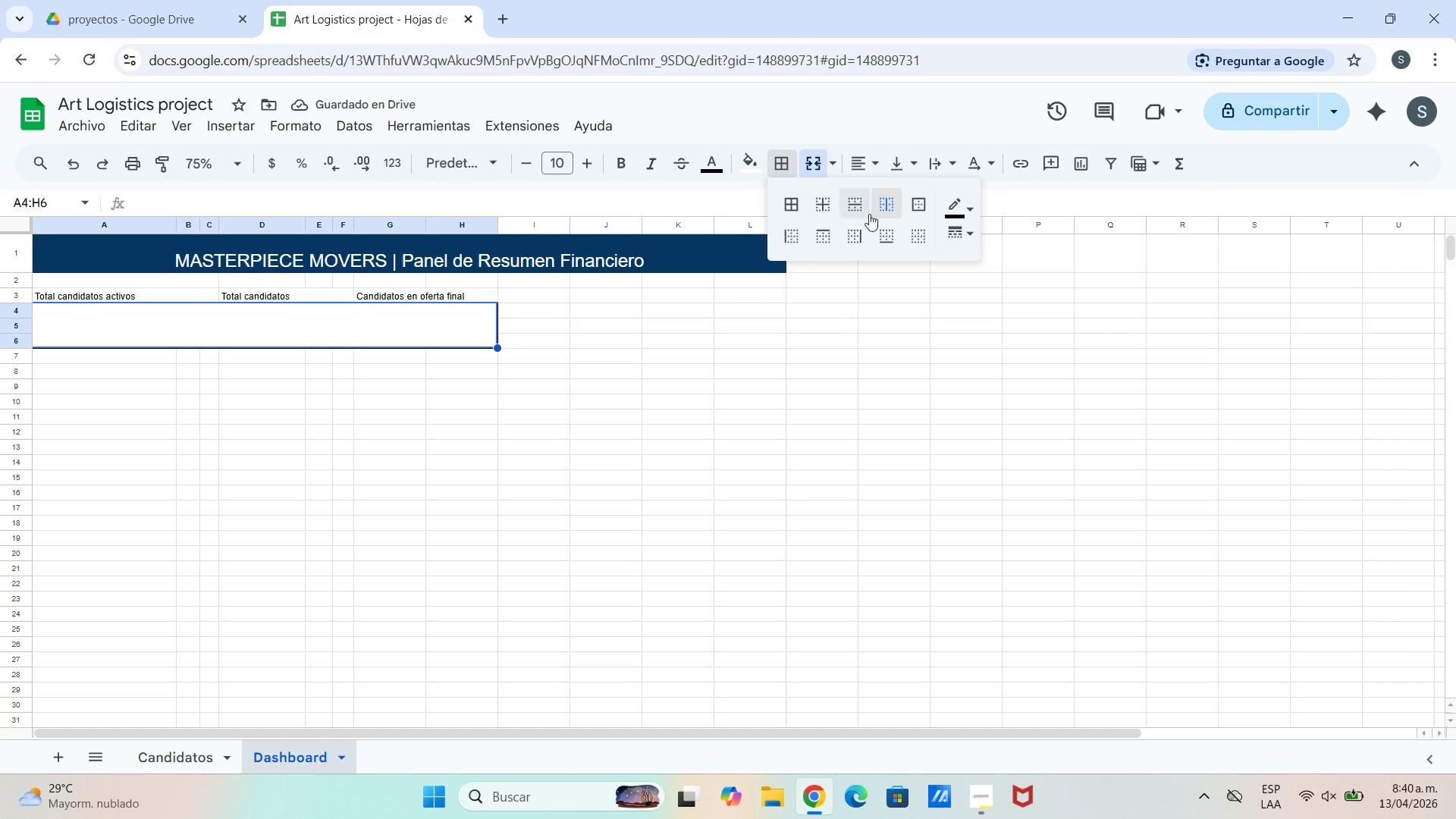 
left_click([895, 207])
 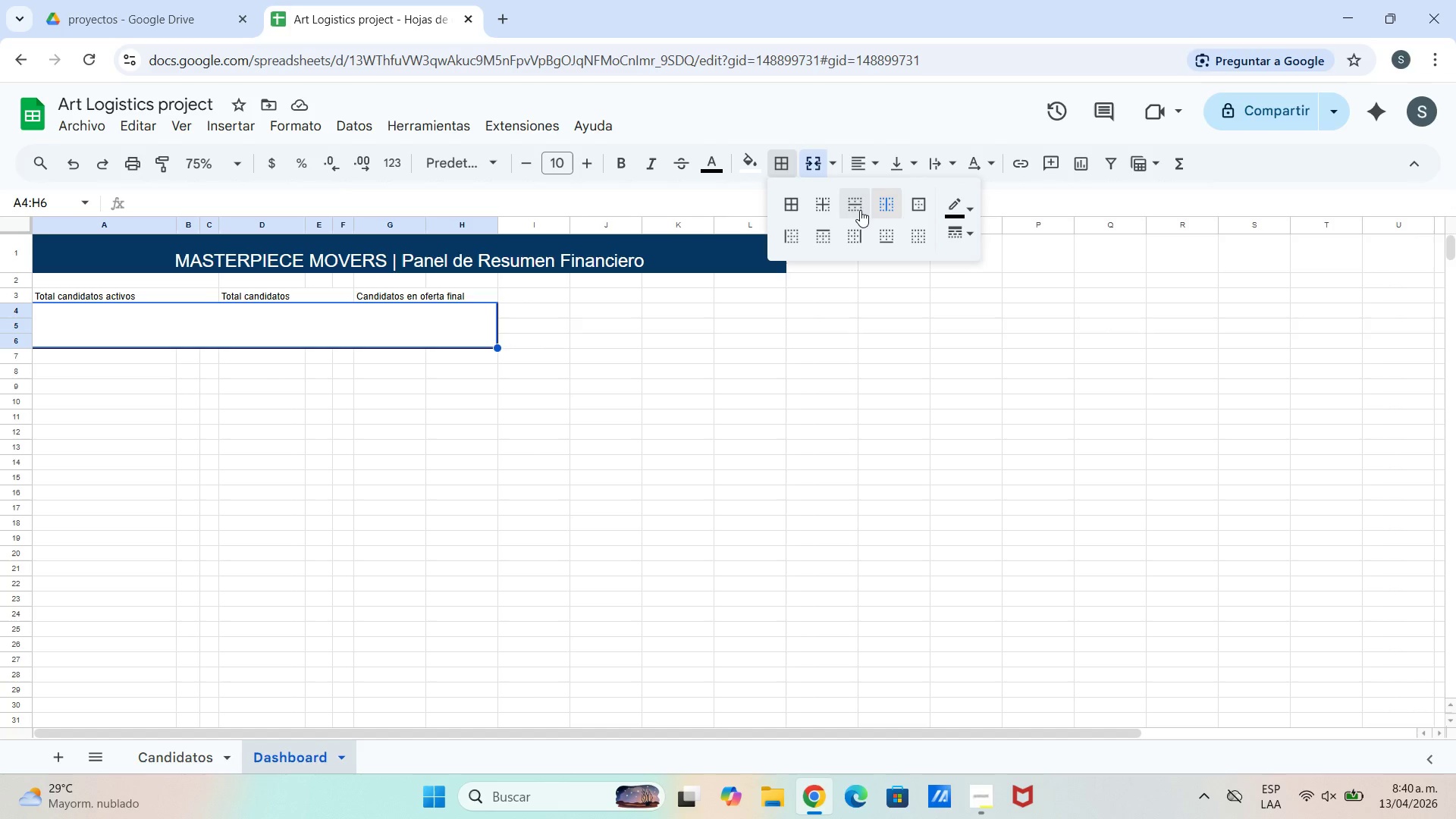 
left_click([860, 210])
 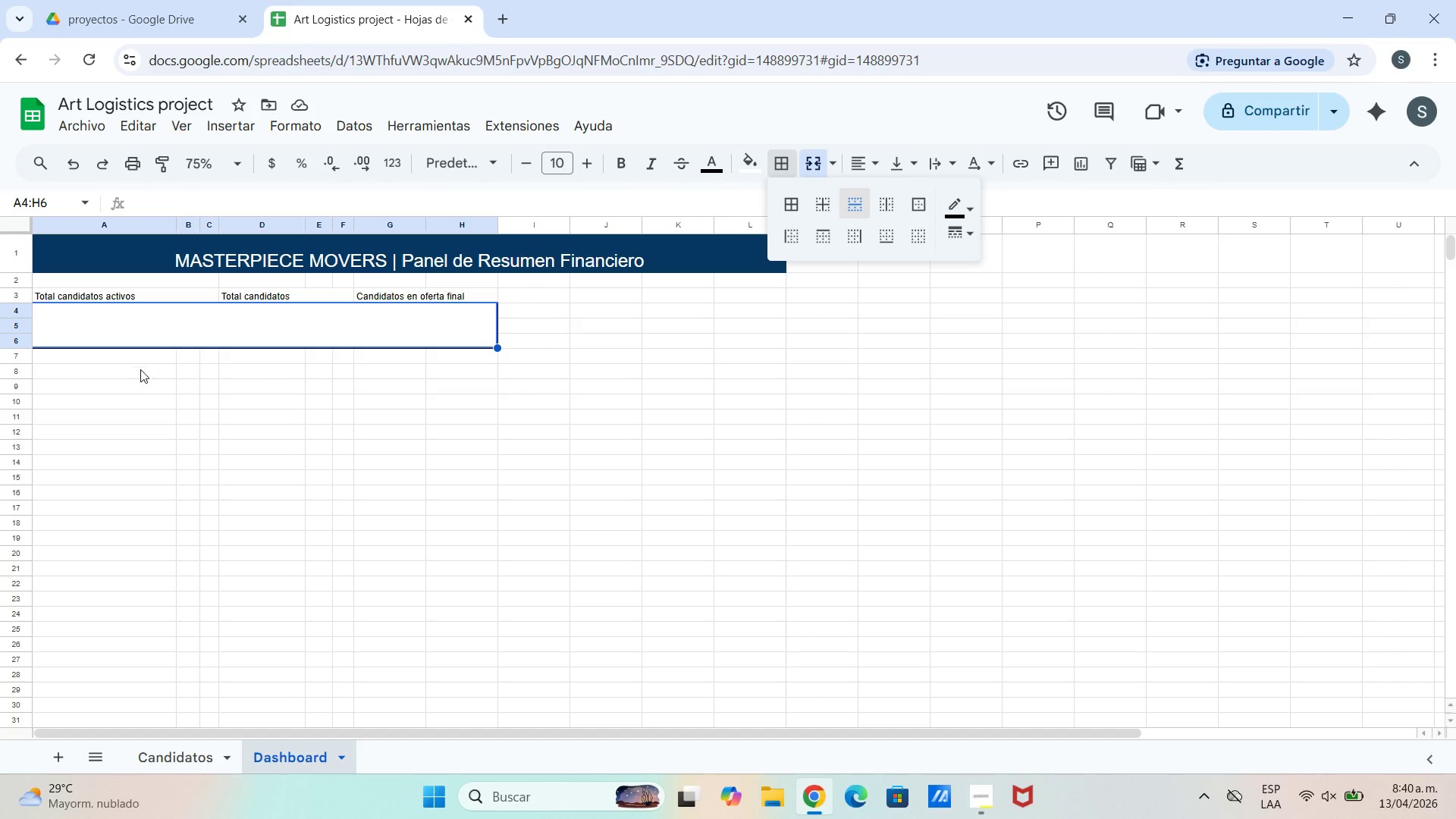 
double_click([152, 320])
 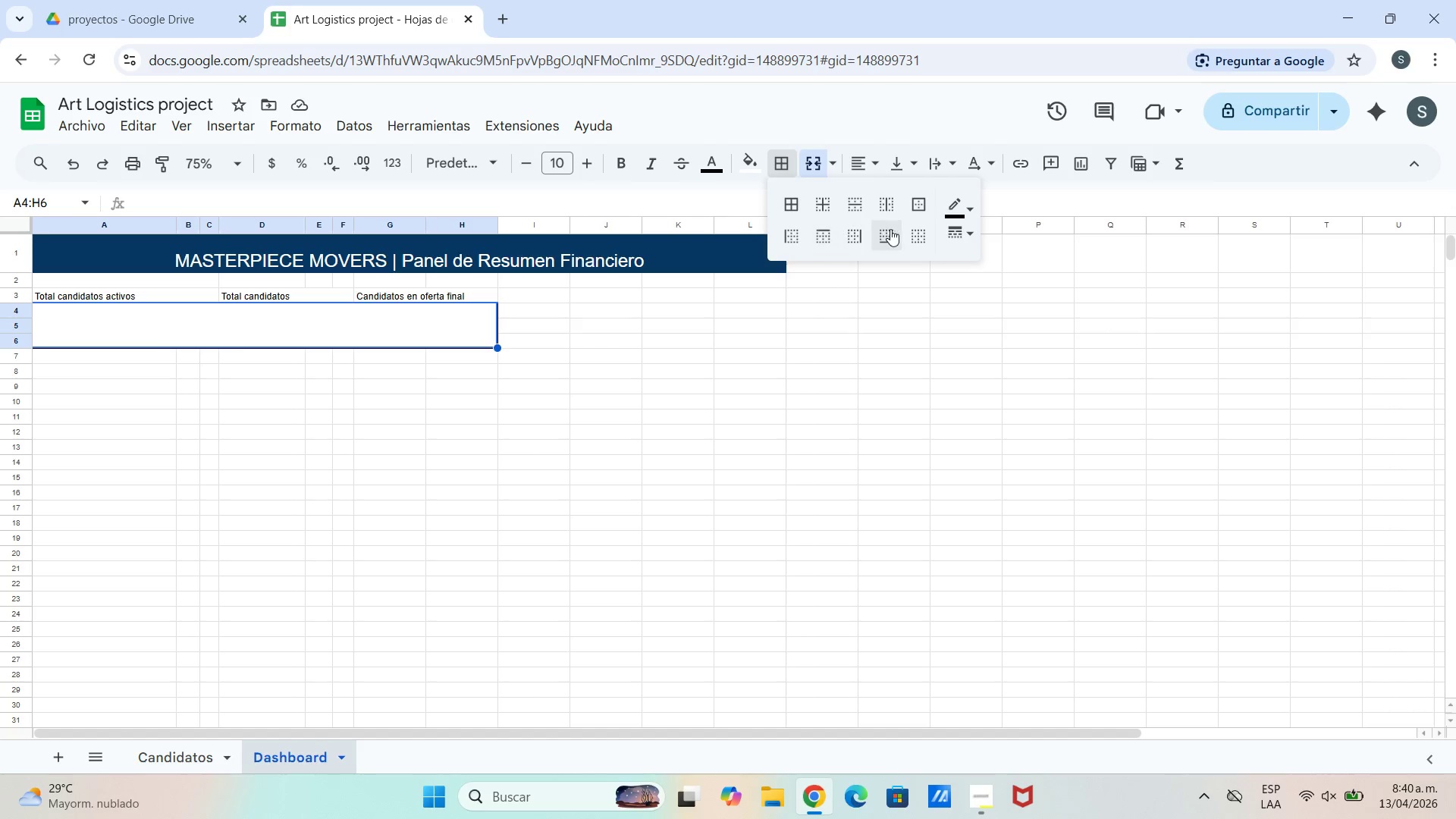 
left_click([853, 213])
 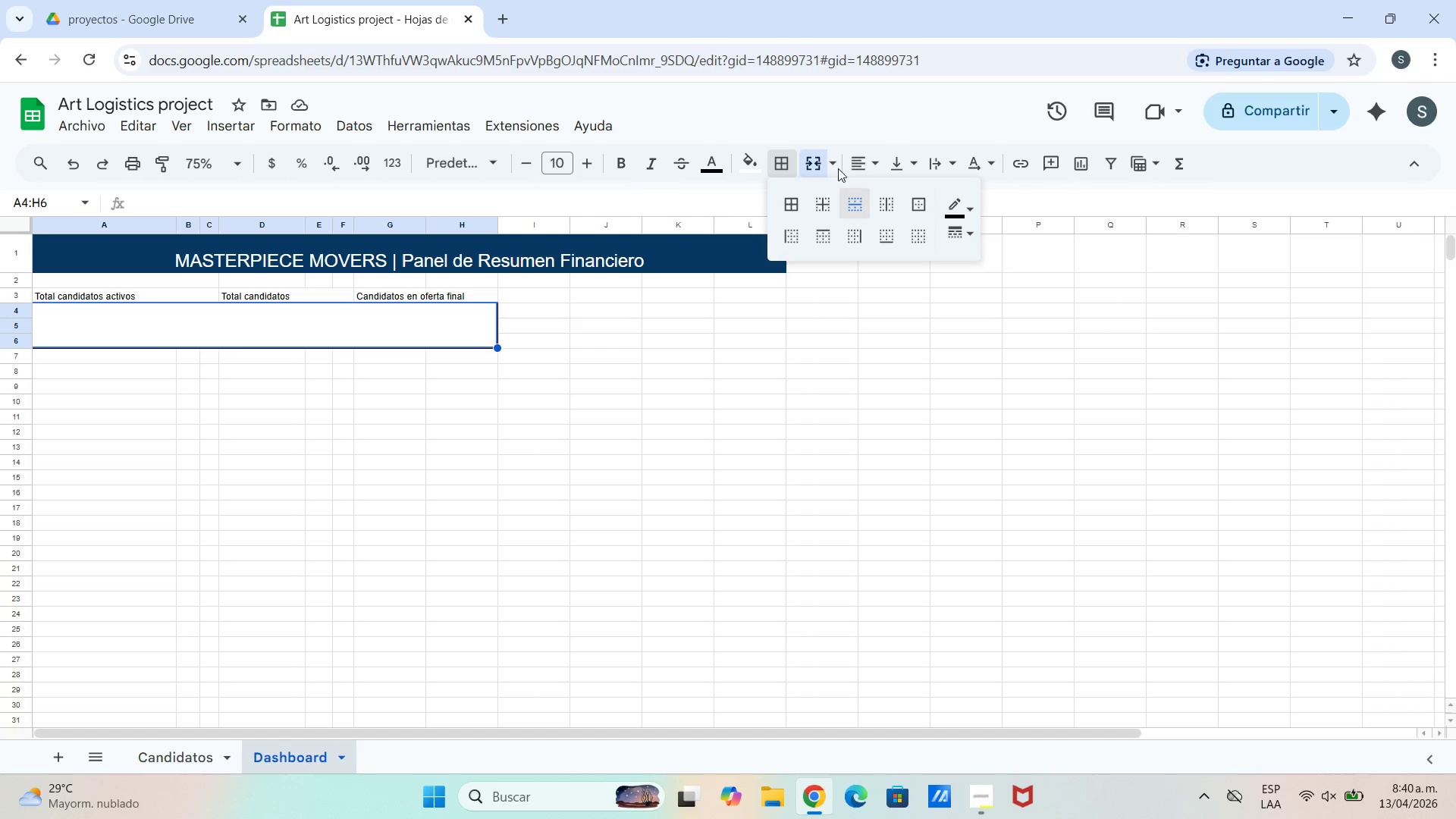 
left_click([836, 168])
 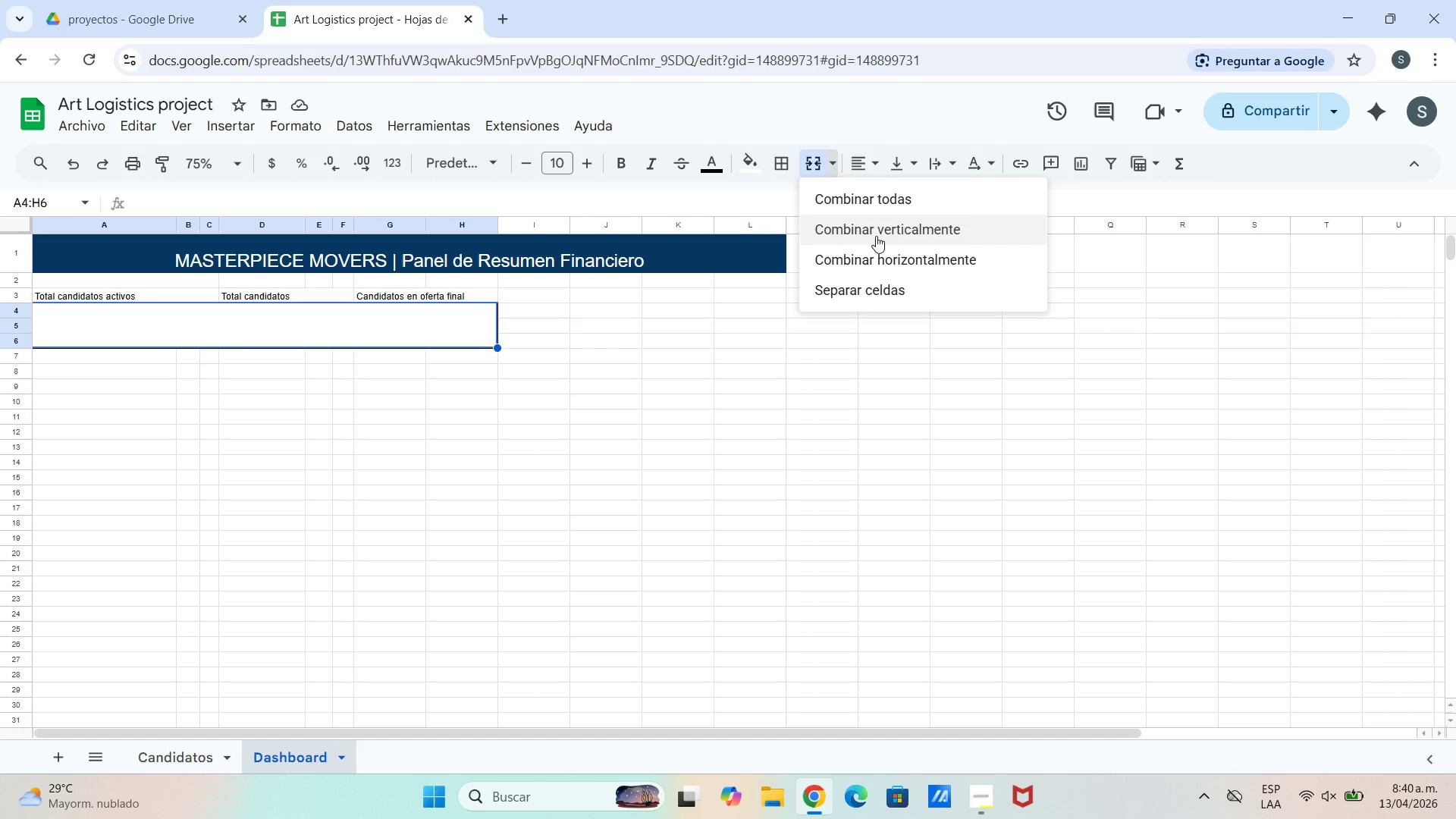 
wait(7.64)
 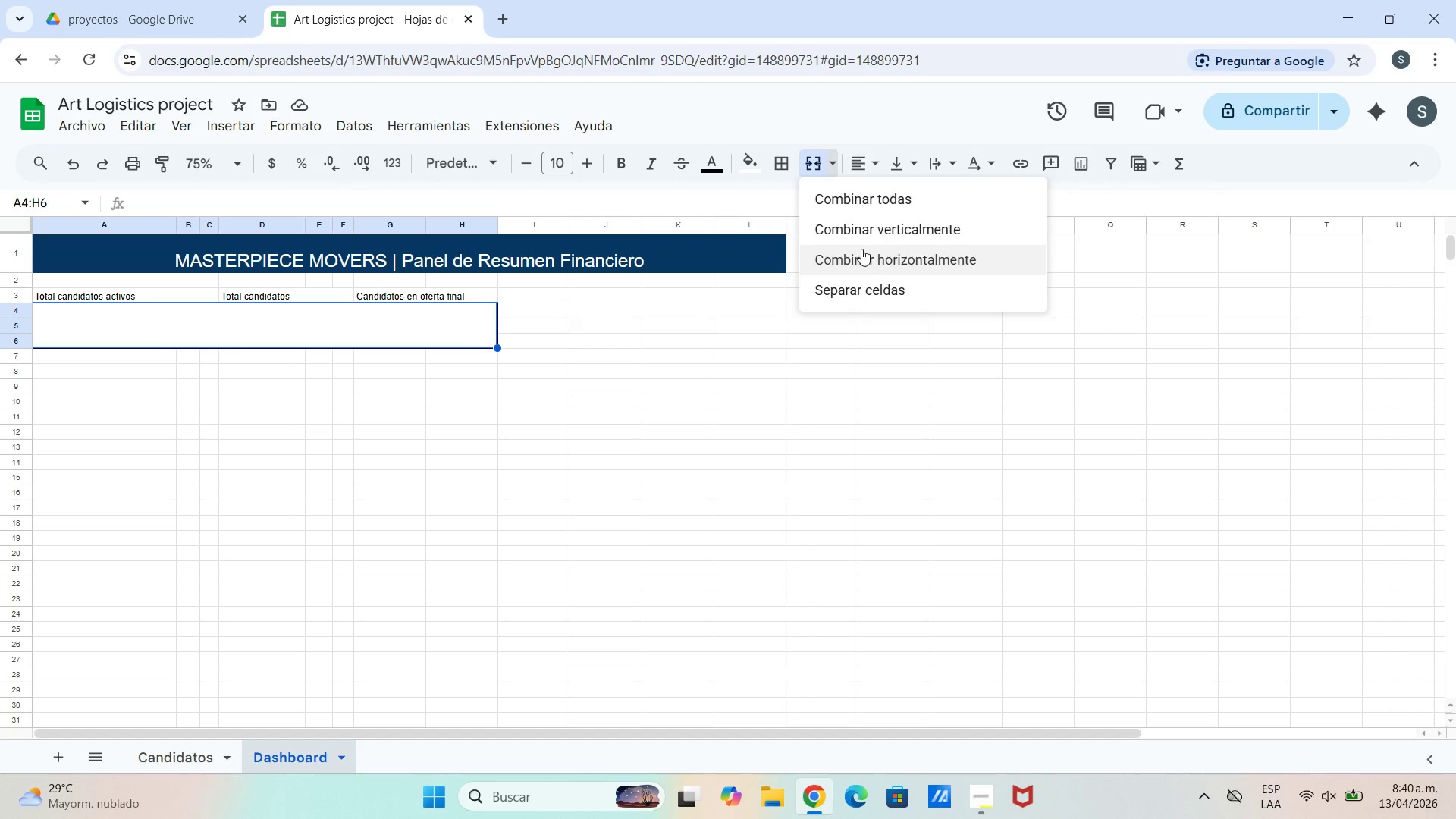 
left_click([877, 237])
 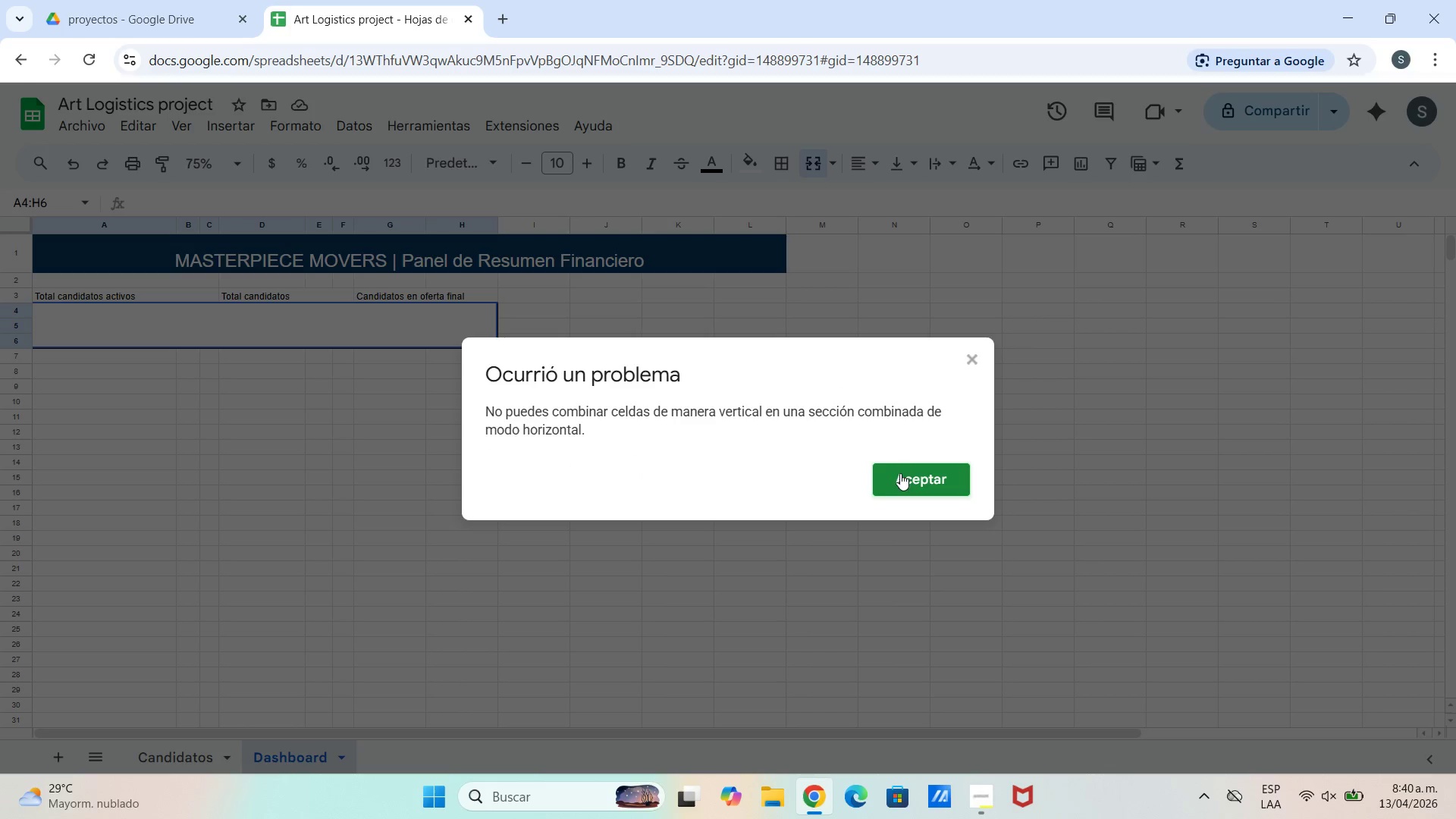 
left_click([900, 474])
 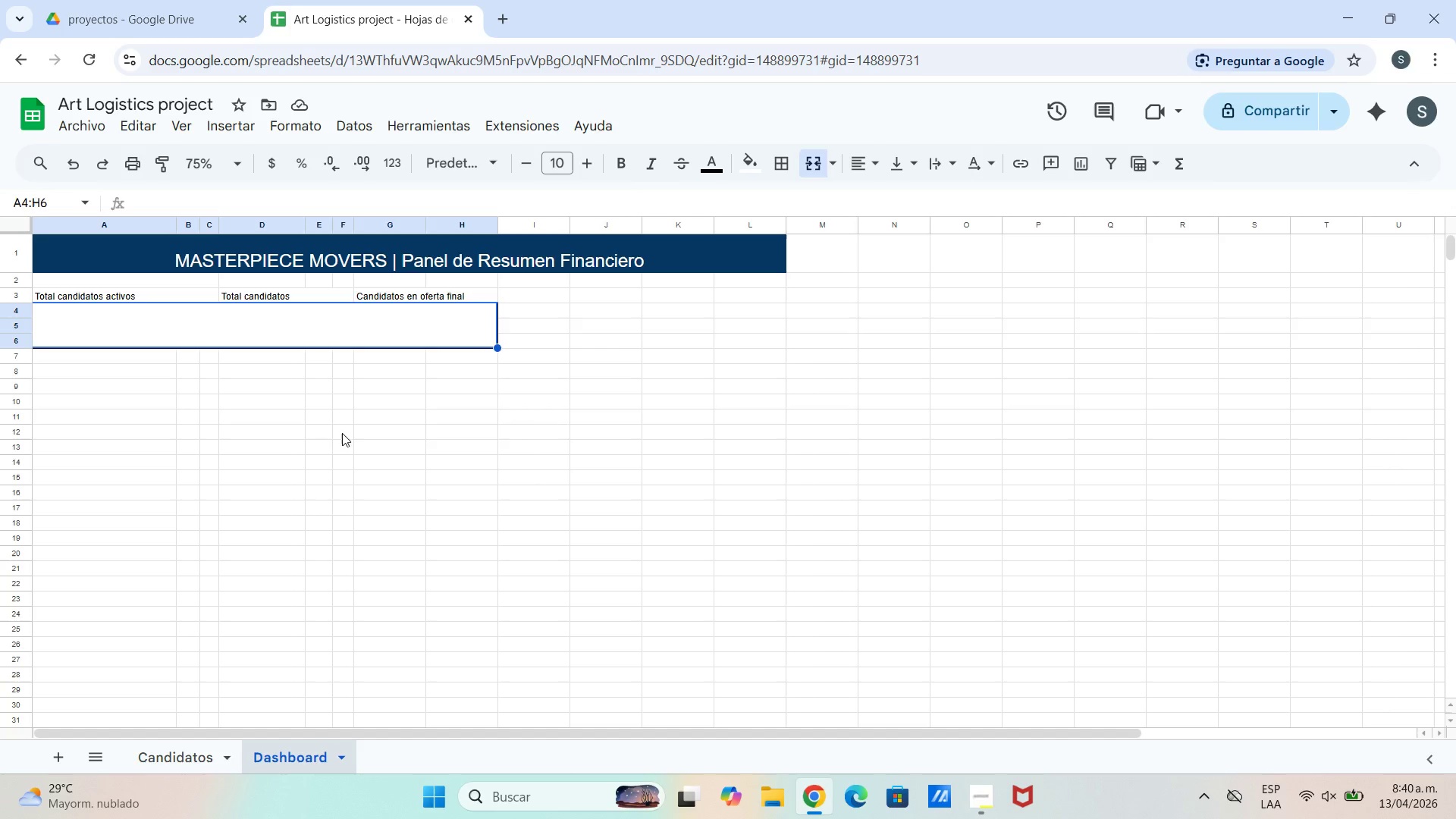 
left_click_drag(start_coordinate=[298, 424], to_coordinate=[290, 423])
 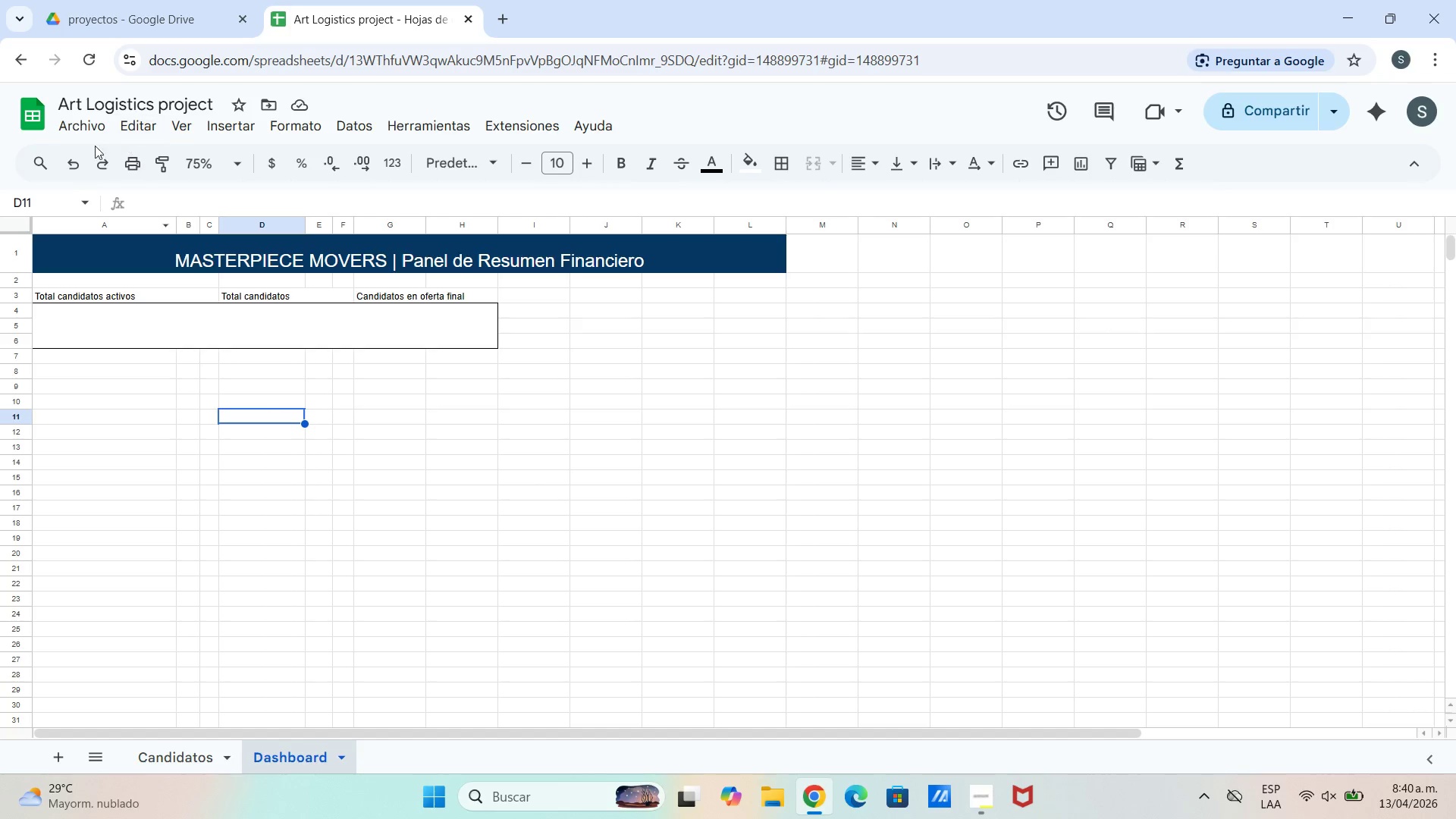 
left_click([69, 171])
 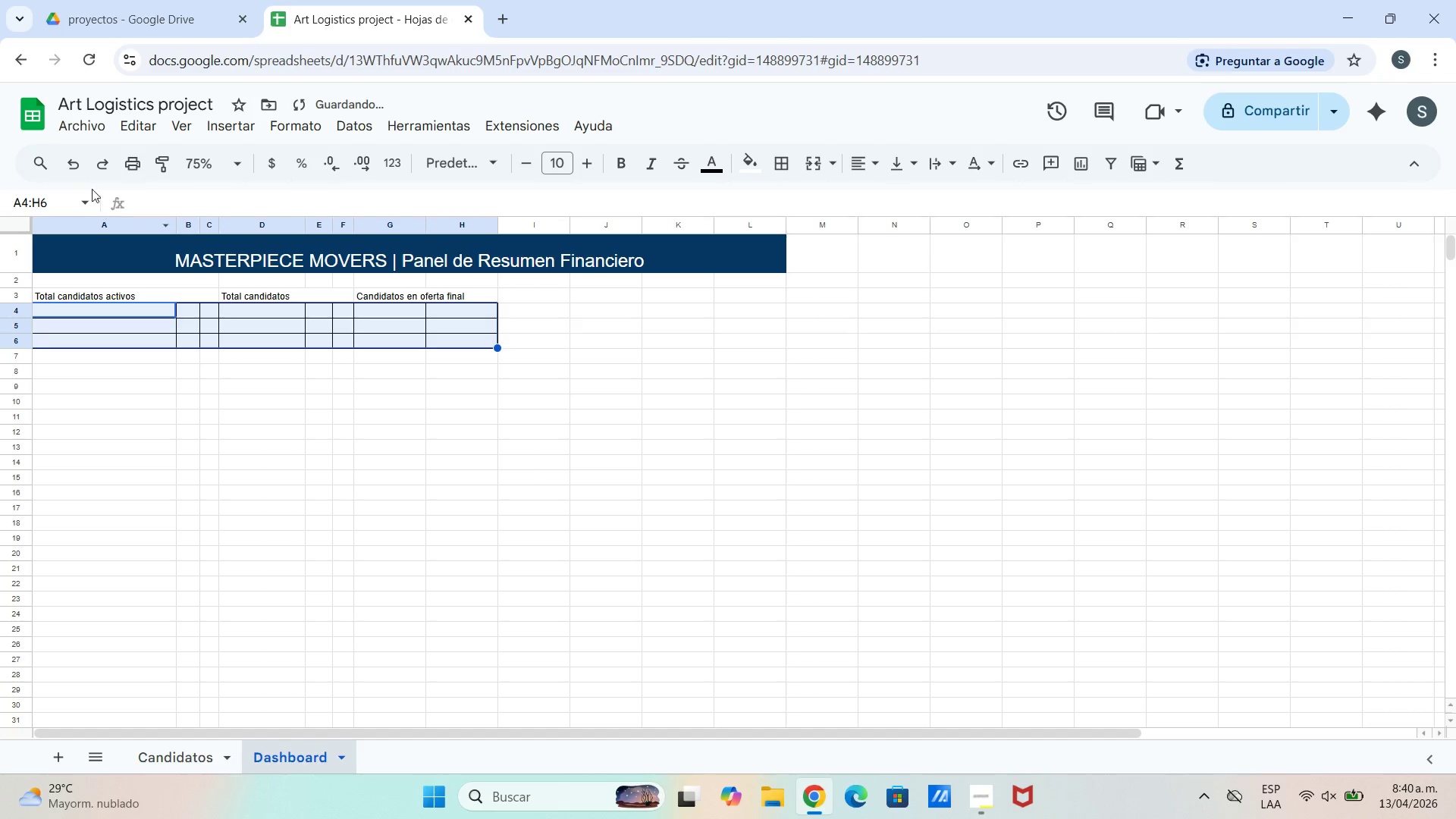 
left_click([74, 165])
 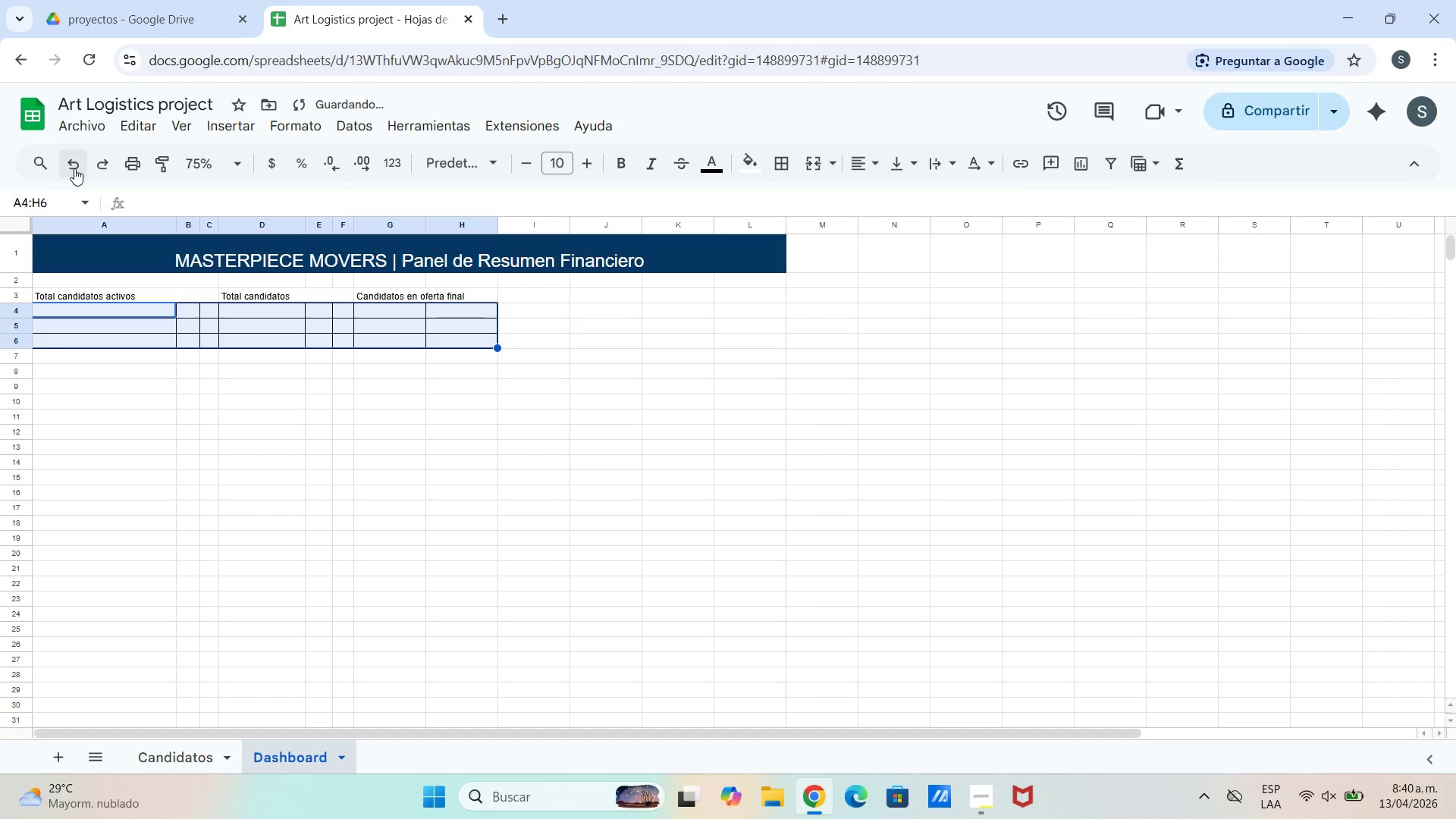 
left_click([74, 169])
 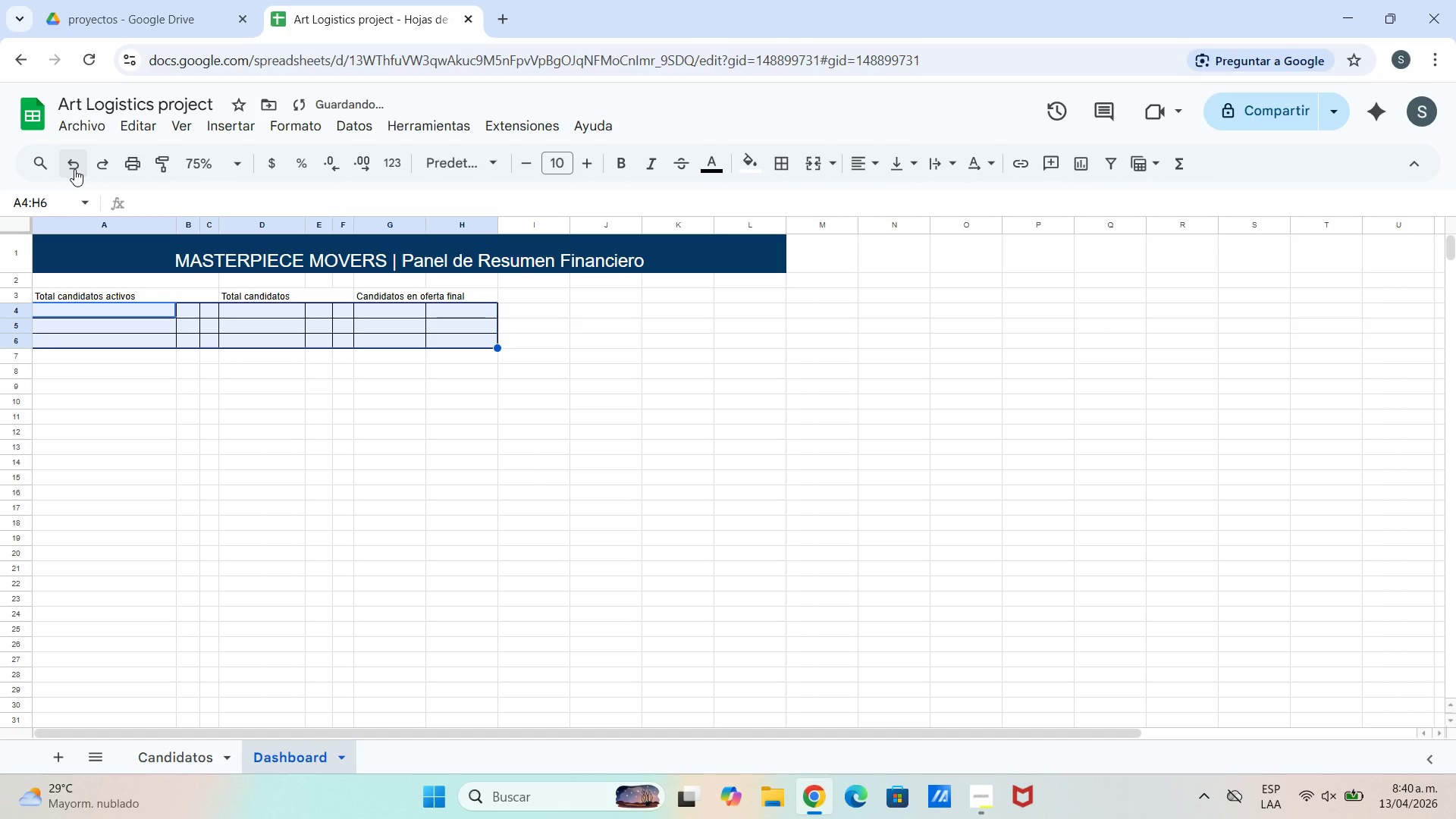 
left_click([74, 169])
 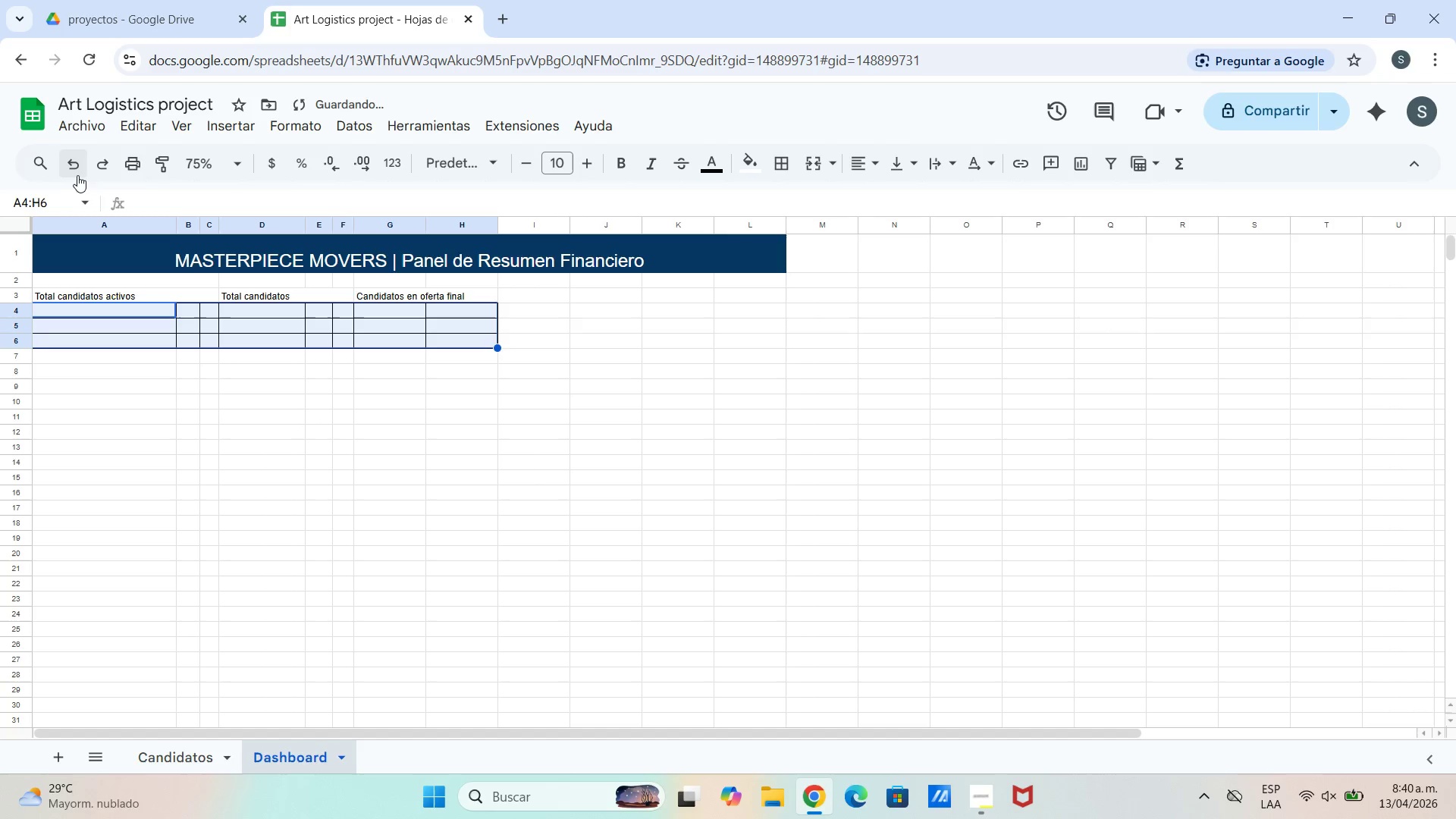 
left_click([73, 171])
 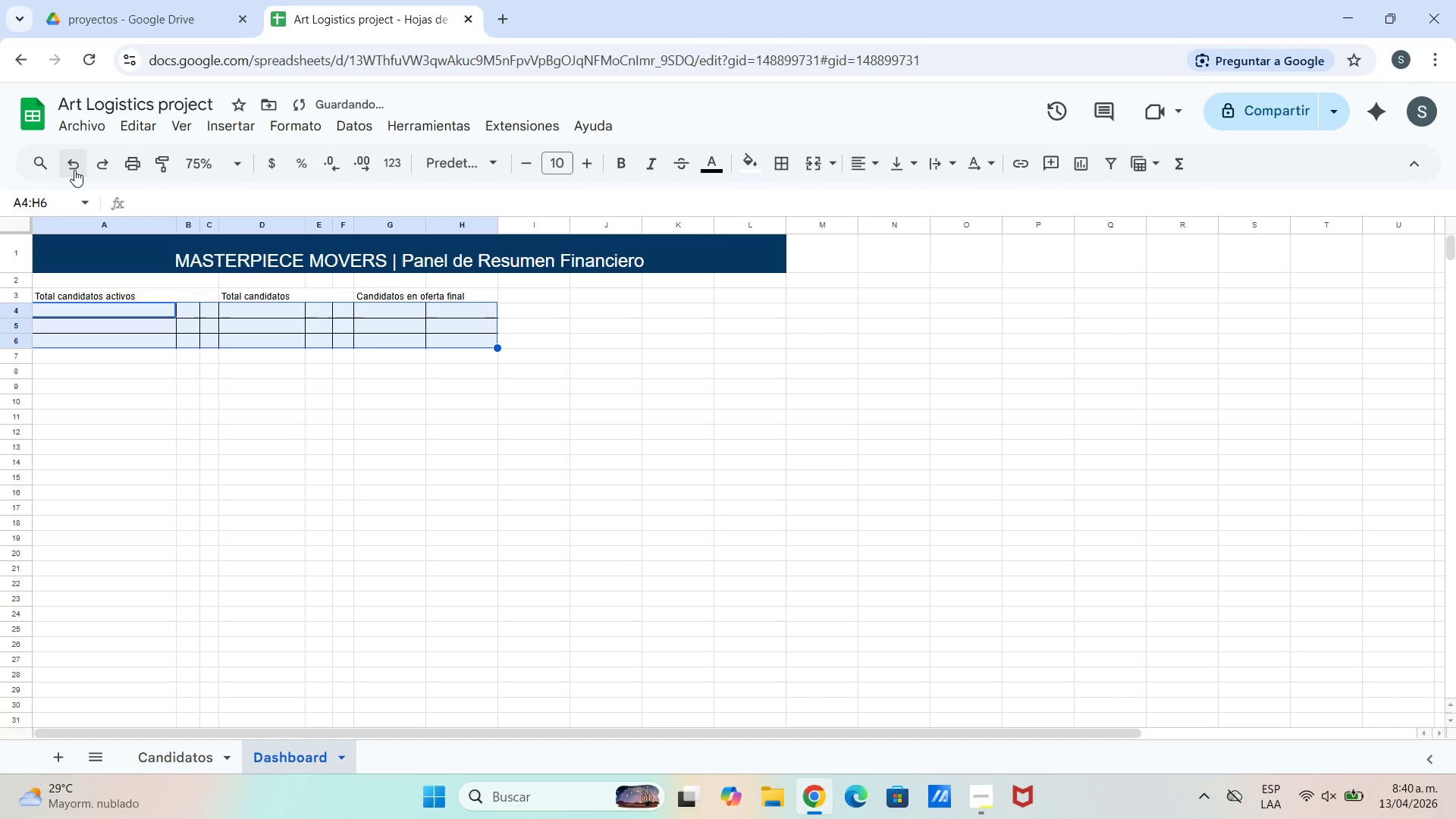 
left_click([70, 165])
 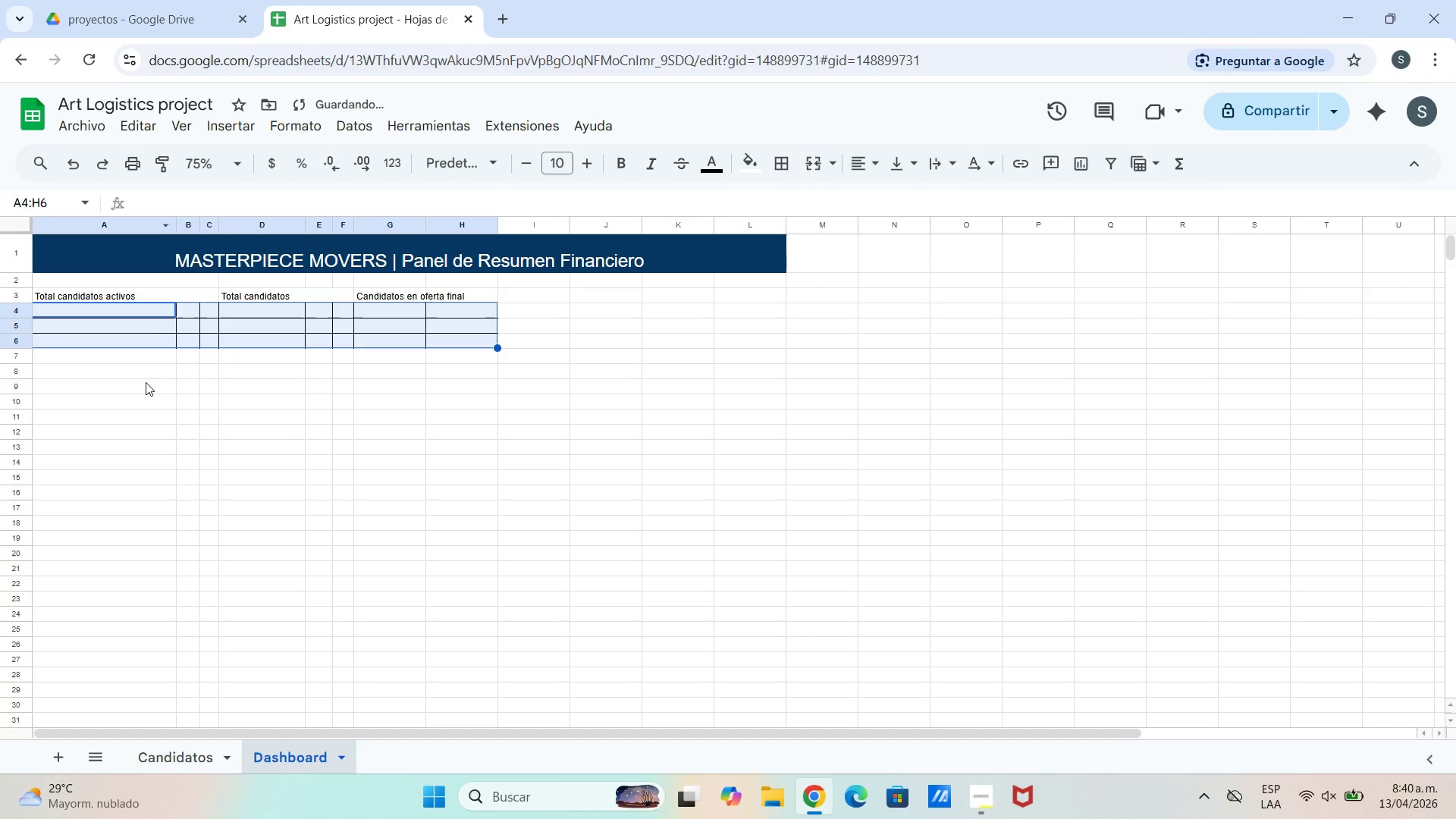 
double_click([139, 343])
 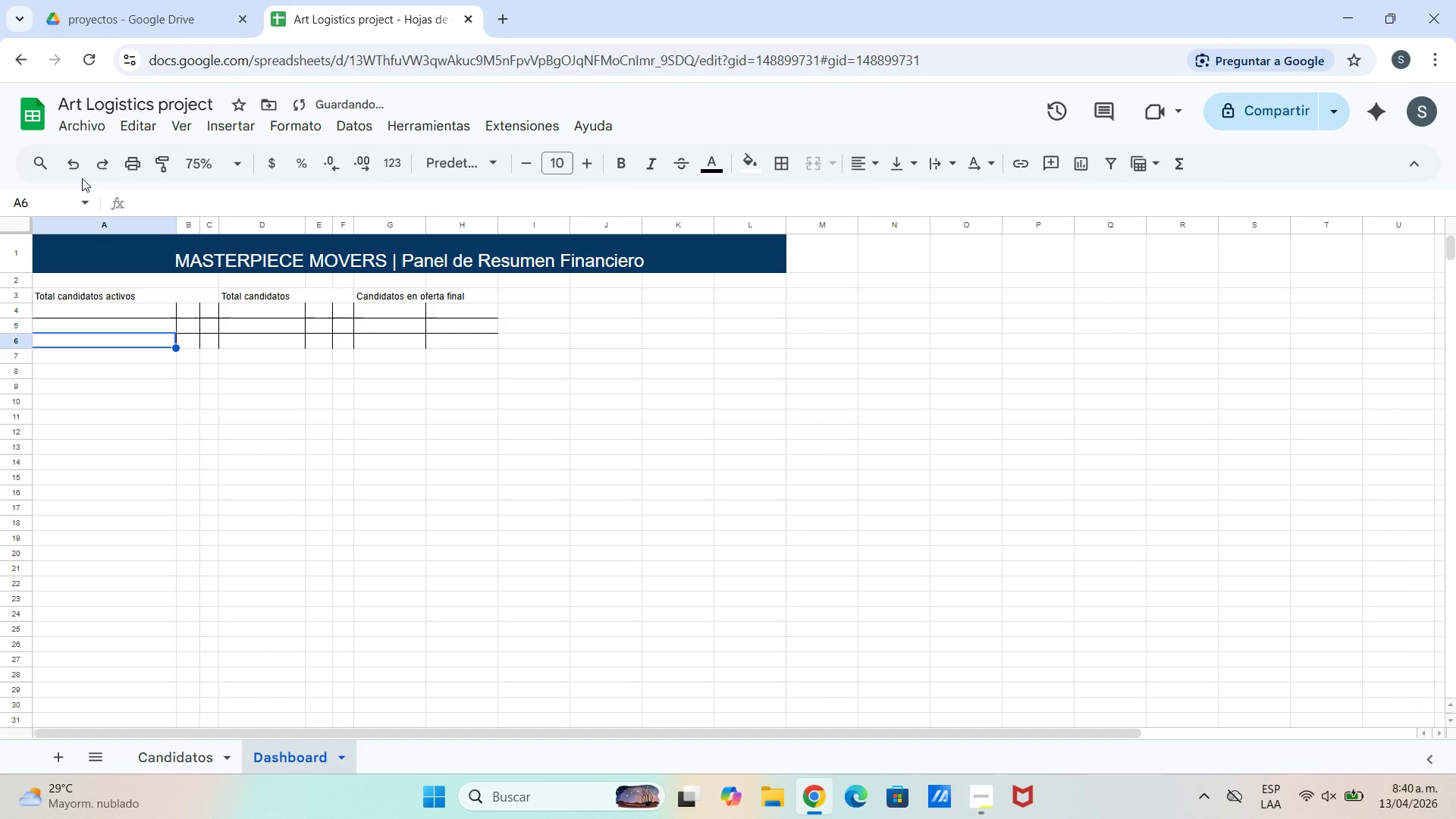 
left_click([76, 165])
 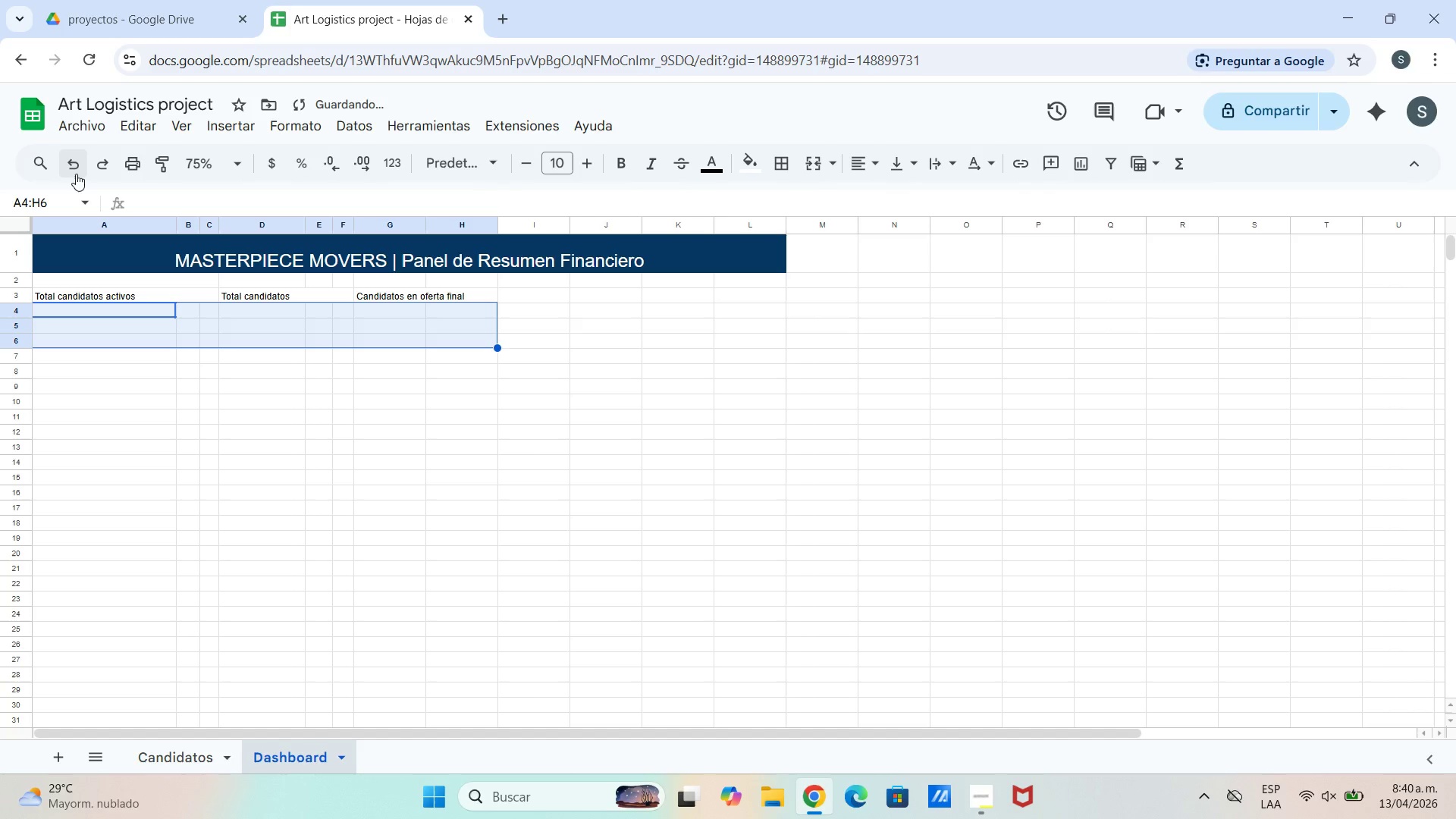 
left_click([148, 398])
 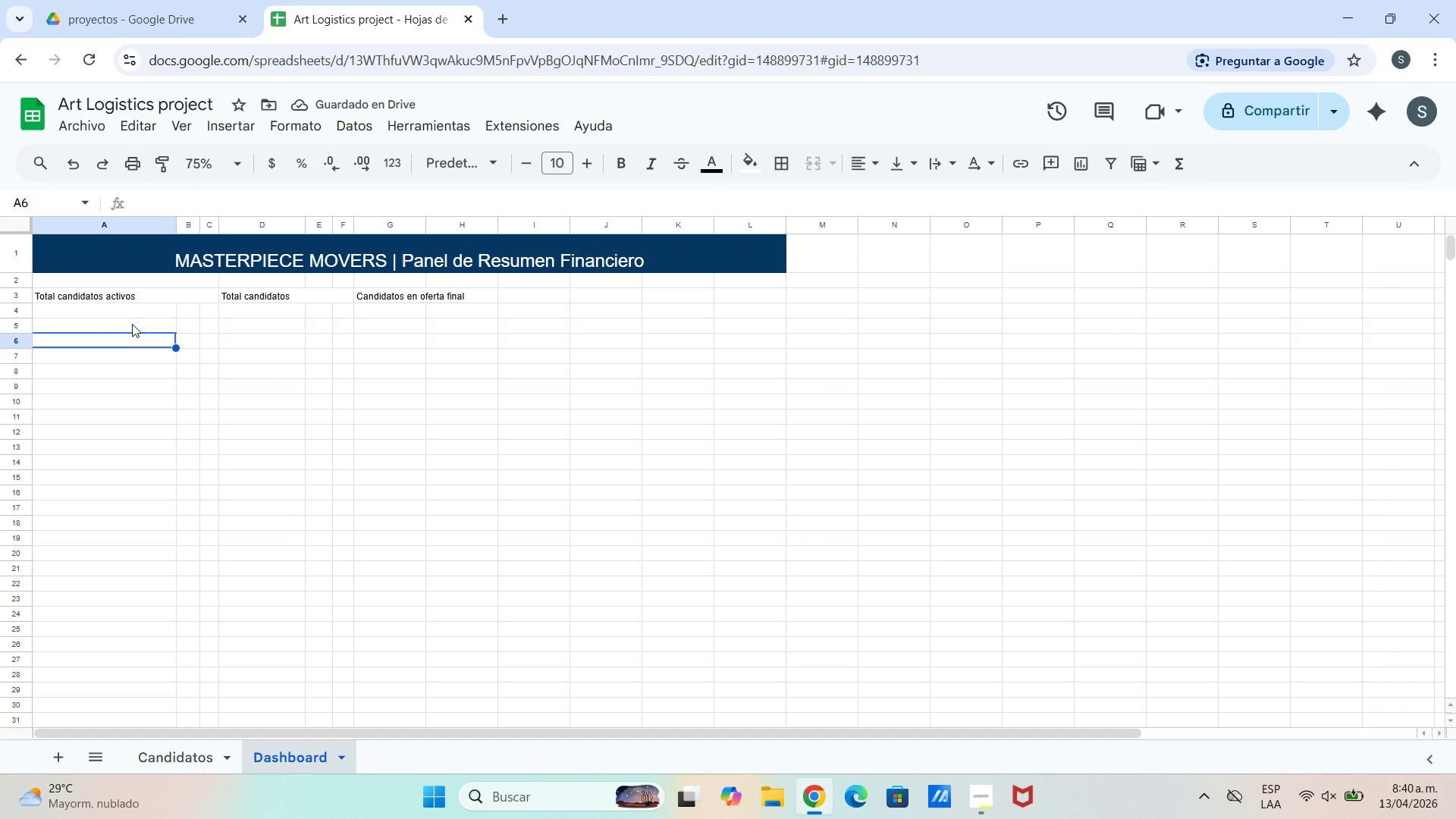 
left_click_drag(start_coordinate=[126, 318], to_coordinate=[442, 345])
 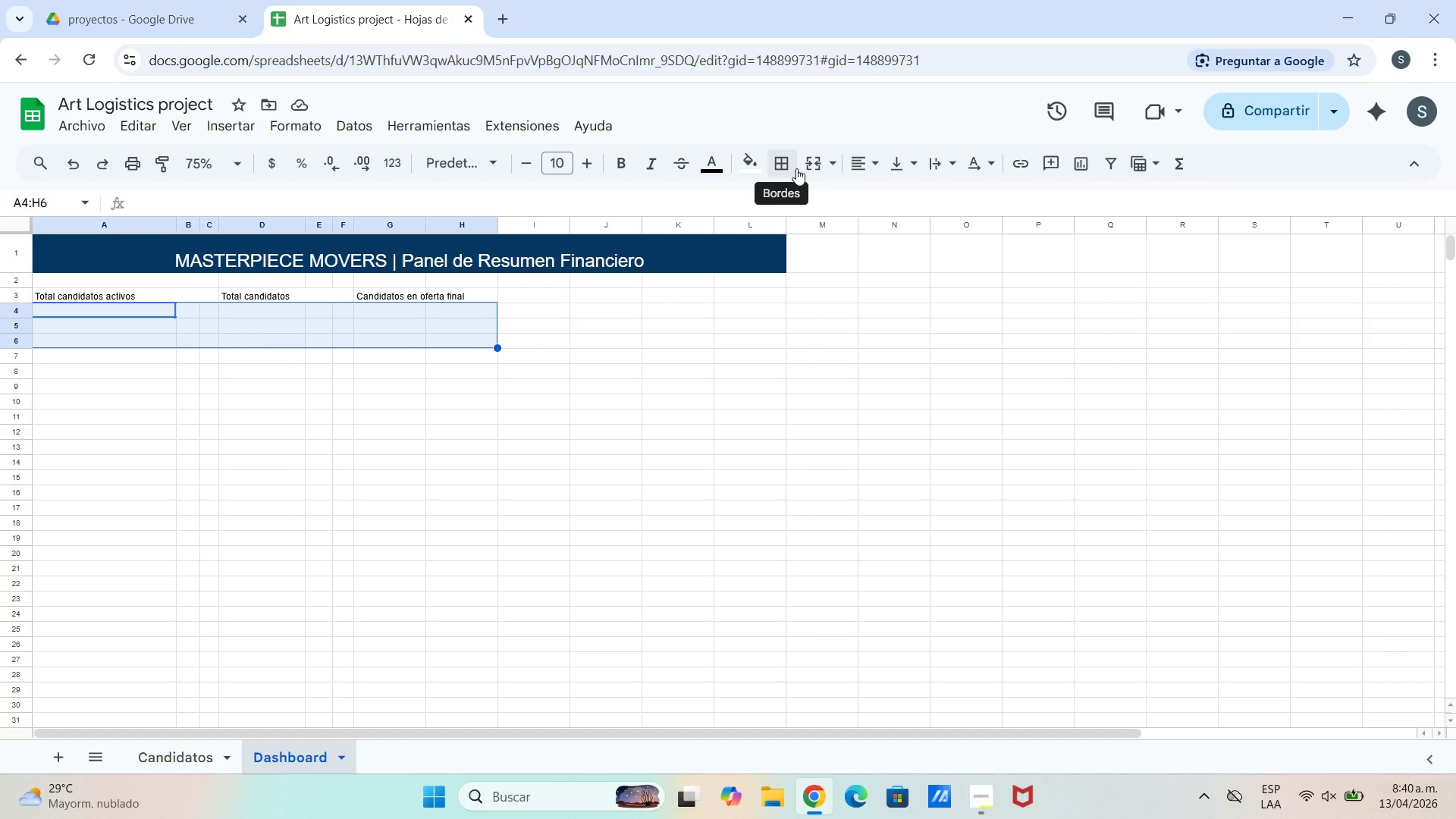 
left_click([786, 172])
 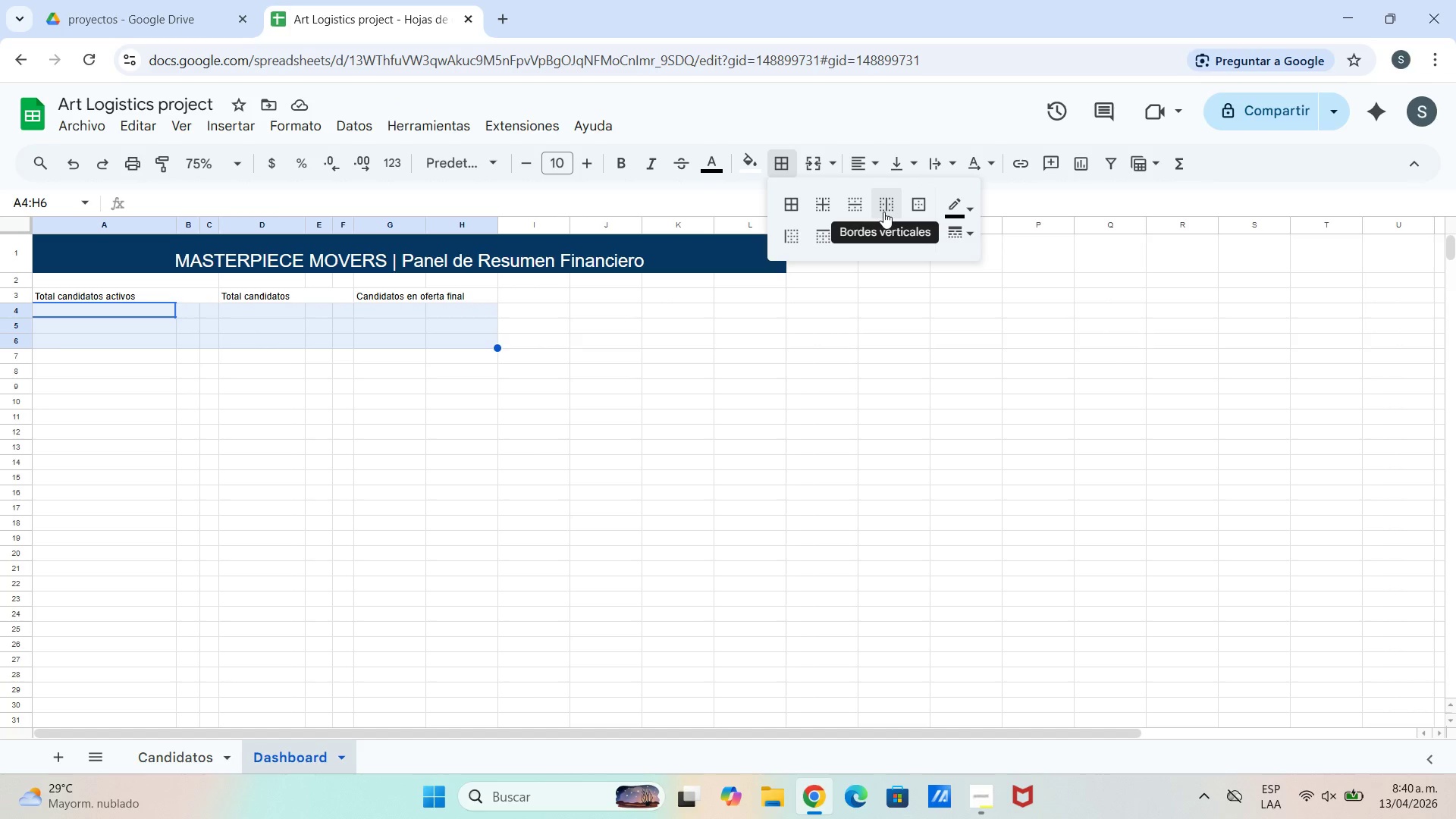 
left_click([883, 212])
 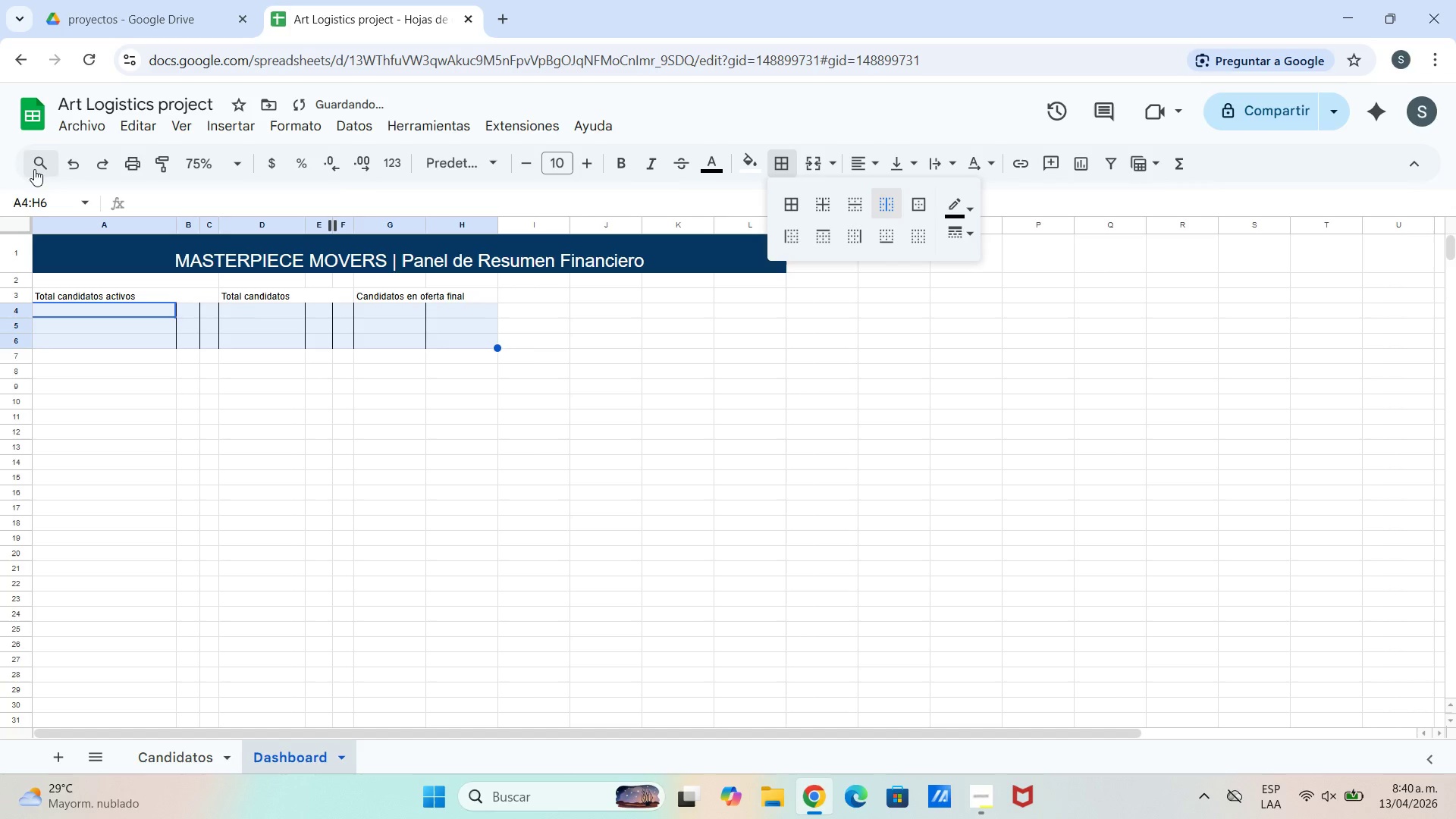 
left_click([83, 162])
 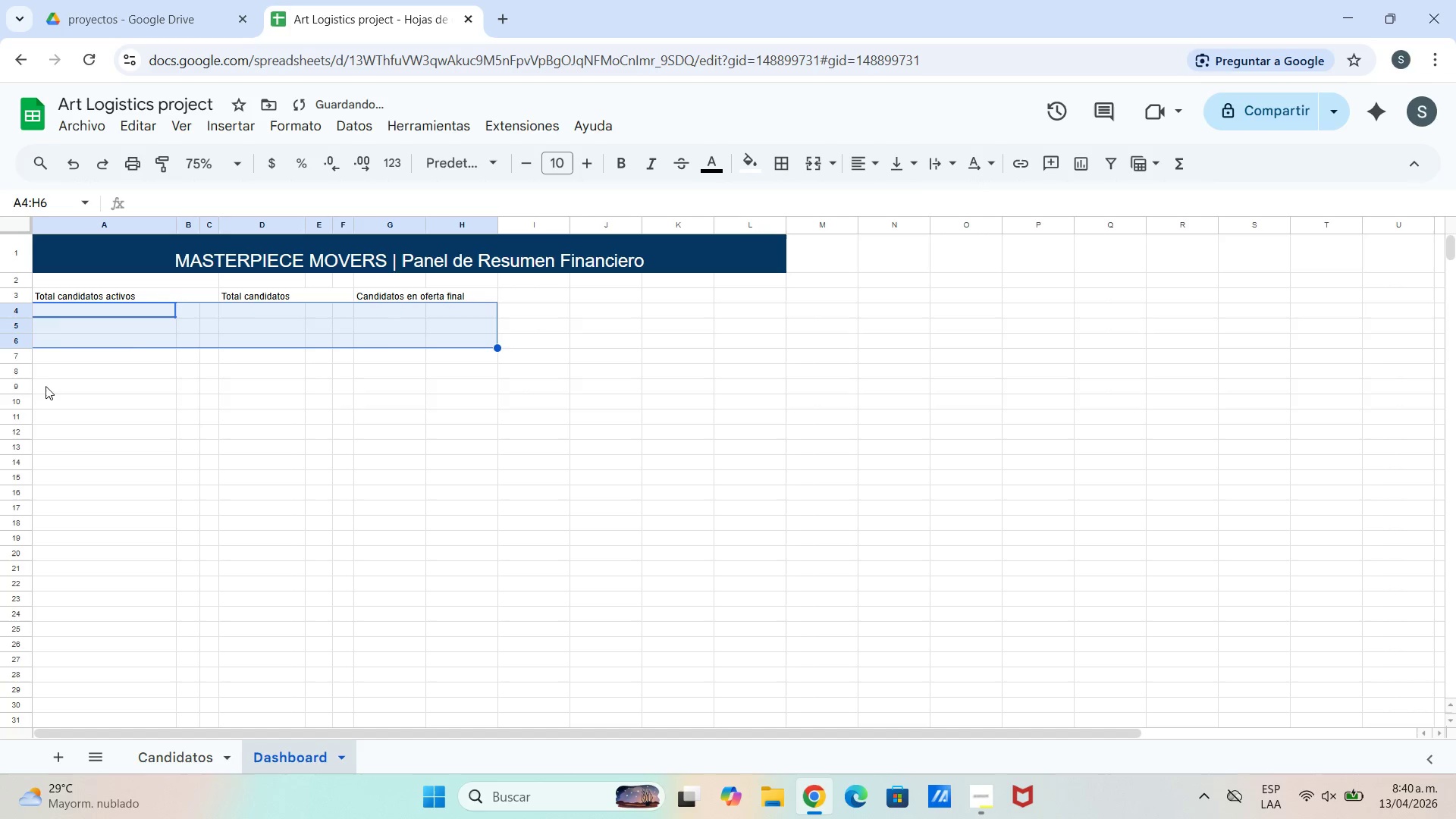 
left_click_drag(start_coordinate=[98, 366], to_coordinate=[102, 367])
 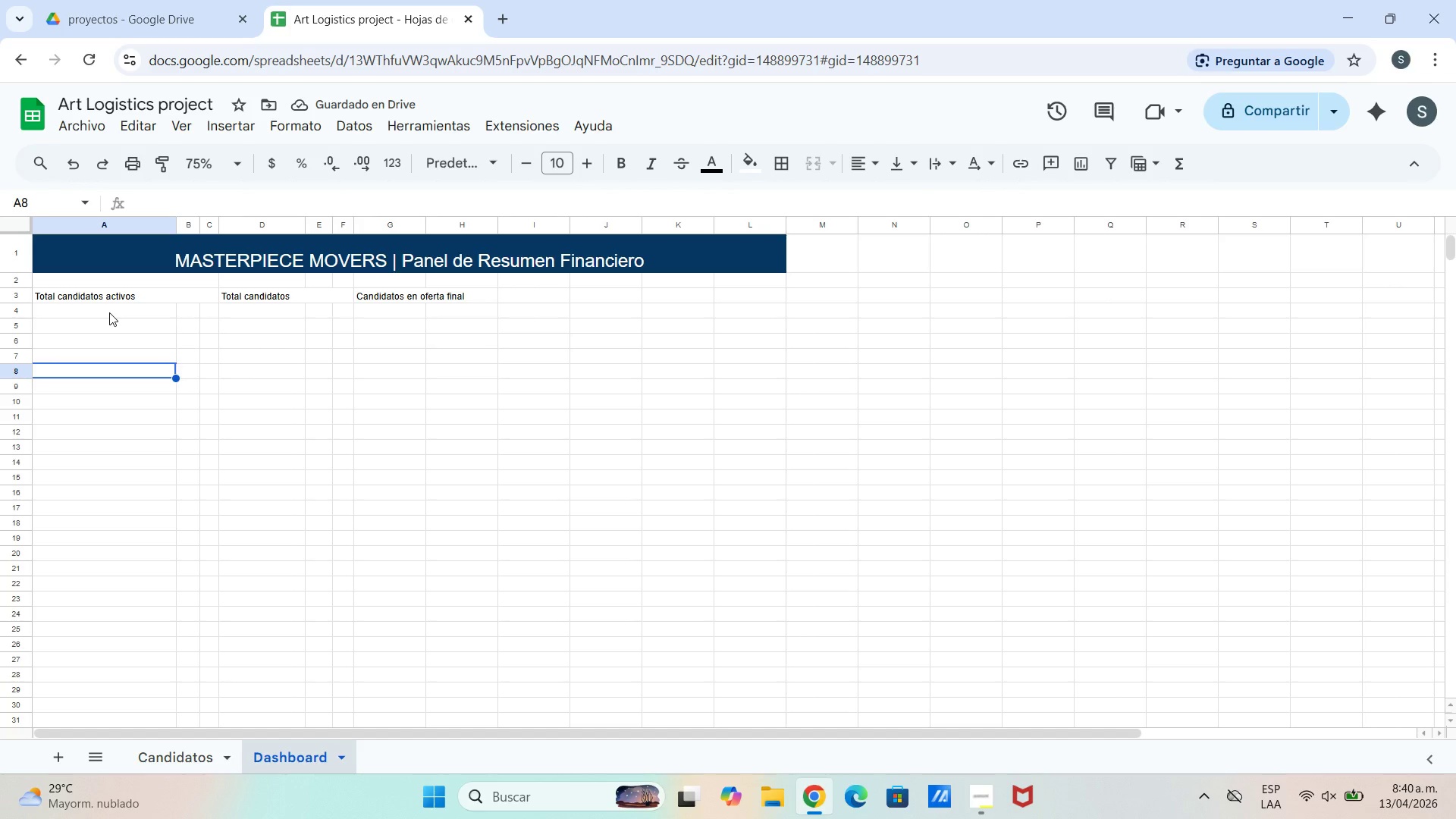 
left_click_drag(start_coordinate=[109, 312], to_coordinate=[136, 343])
 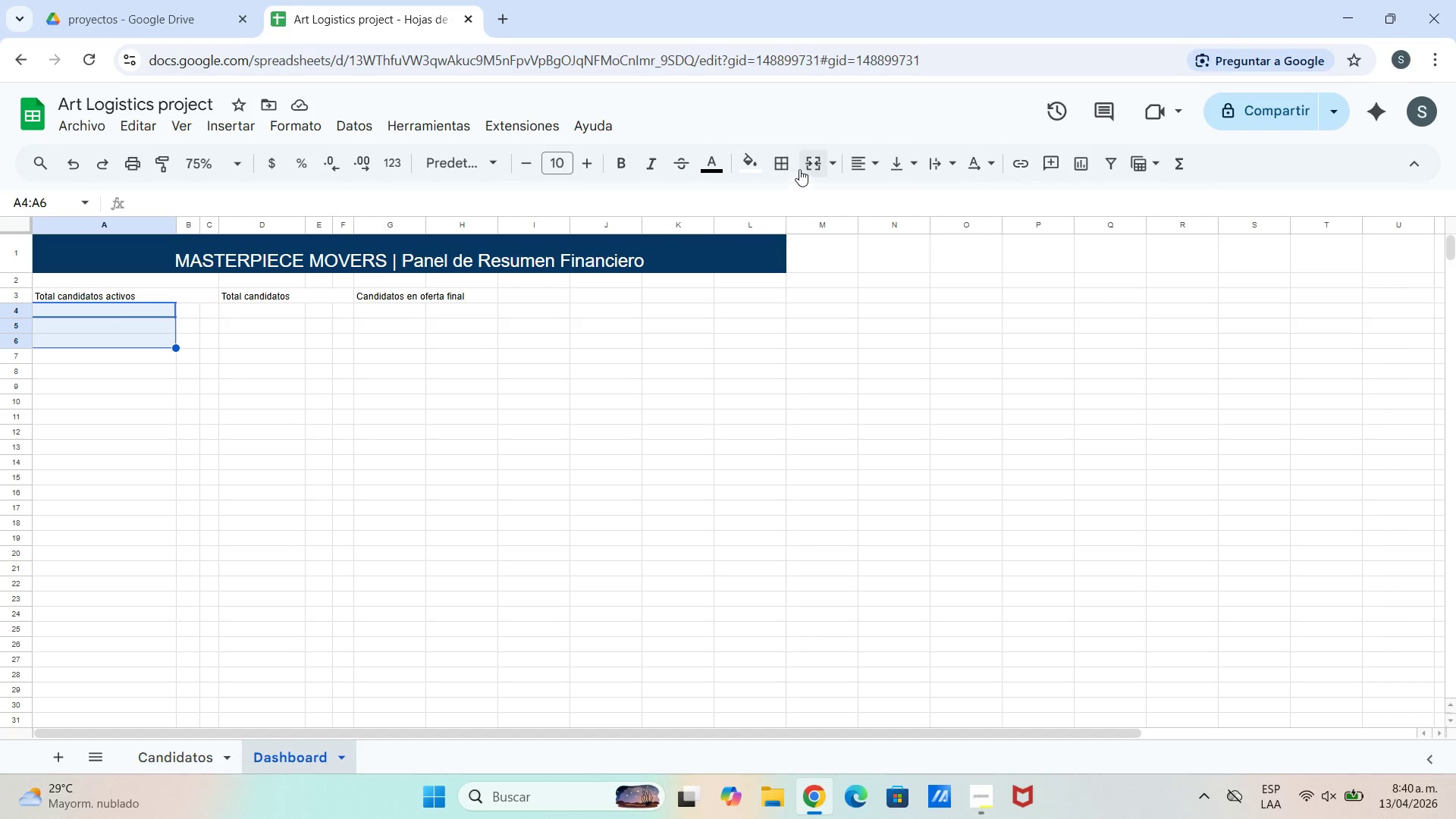 
left_click([811, 166])
 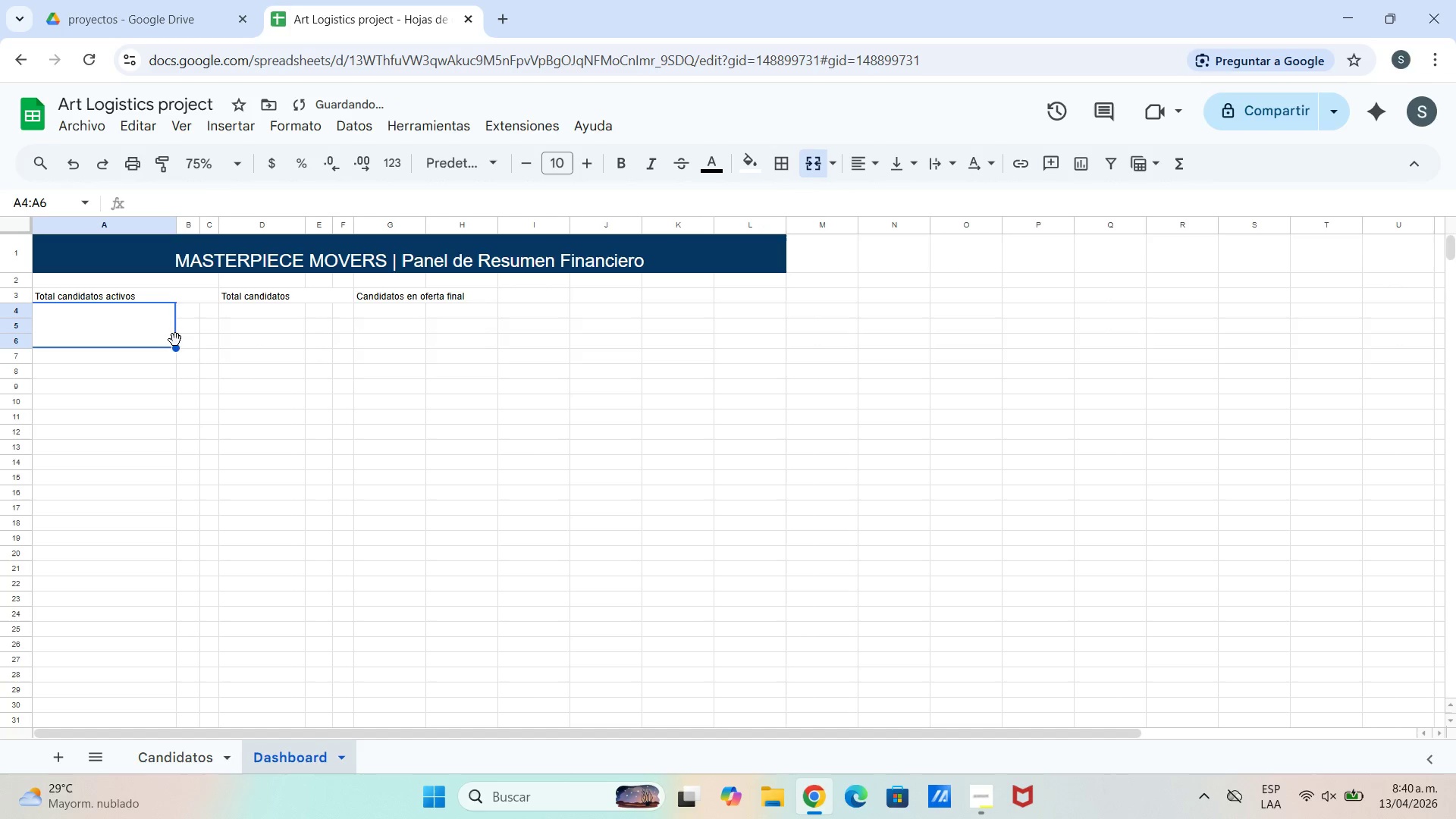 
left_click_drag(start_coordinate=[140, 309], to_coordinate=[212, 324])
 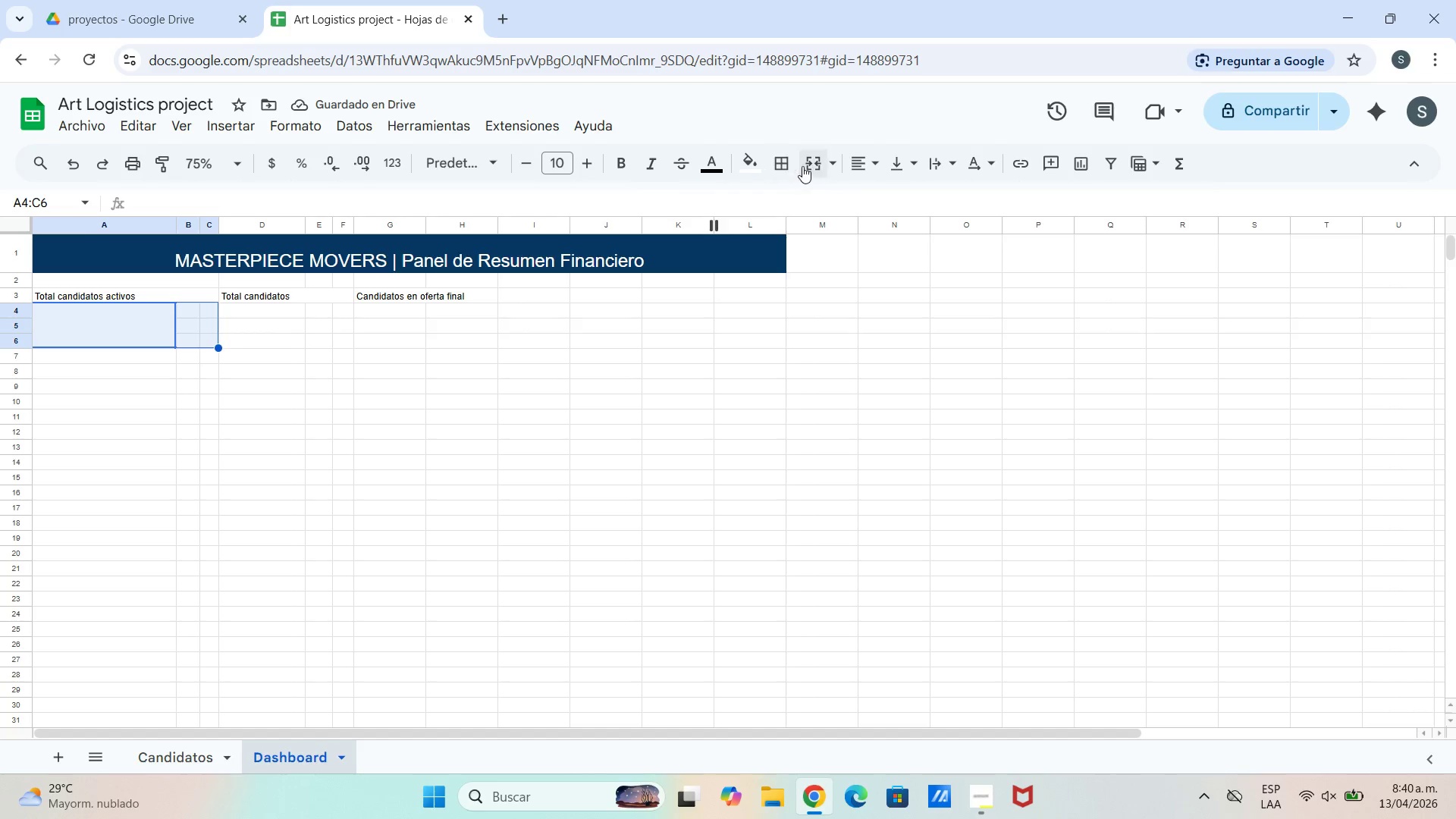 
left_click([818, 166])
 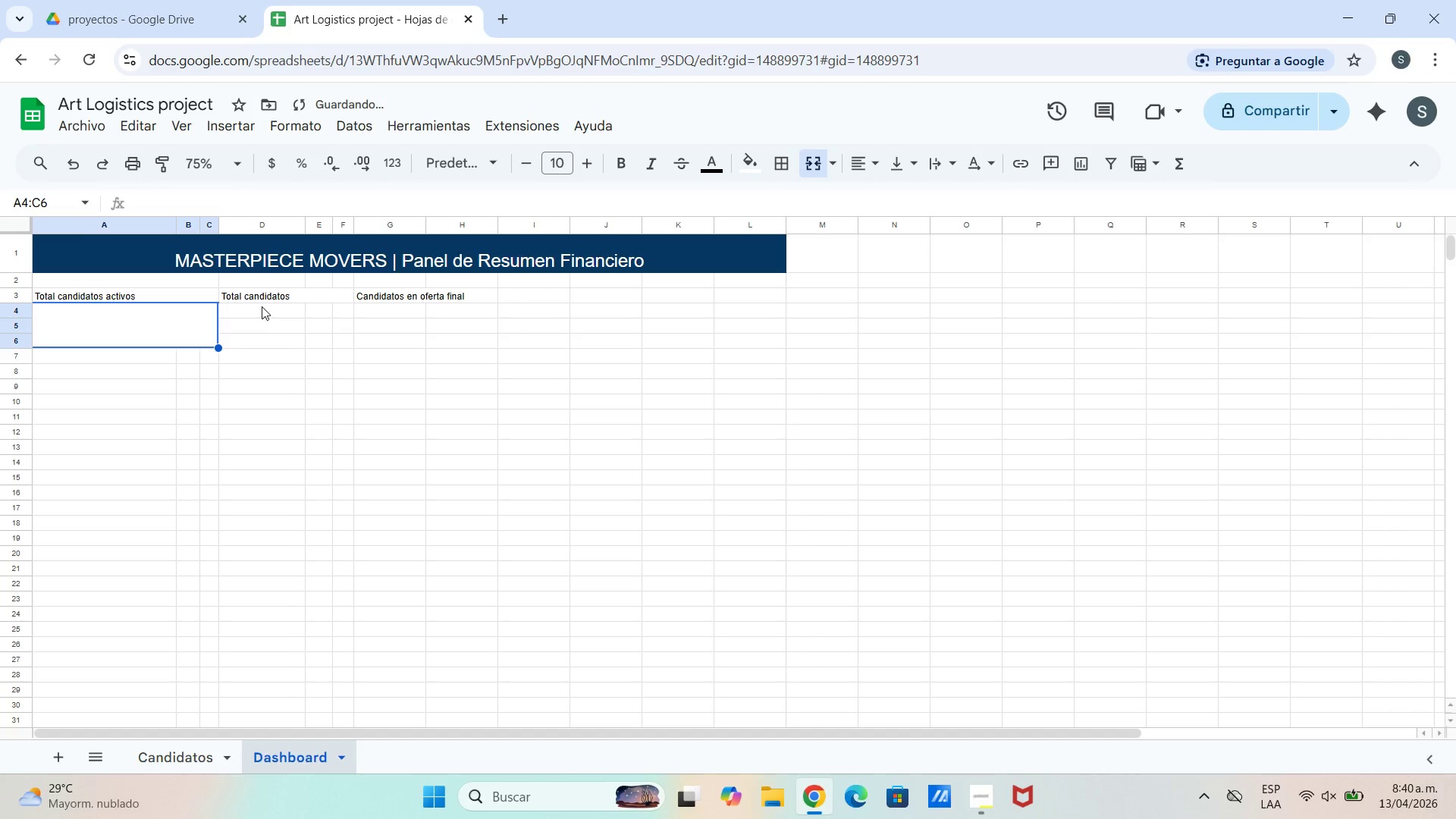 
left_click([235, 411])
 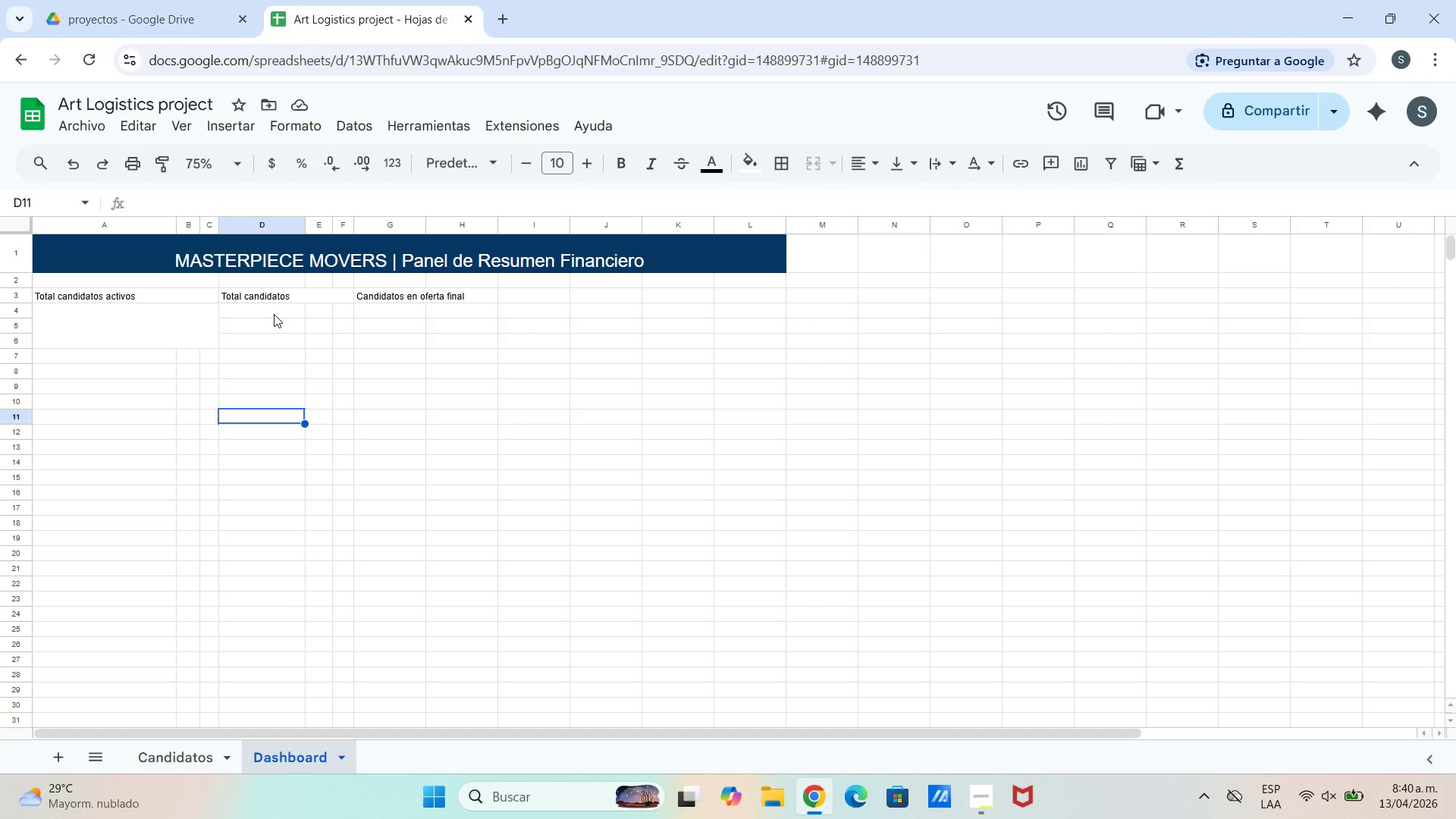 
wait(5.16)
 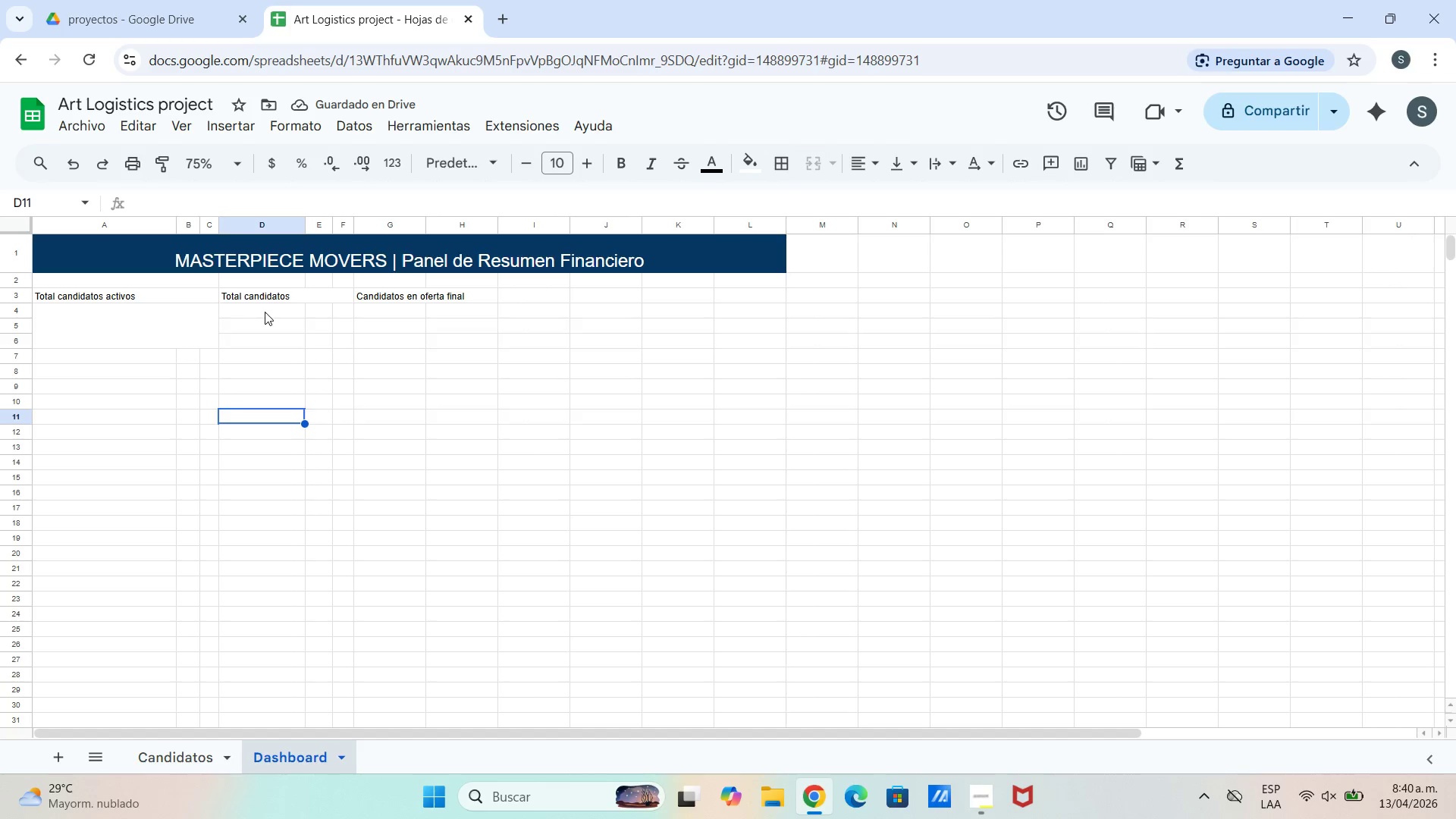 
left_click_drag(start_coordinate=[274, 314], to_coordinate=[340, 344])
 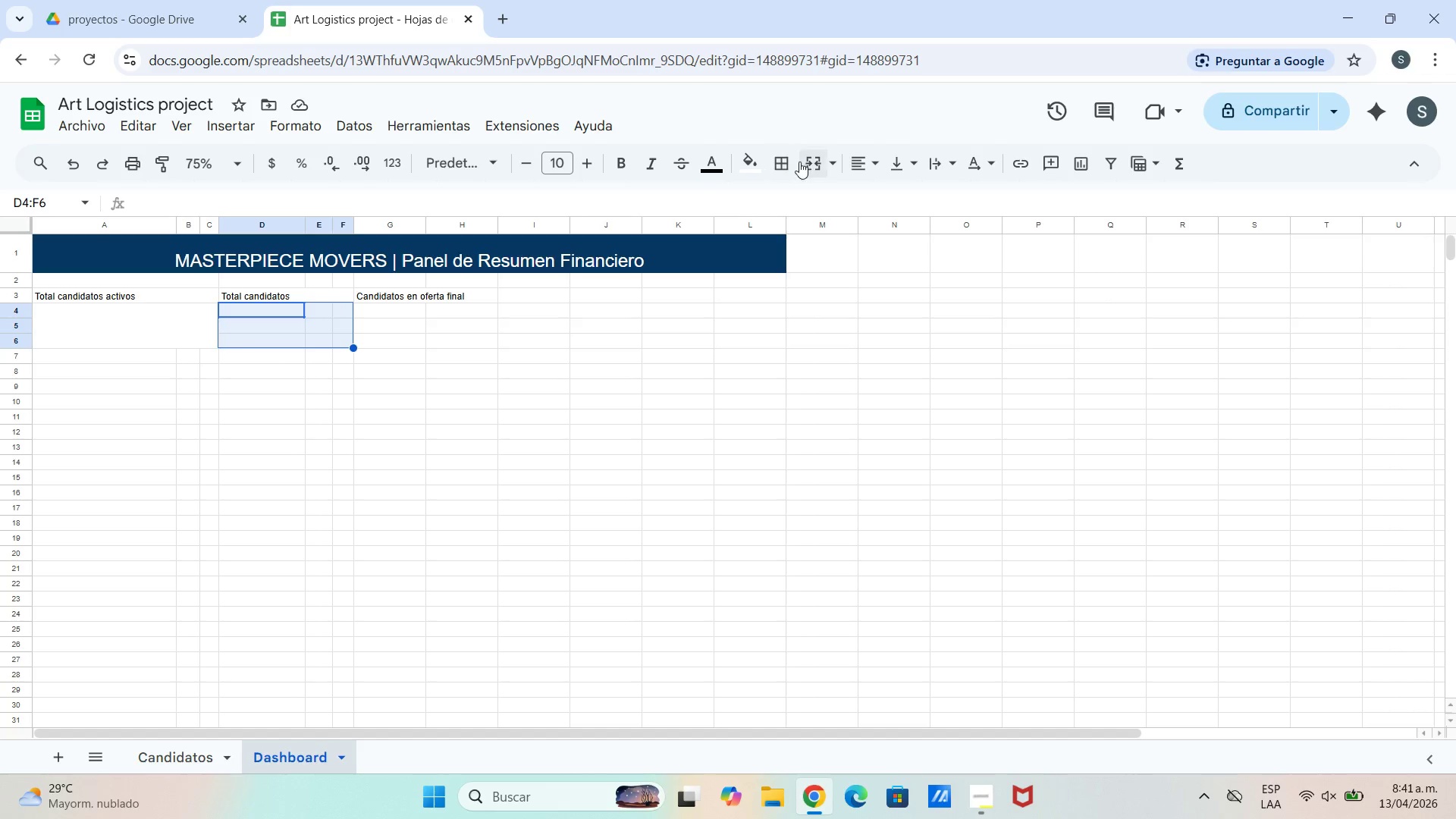 
left_click([804, 165])
 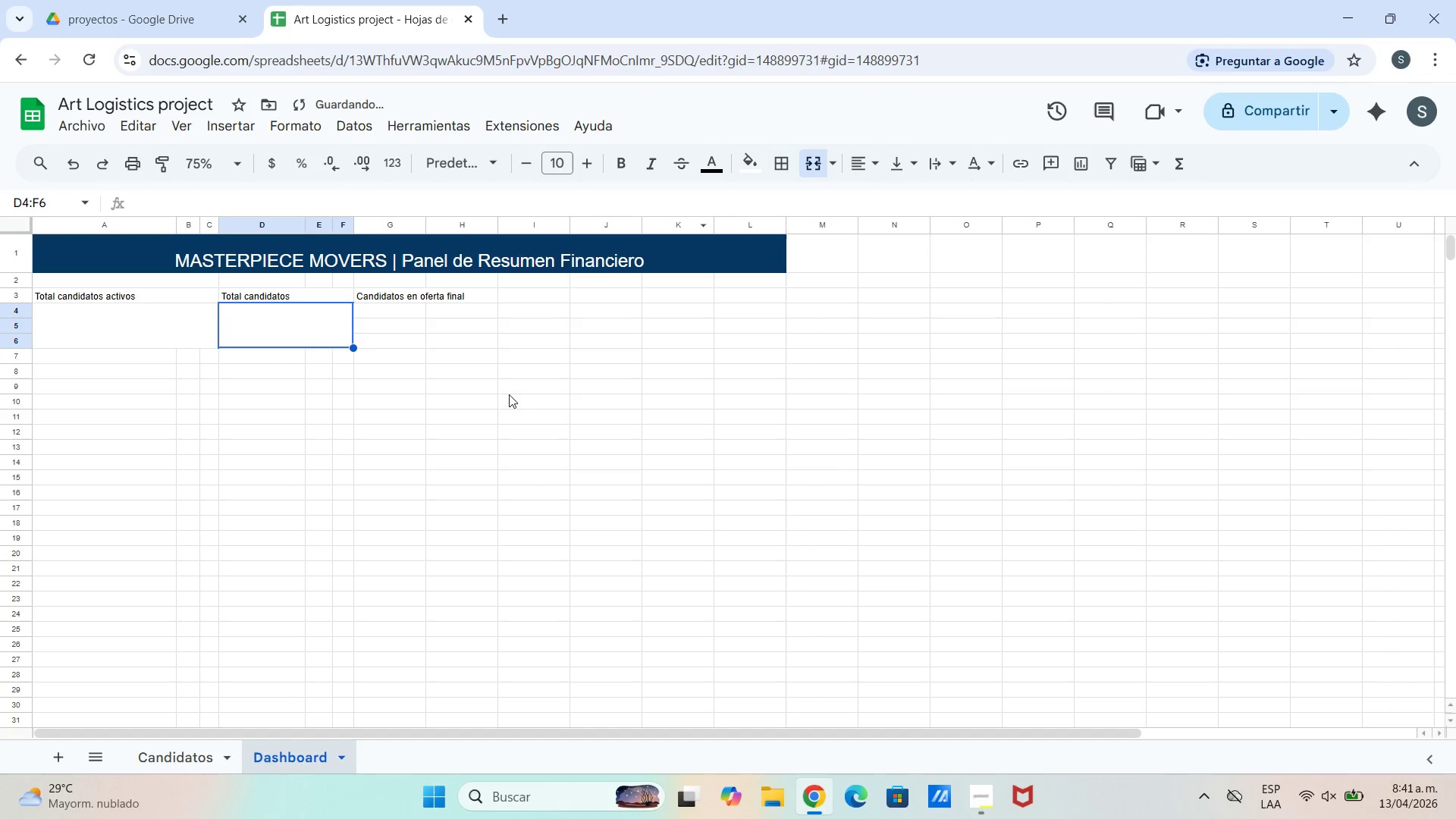 
left_click([425, 457])
 